 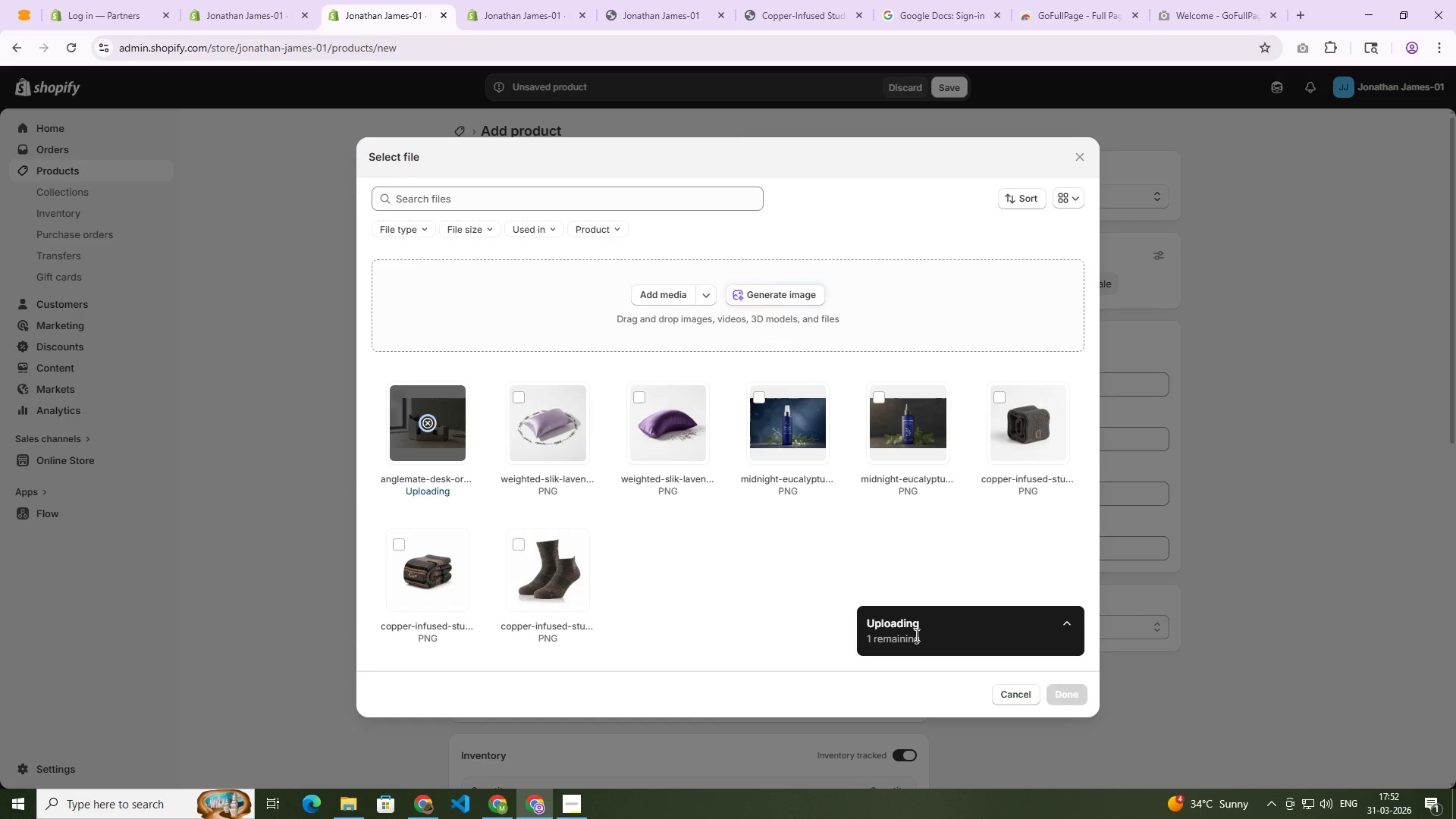 
key(Meta+MetaLeft)
 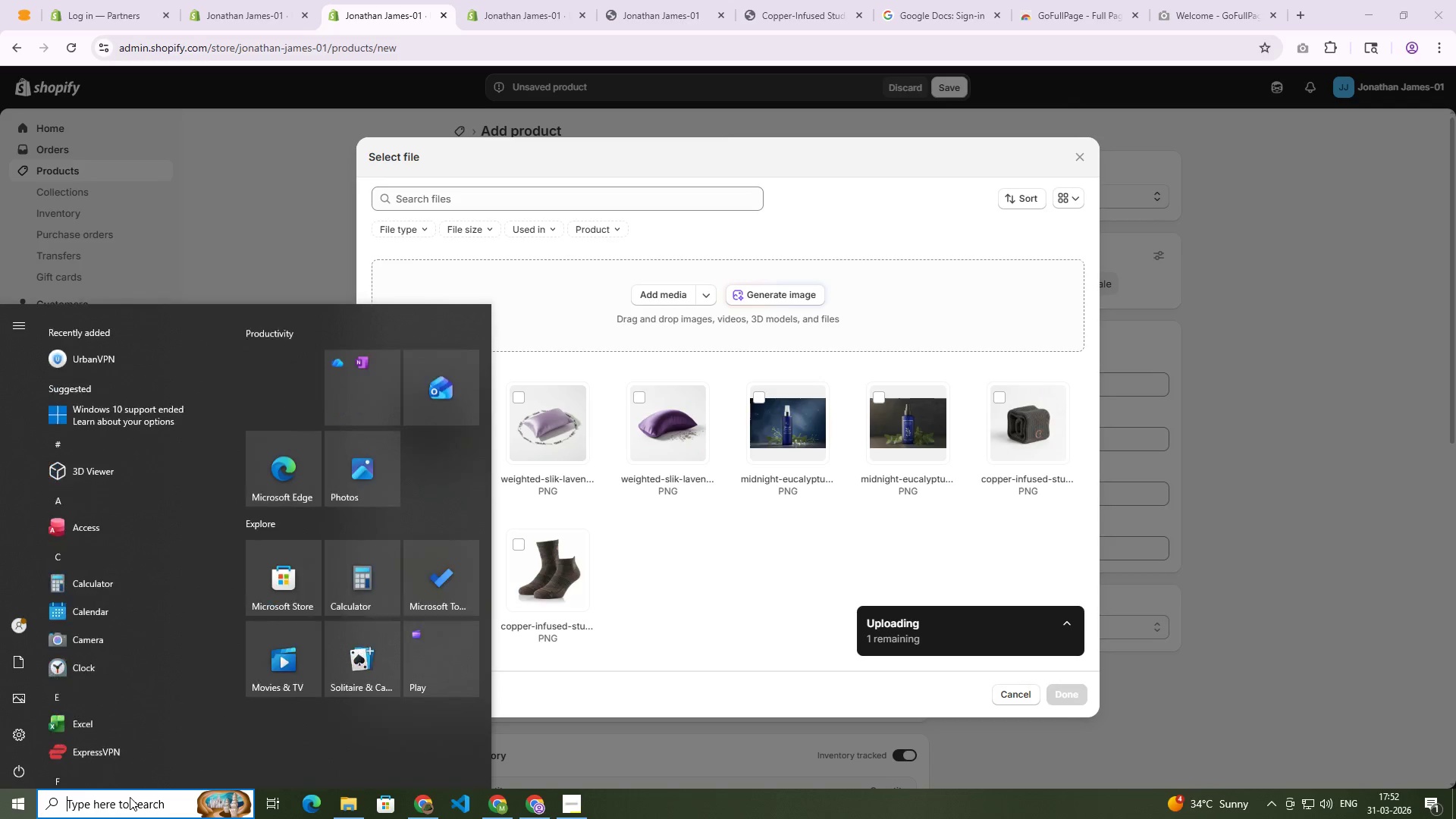 
type(urb)
 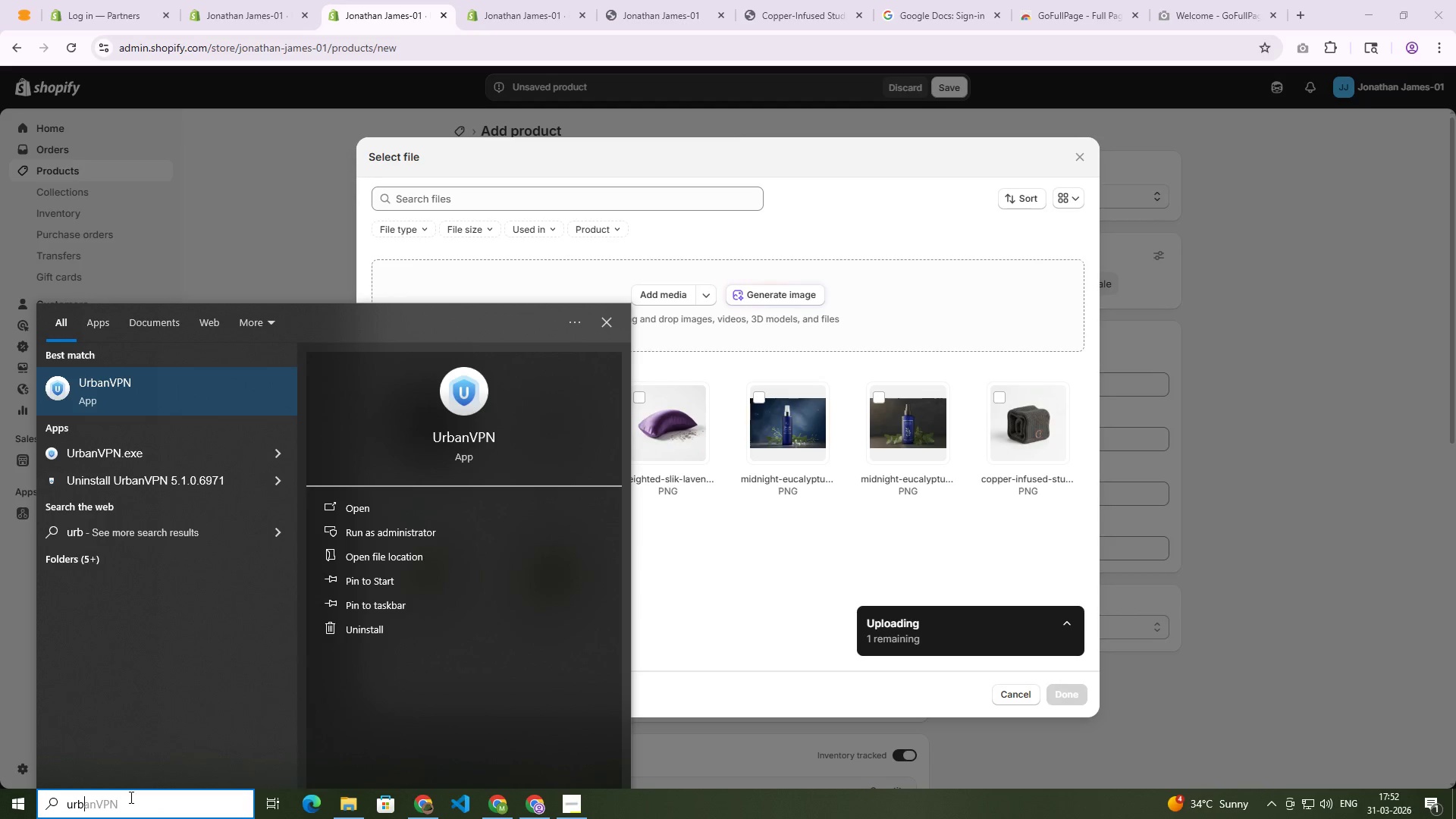 
key(Enter)
 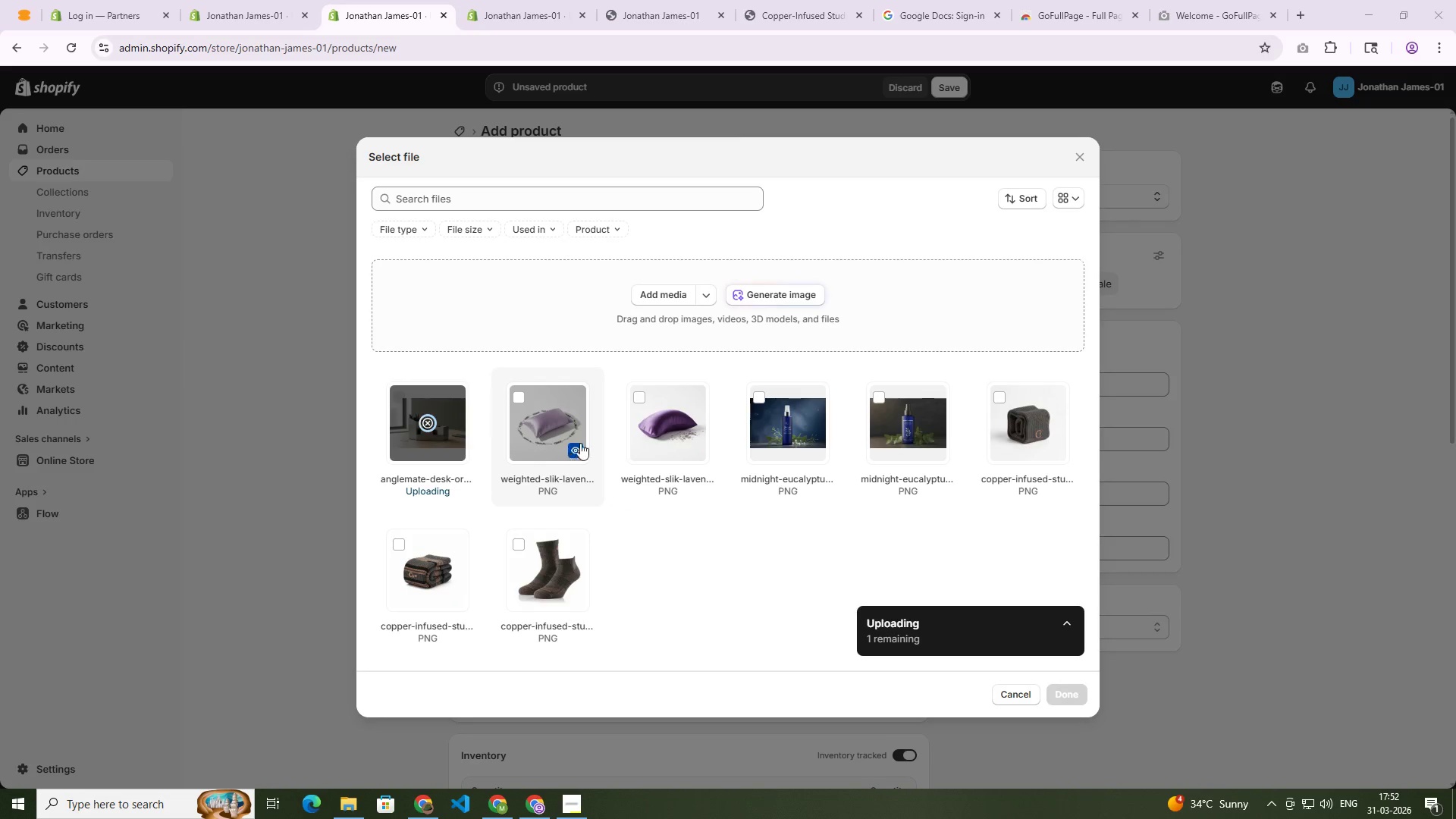 
wait(9.45)
 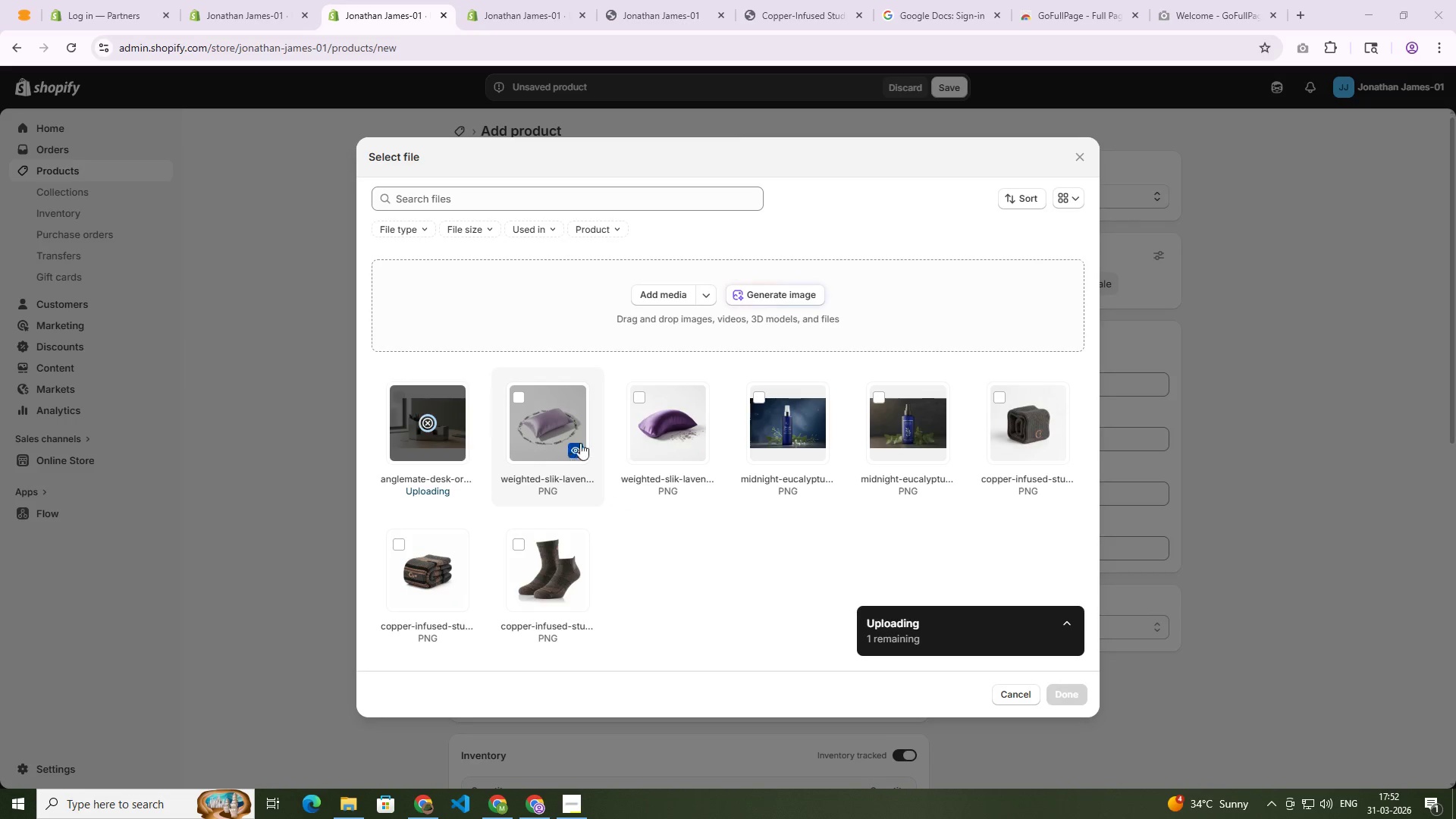 
left_click([628, 297])
 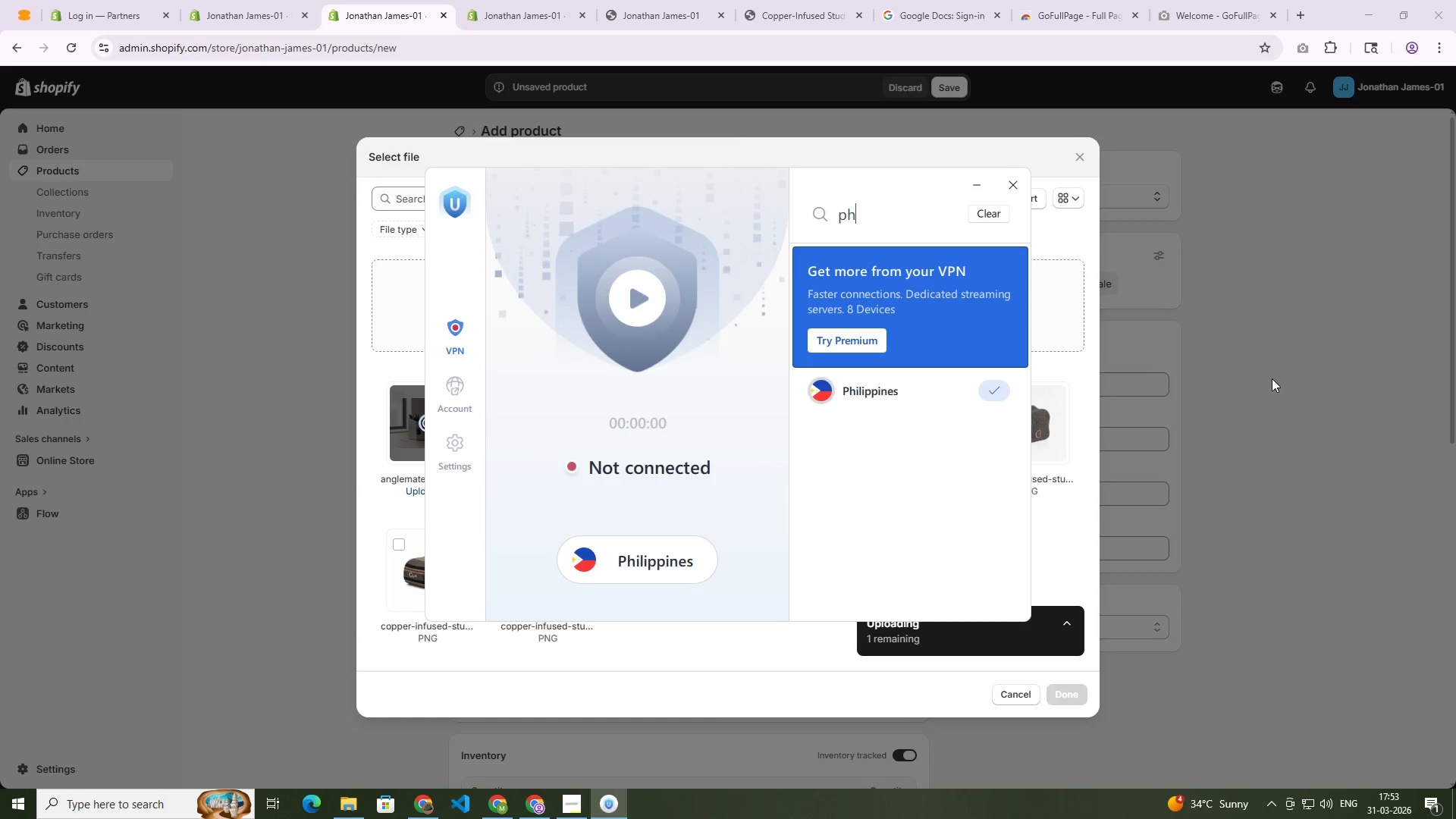 
left_click([1272, 378])
 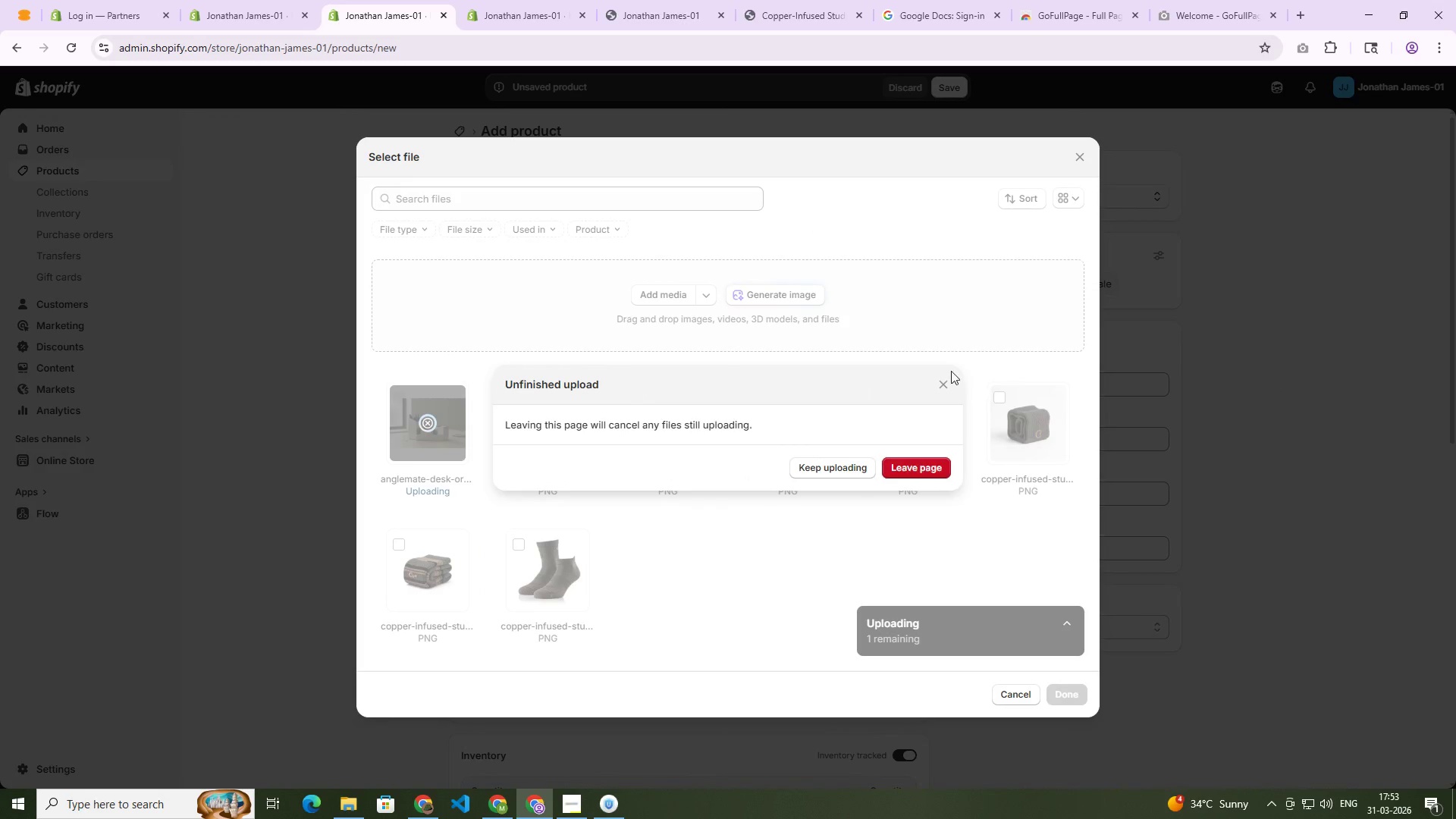 
left_click([919, 334])
 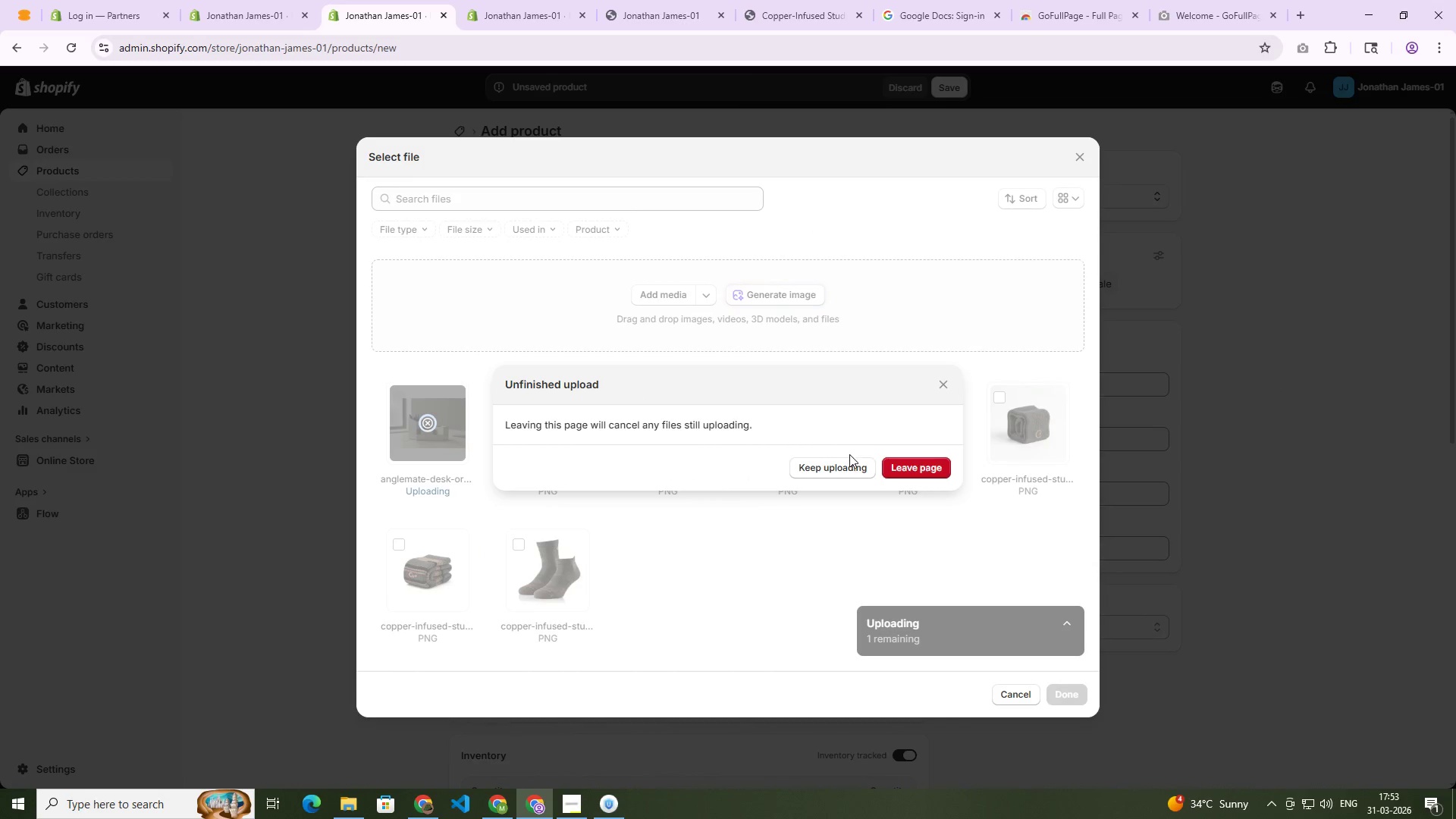 
left_click([833, 471])
 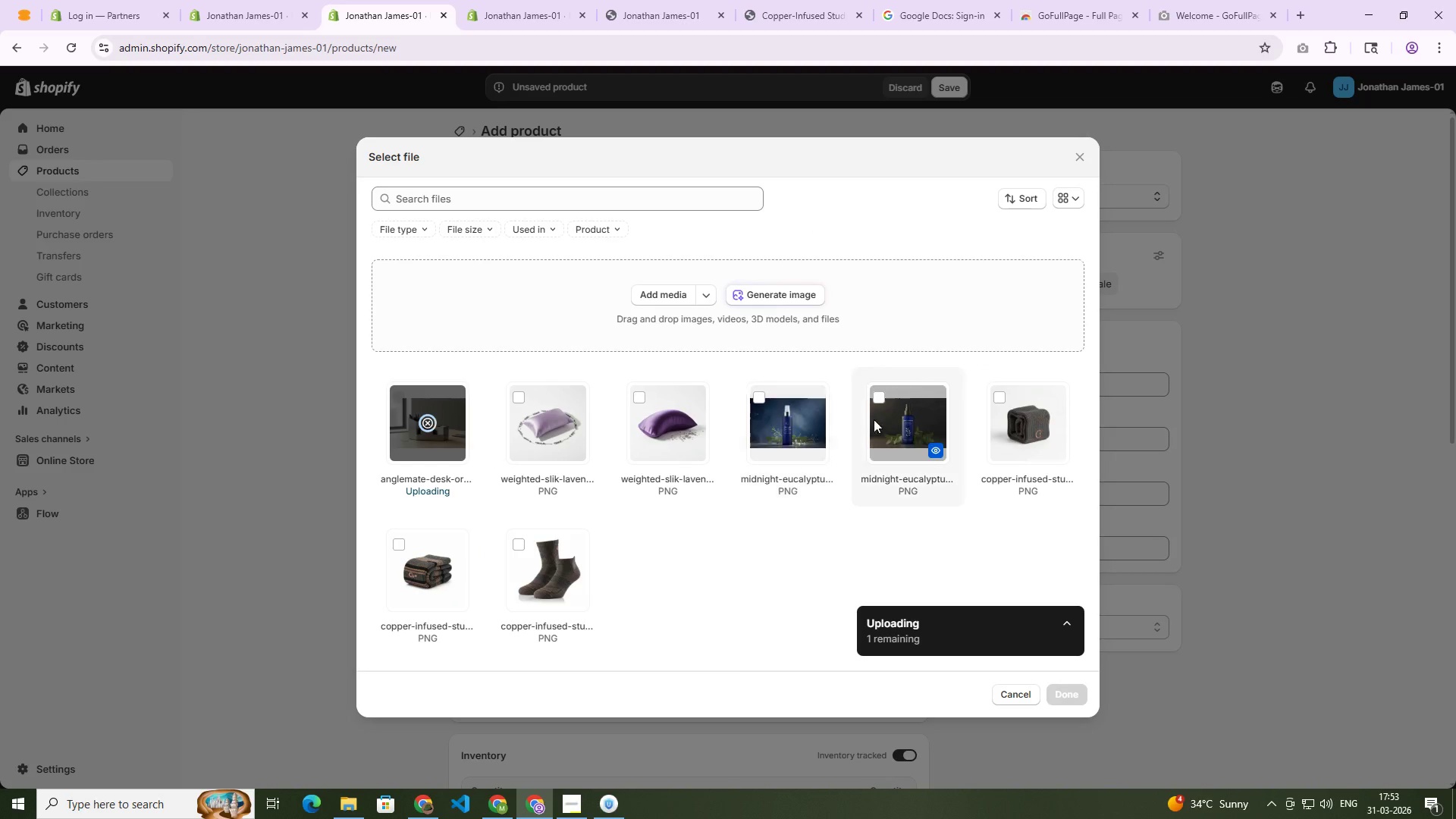 
left_click([431, 410])
 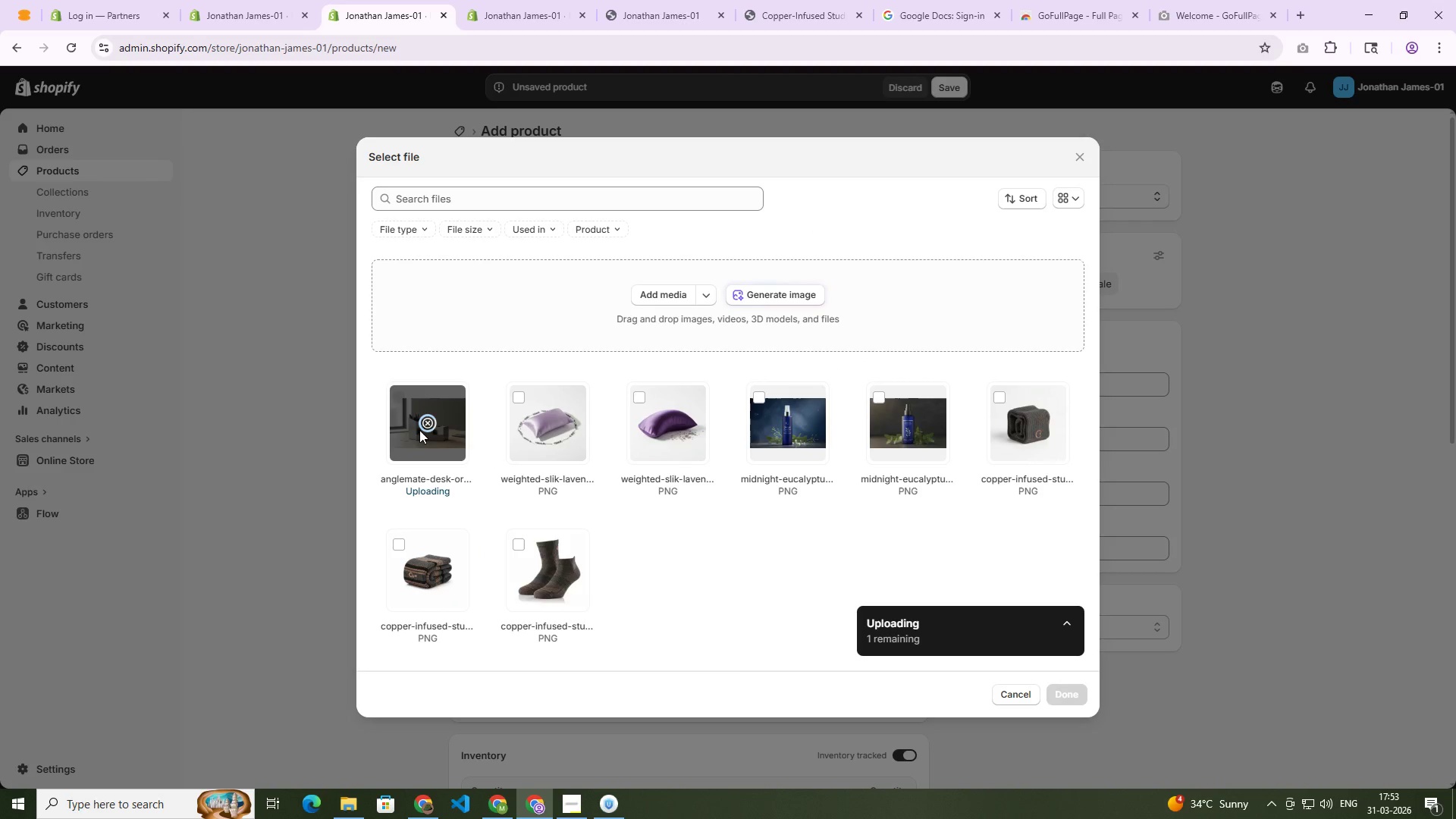 
scroll: coordinate [753, 453], scroll_direction: up, amount: 2.0
 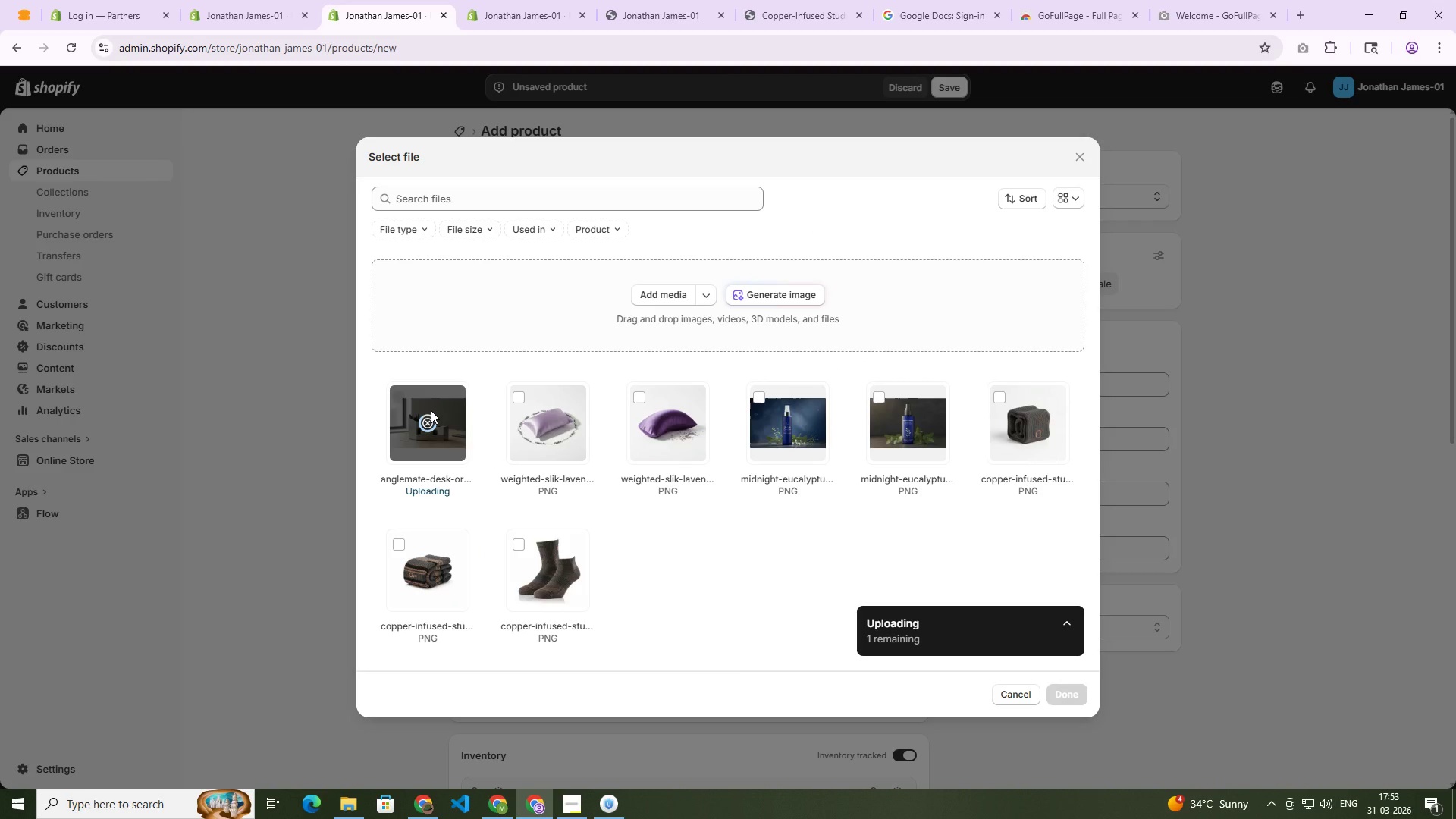 
double_click([419, 430])
 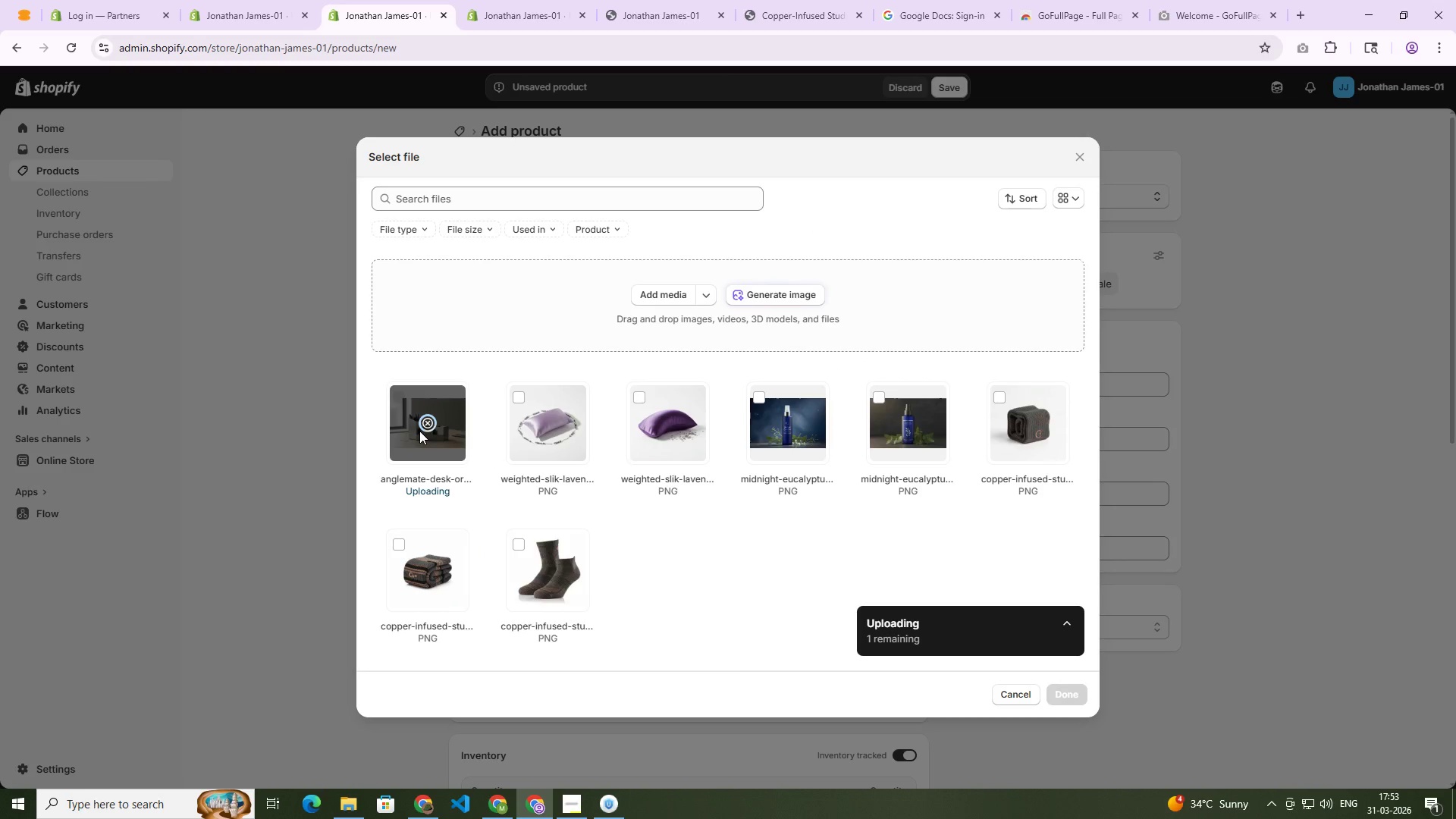 
triple_click([419, 431])
 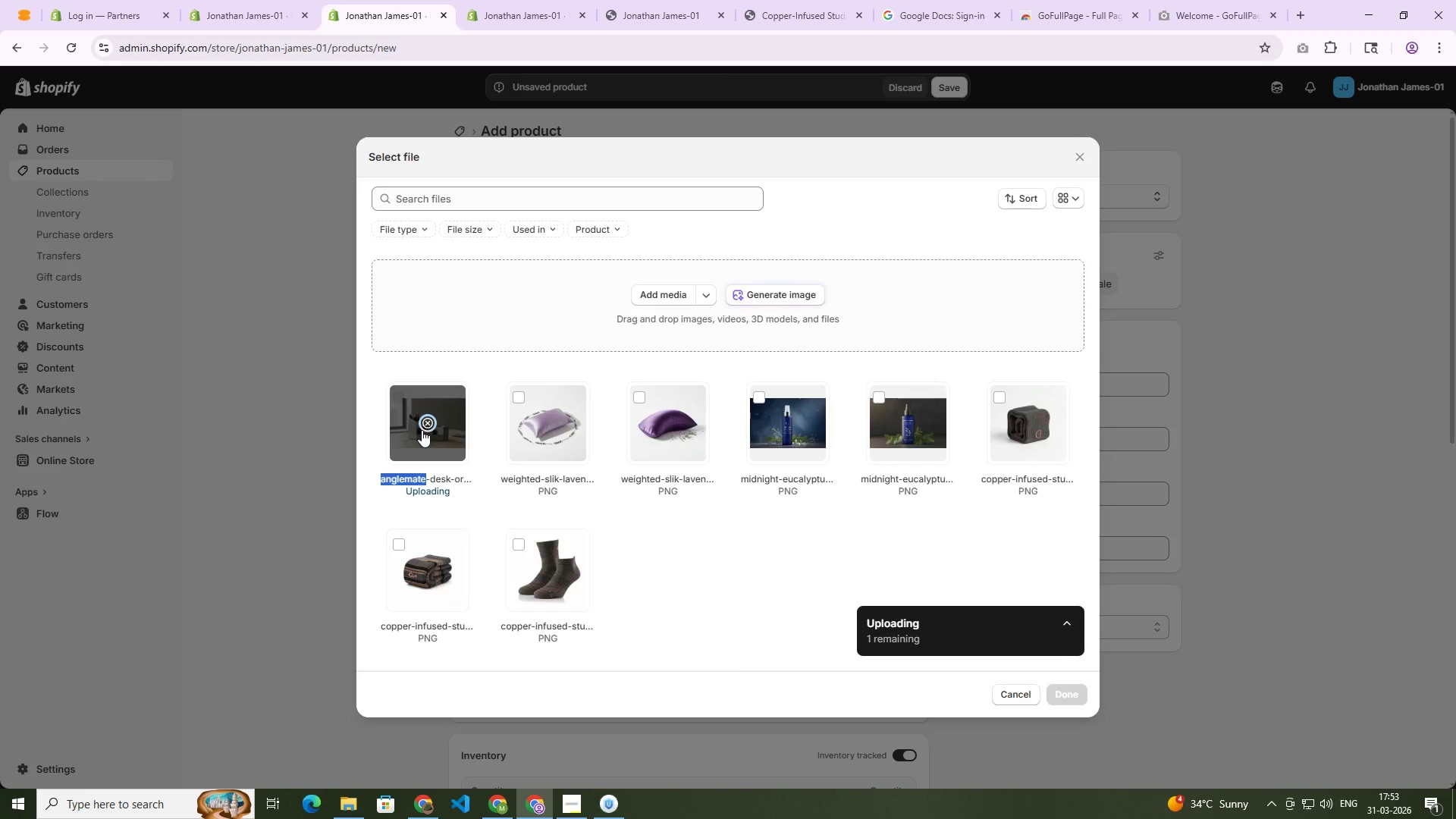 
triple_click([422, 430])
 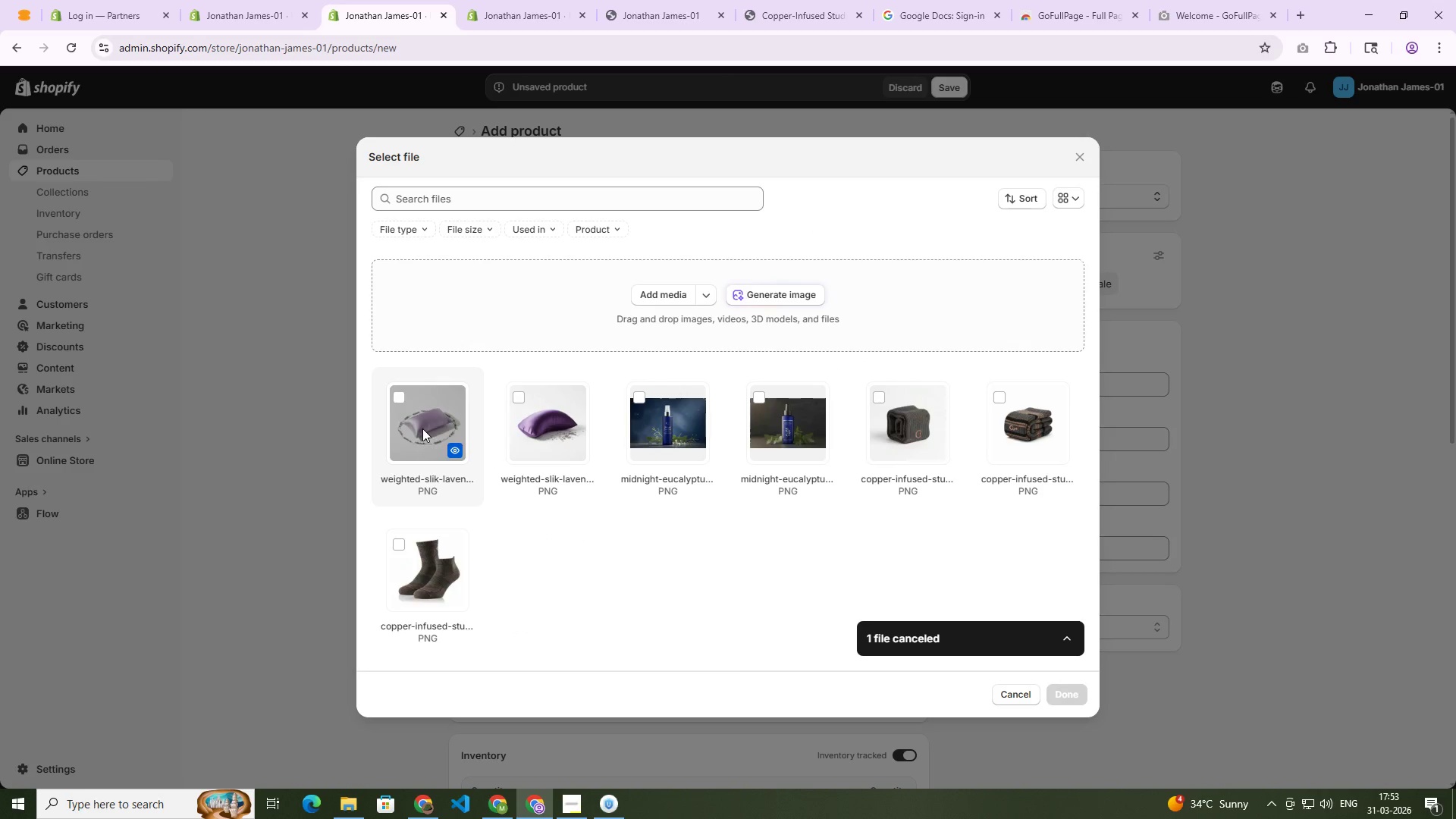 
triple_click([422, 428])
 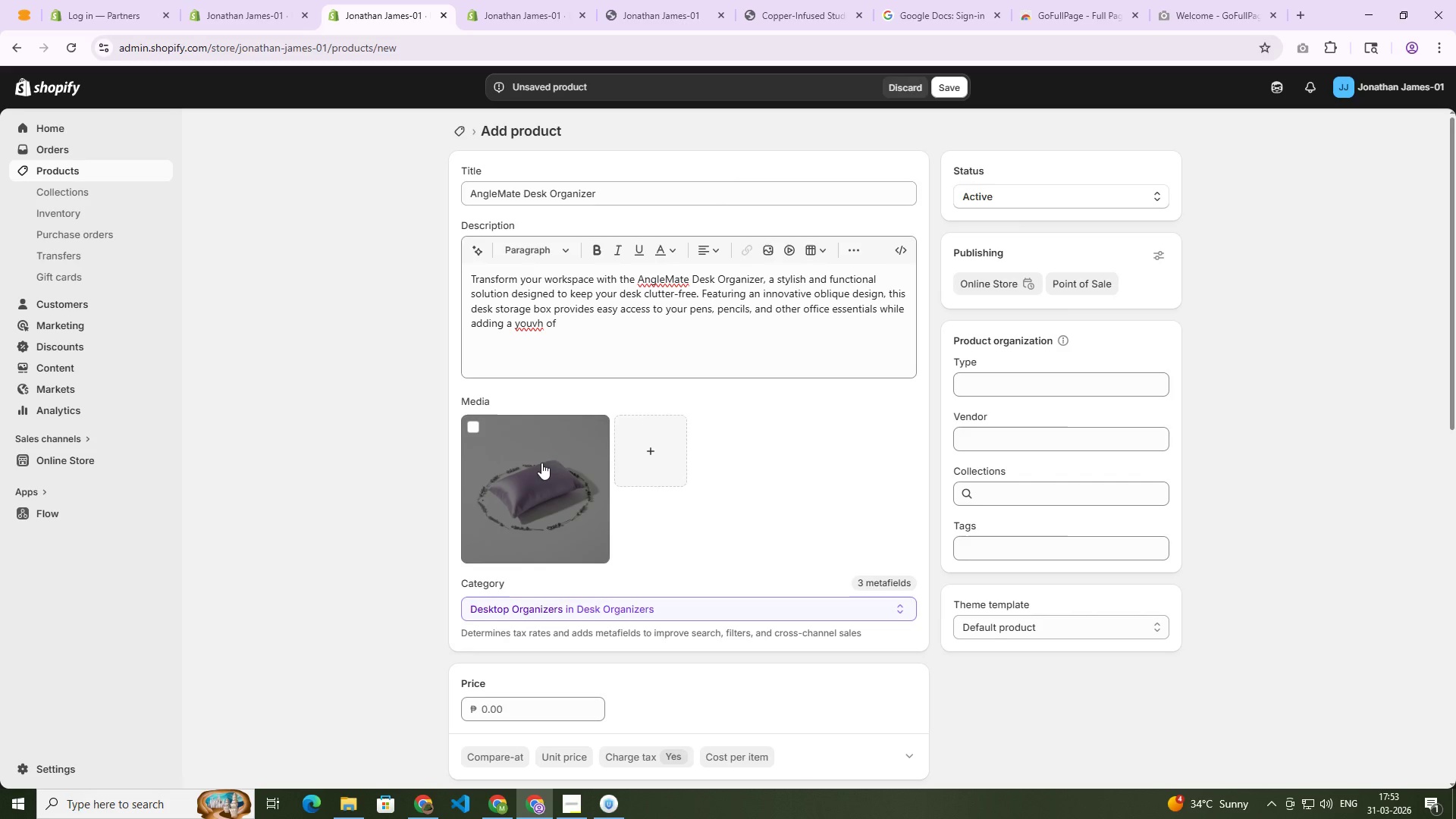 
wait(5.7)
 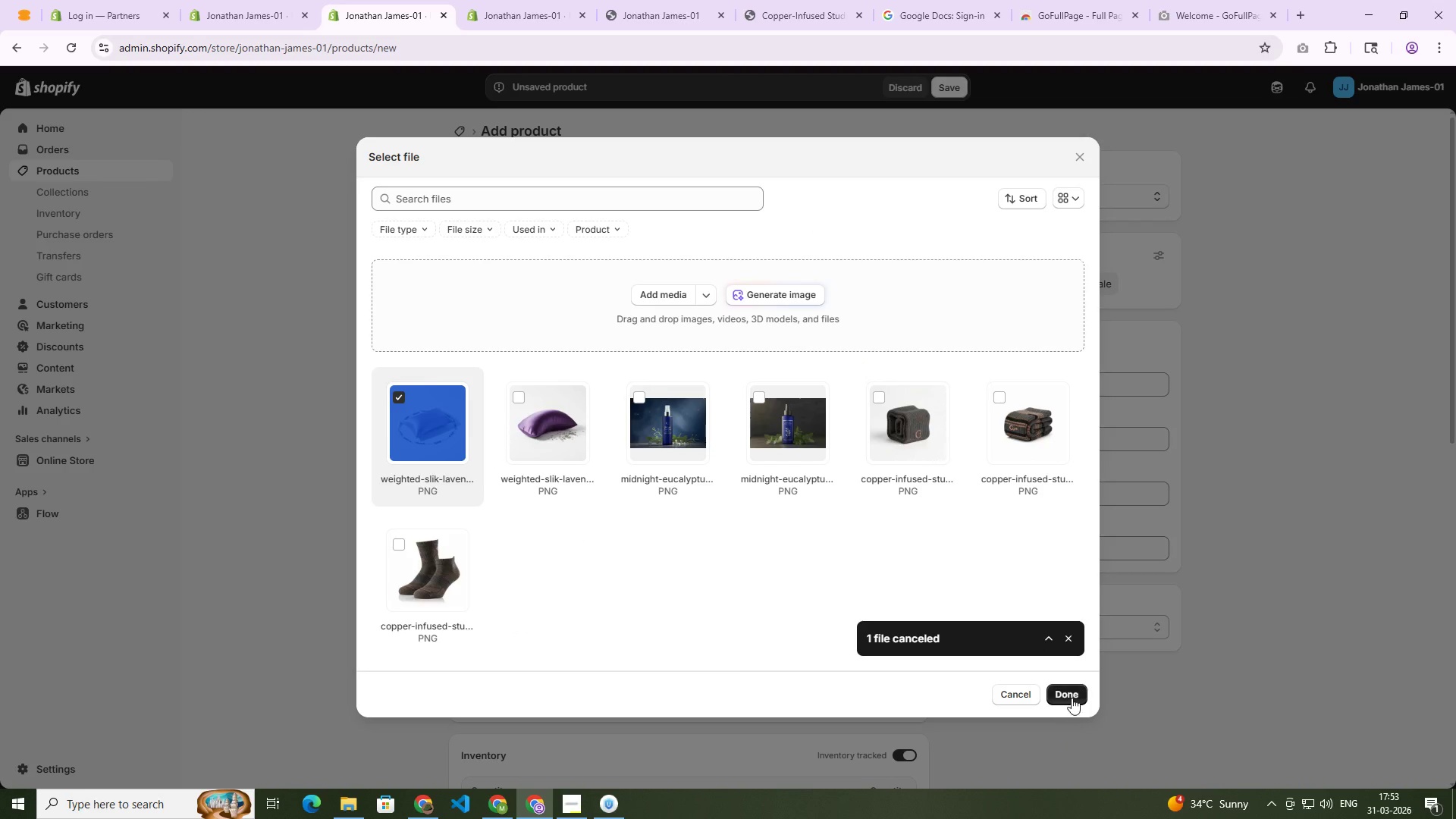 
left_click([470, 428])
 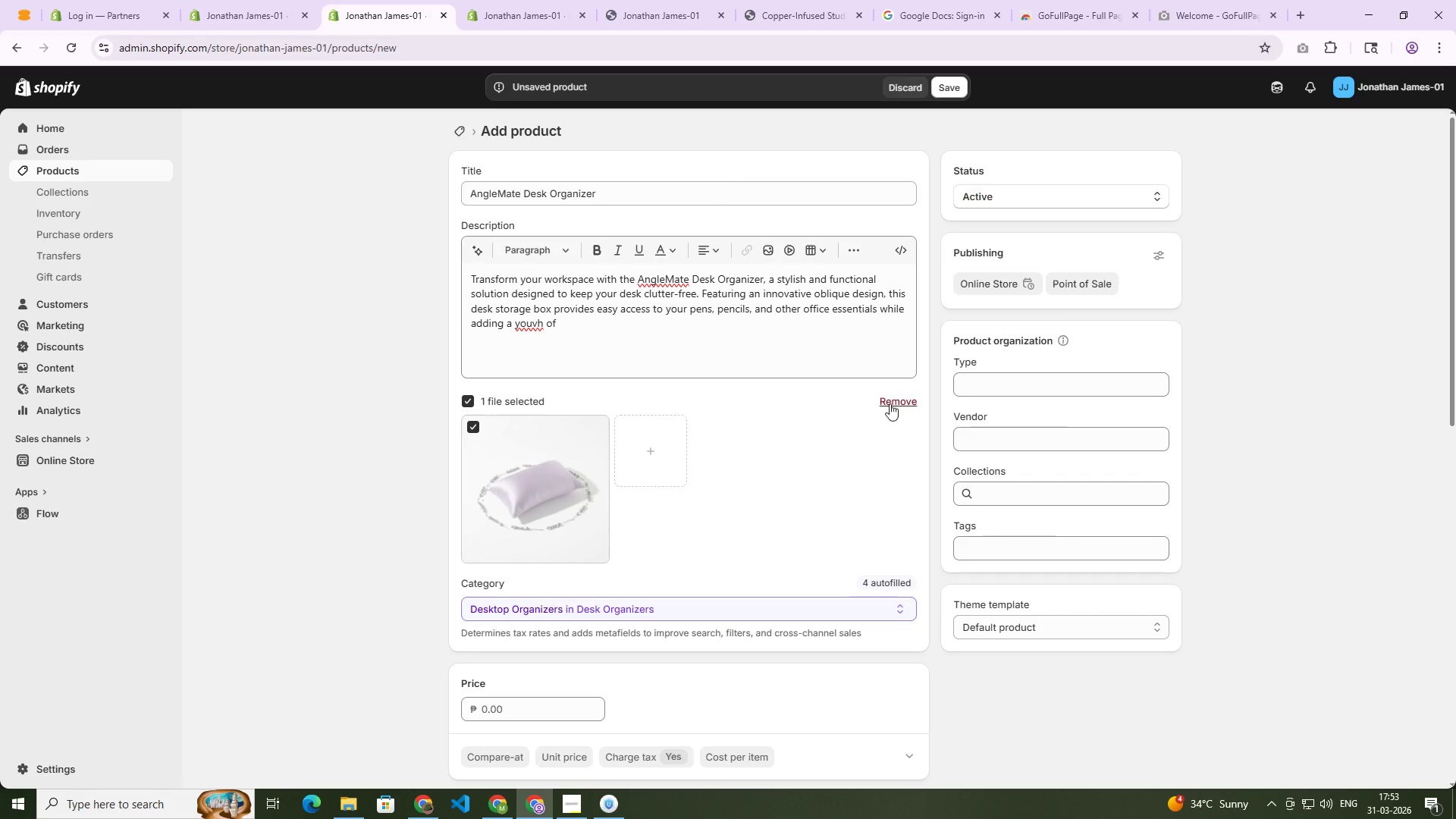 
left_click([896, 398])
 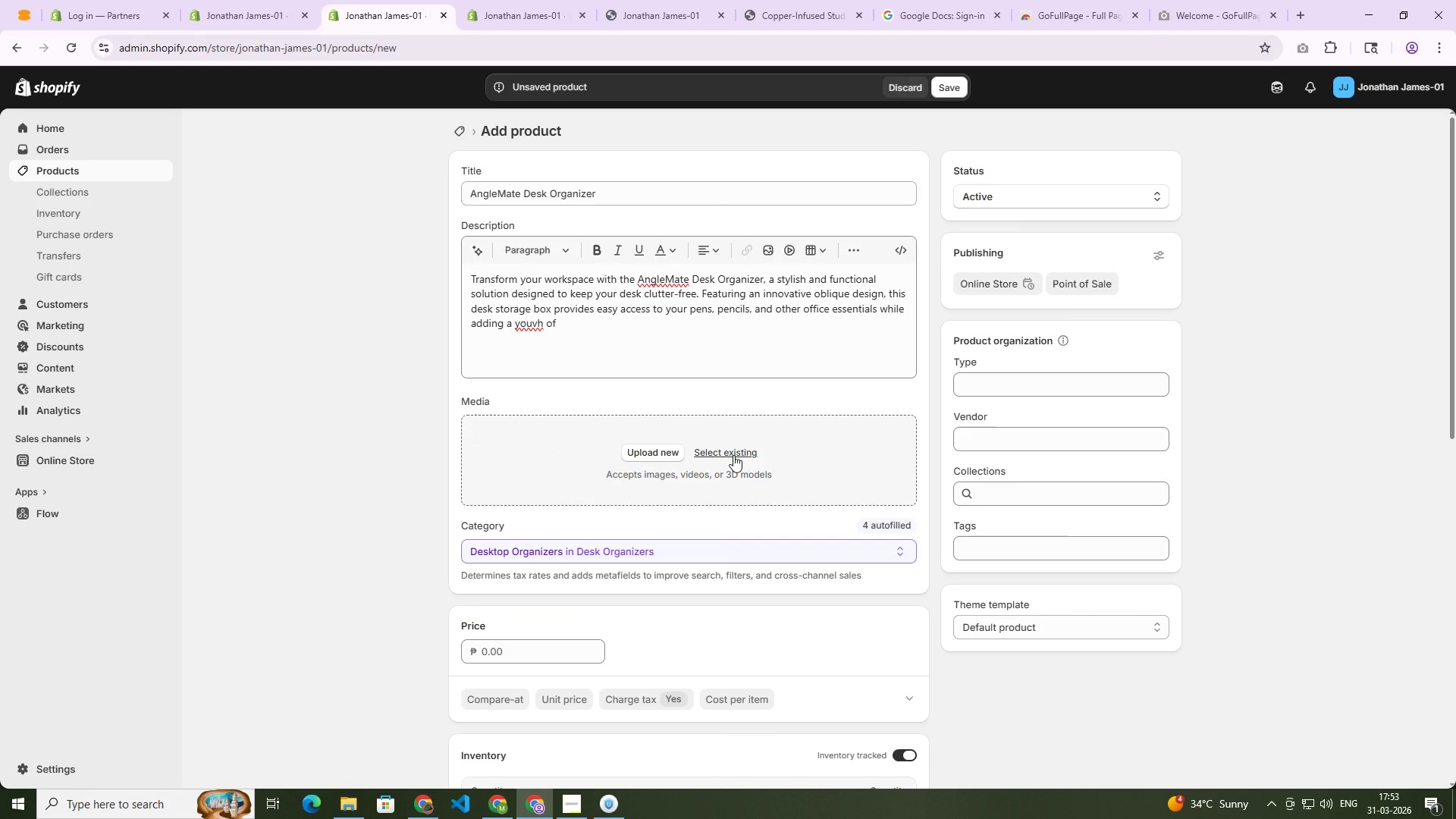 
left_click([736, 454])
 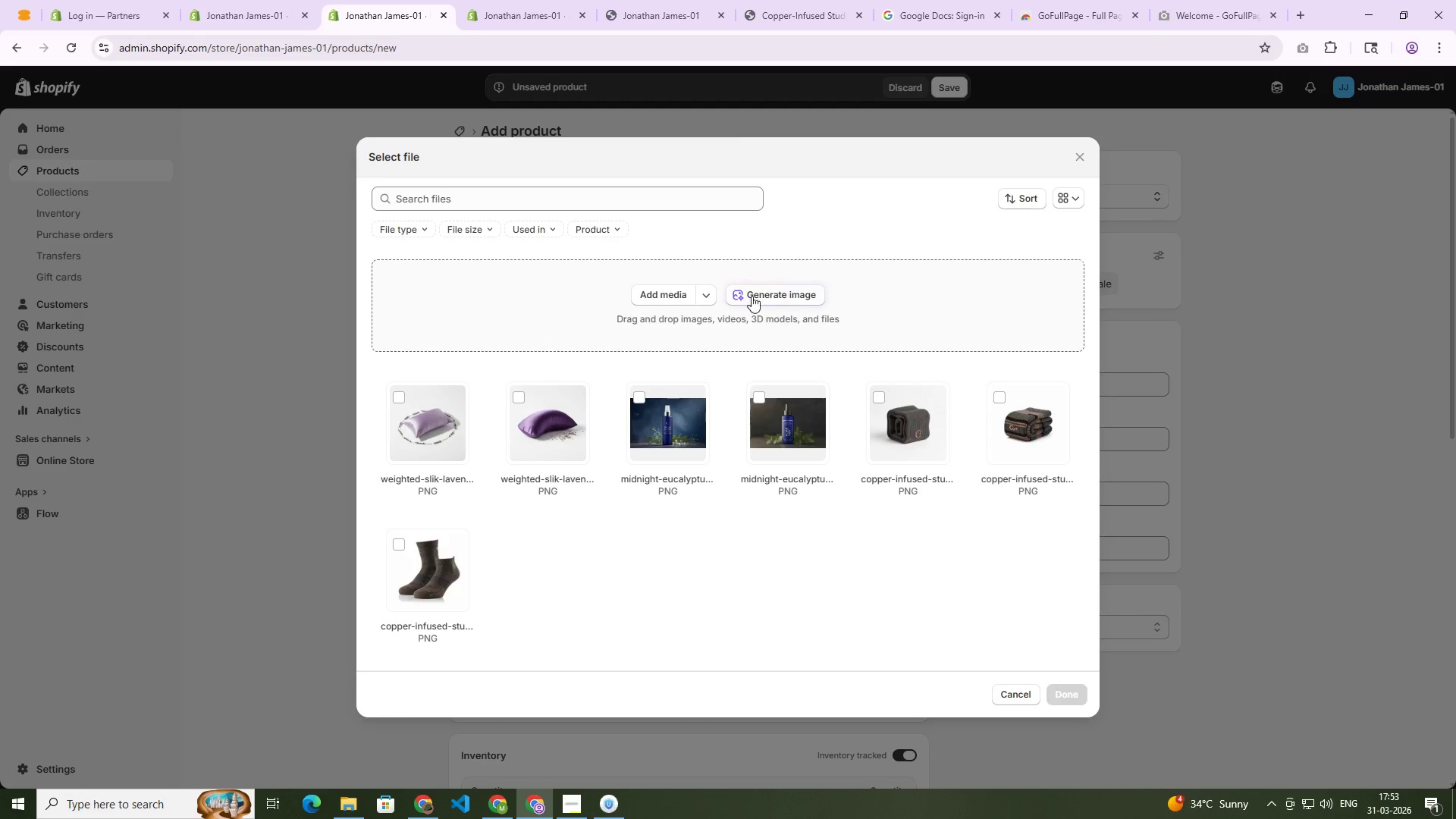 
left_click([758, 293])
 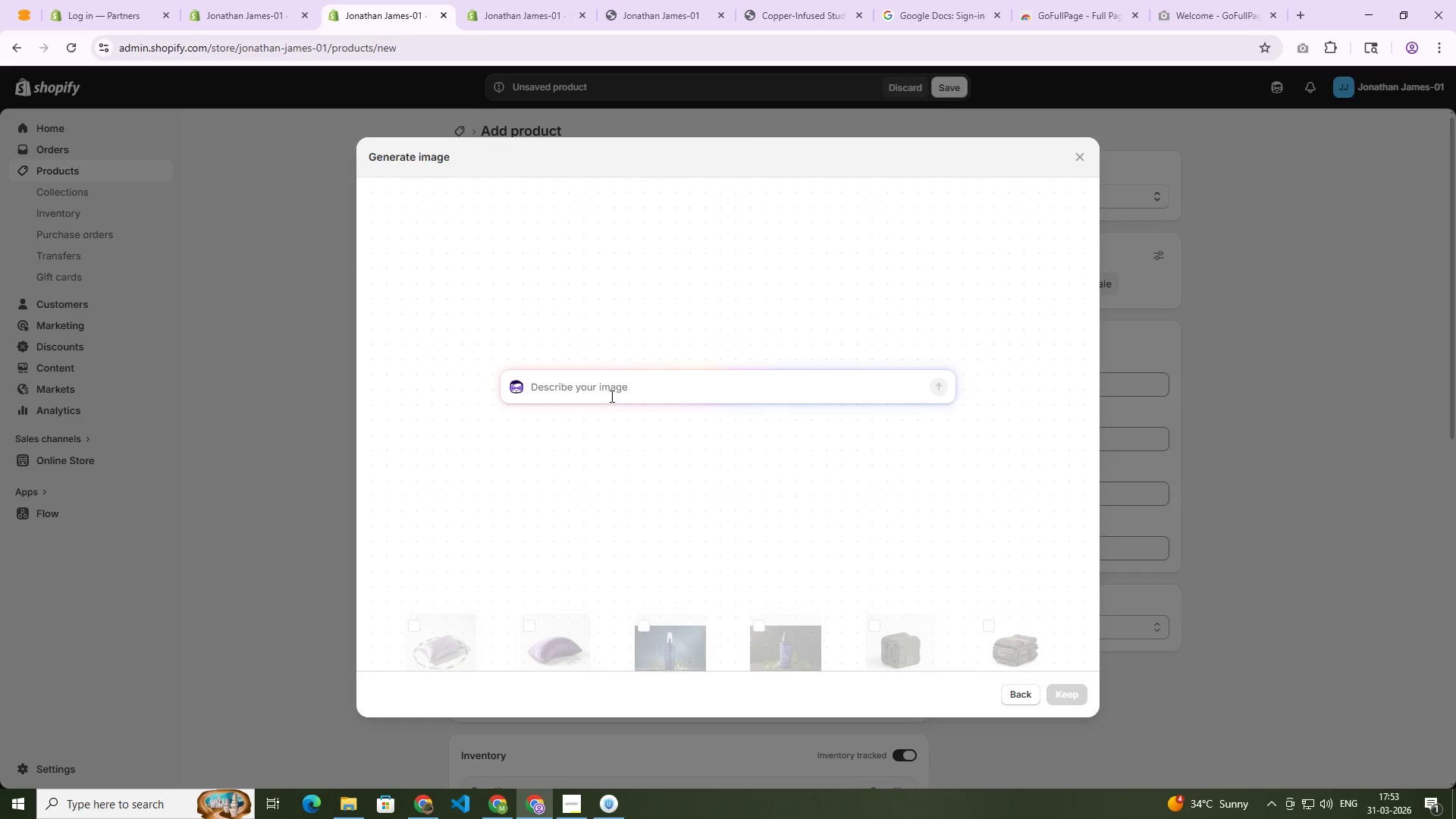 
key(Meta+V)
 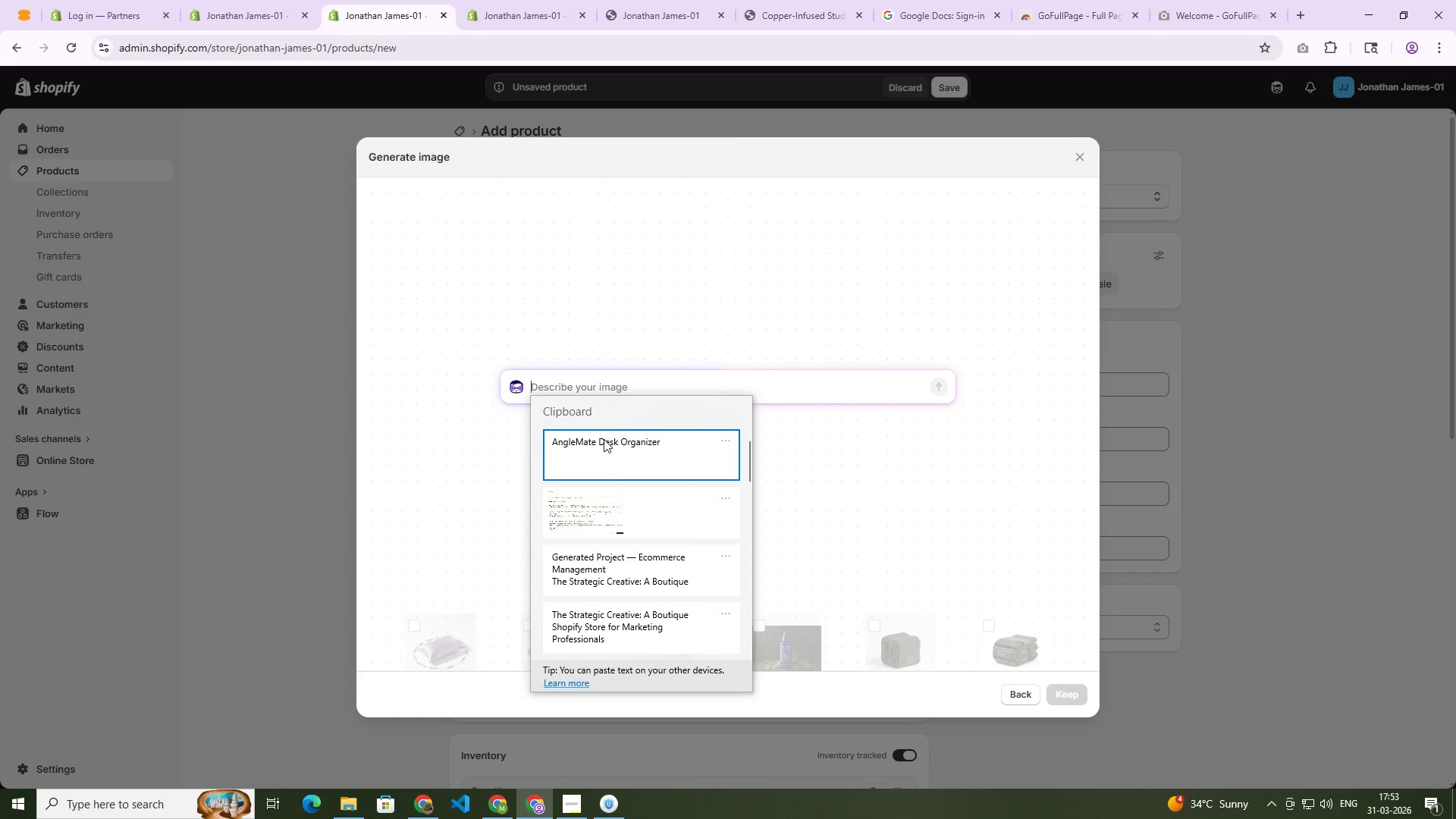 
left_click([604, 439])
 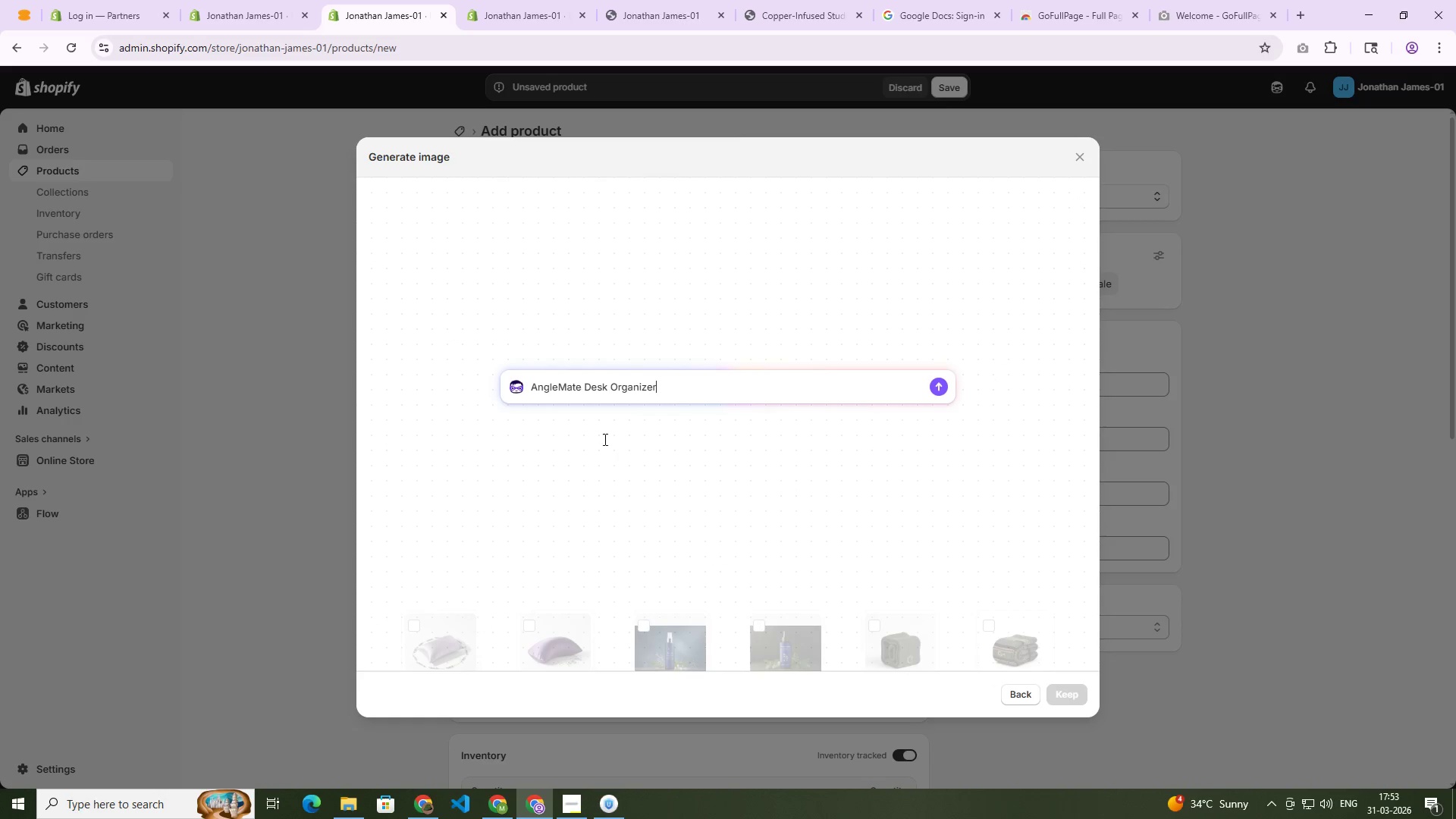 
key(Control+ControlLeft)
 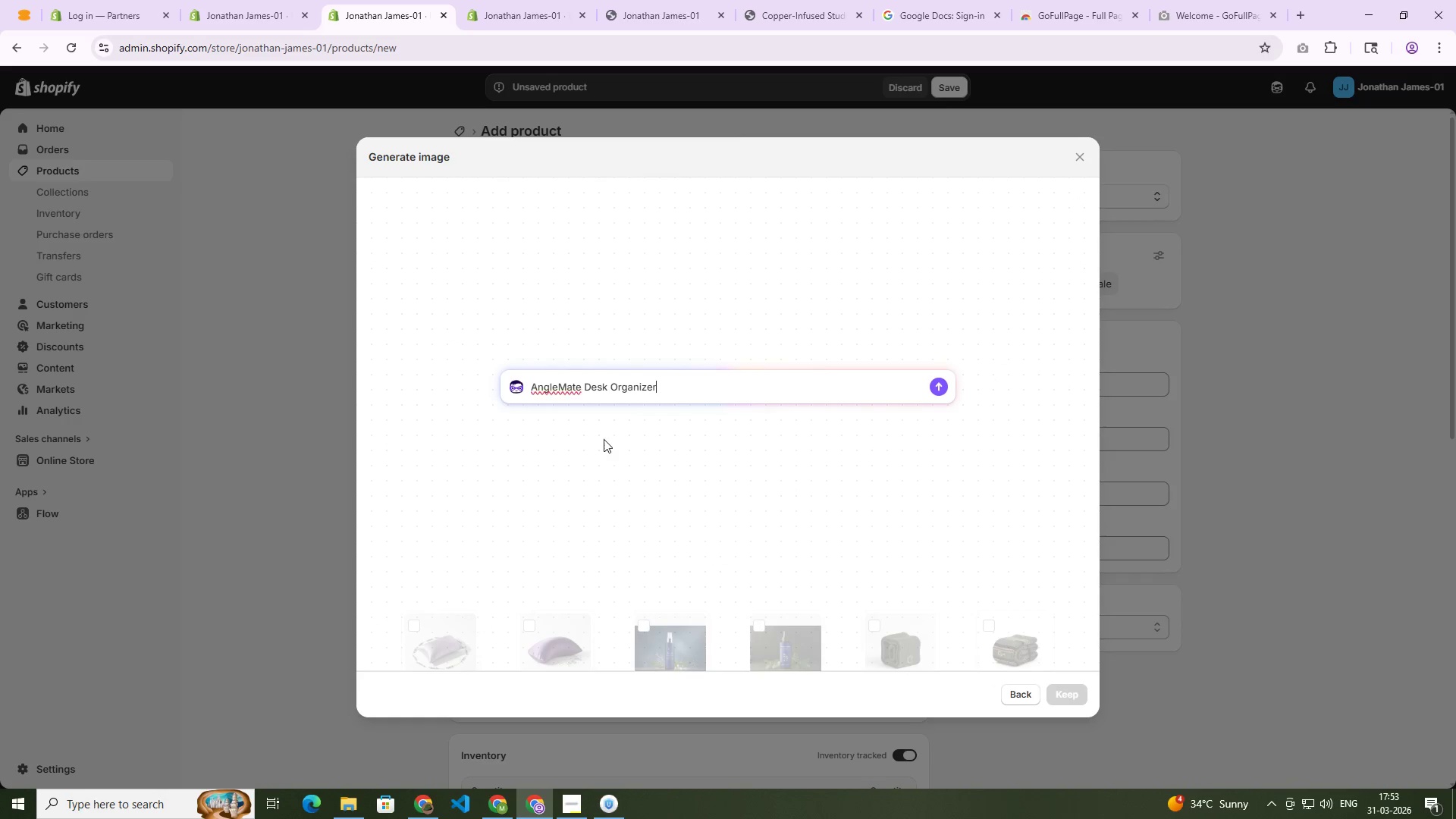 
key(Control+V)
 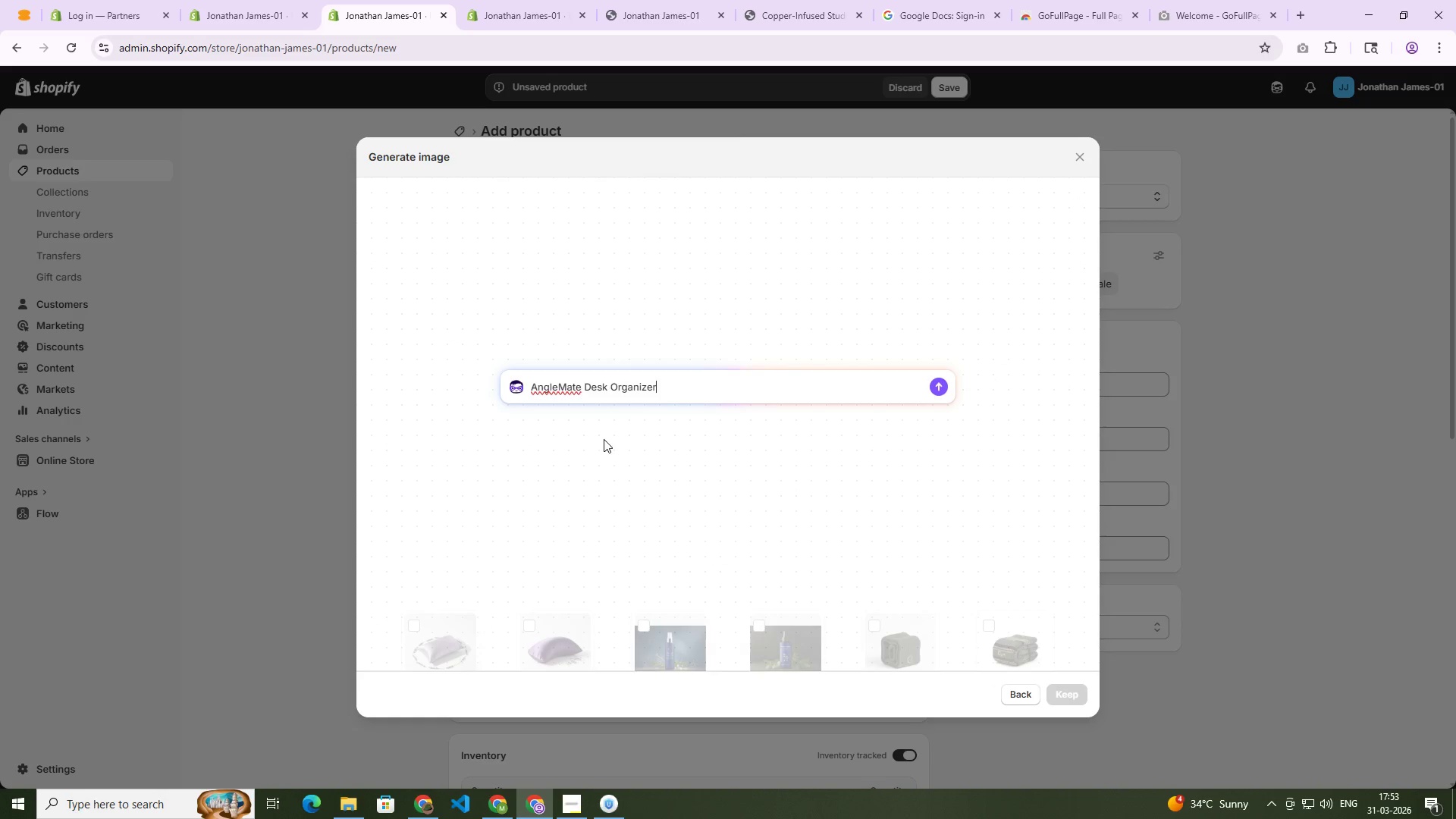 
key(NumpadEnter)
 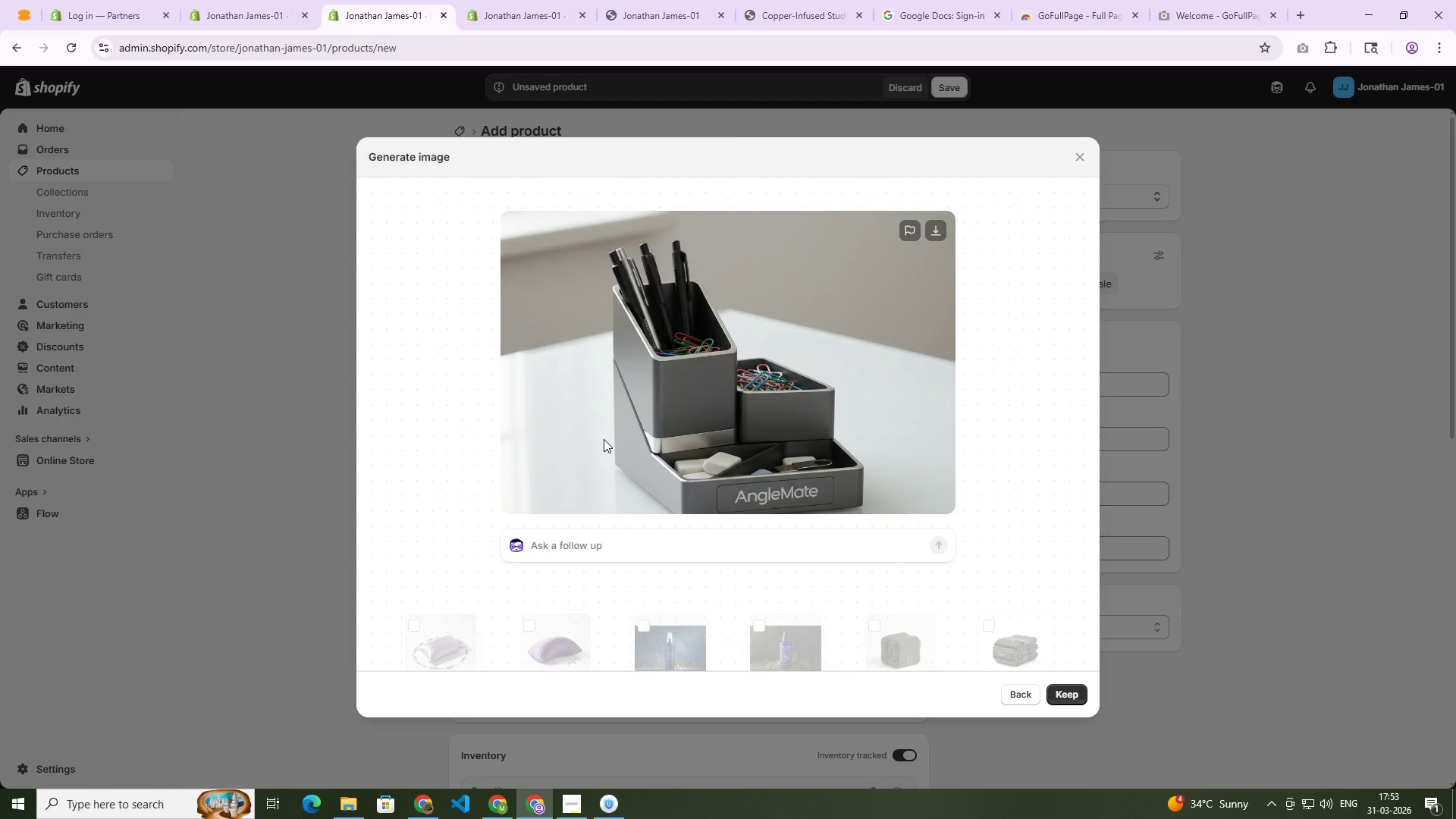 
wait(39.17)
 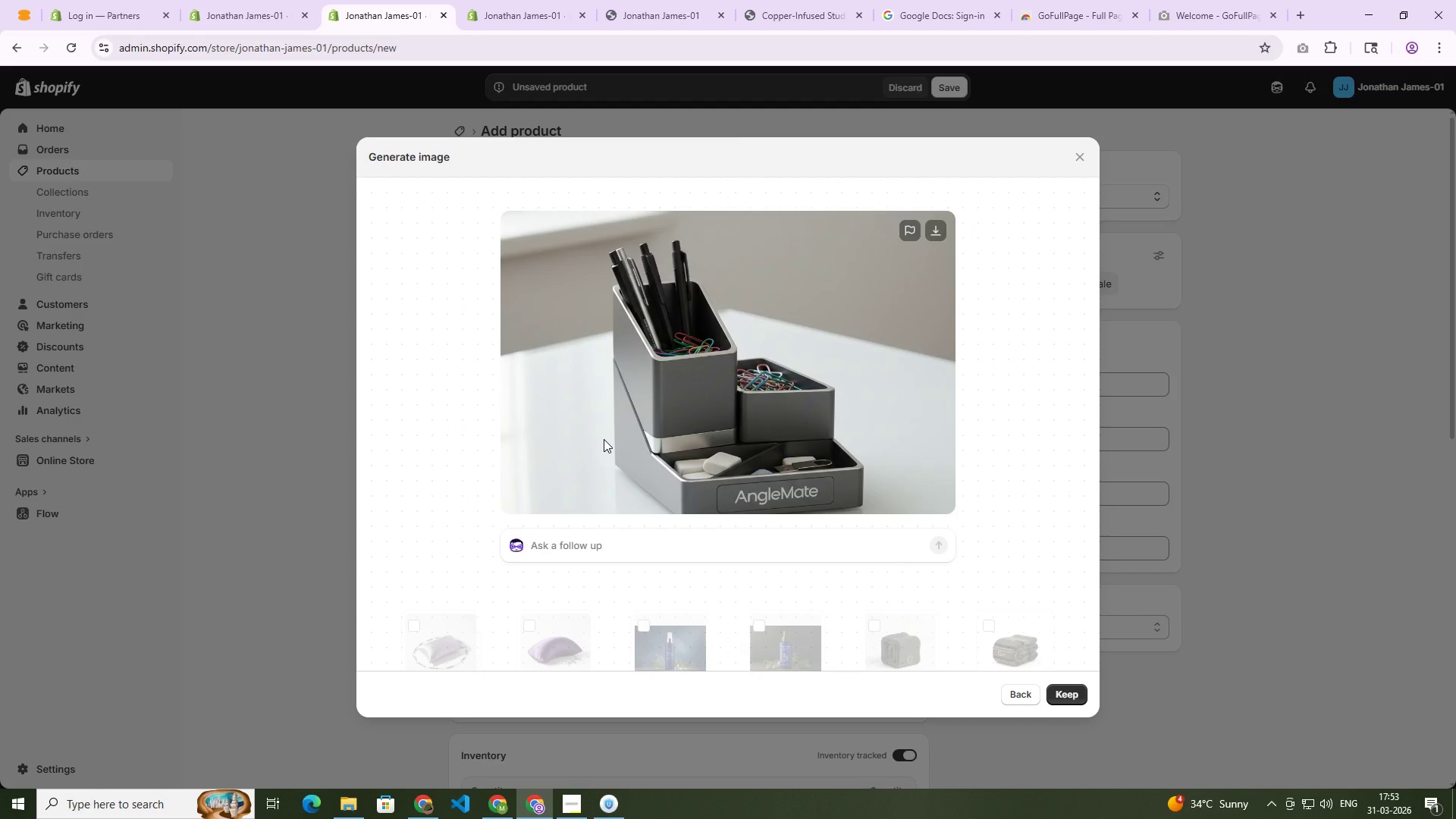 
left_click([1058, 692])
 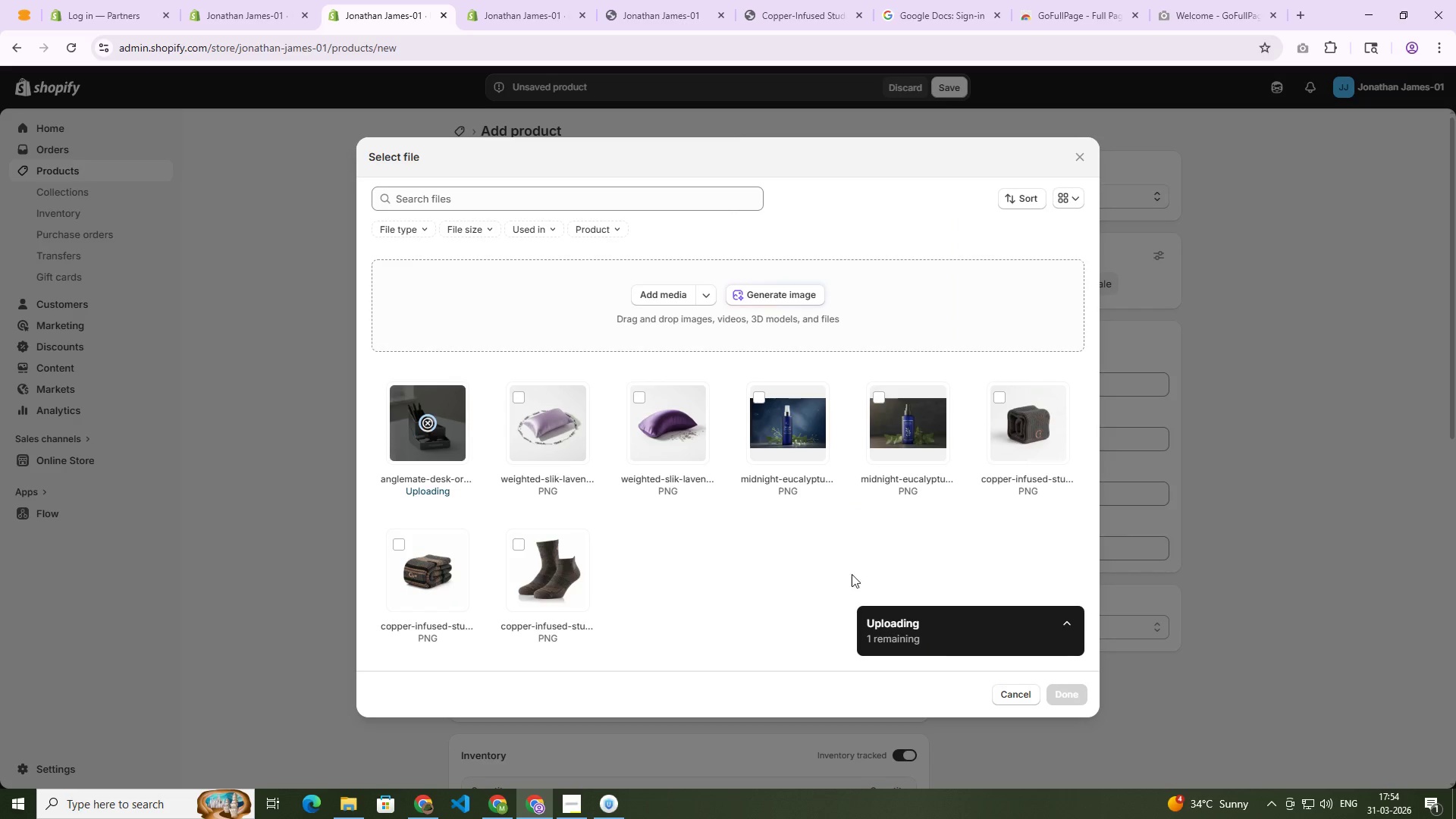 
mouse_move([805, 501])
 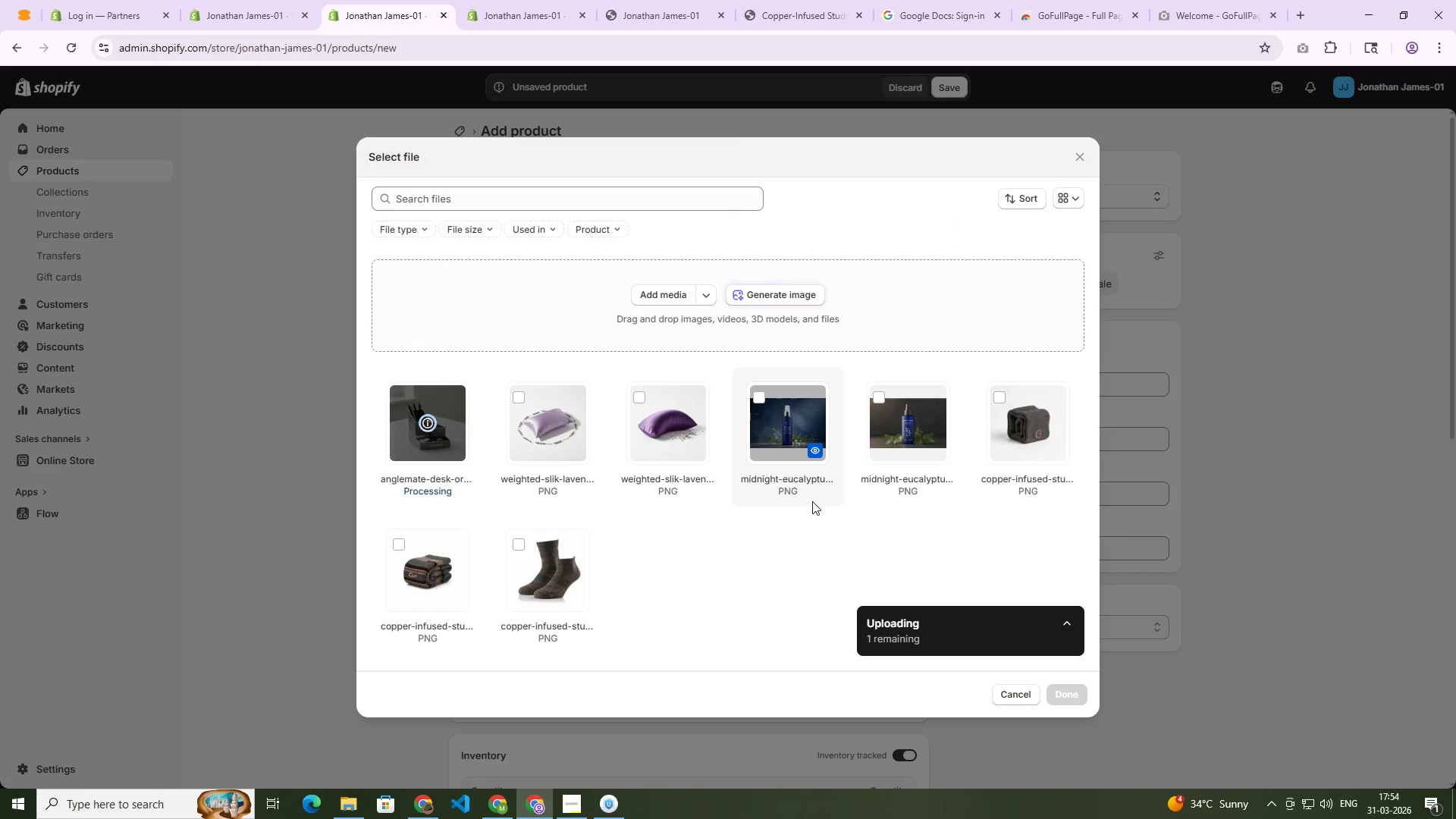 
mouse_move([821, 494])
 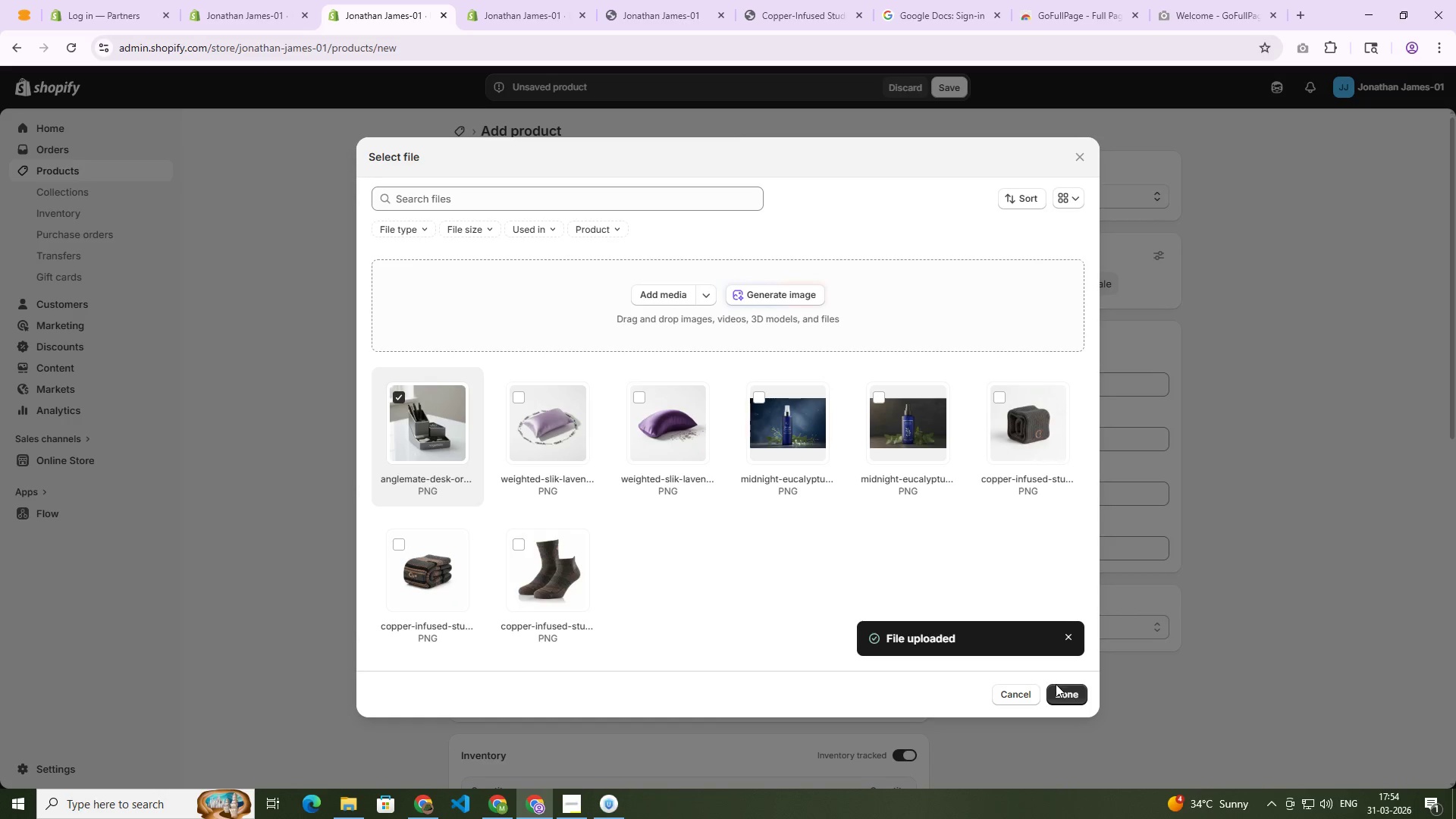 
left_click([1057, 689])
 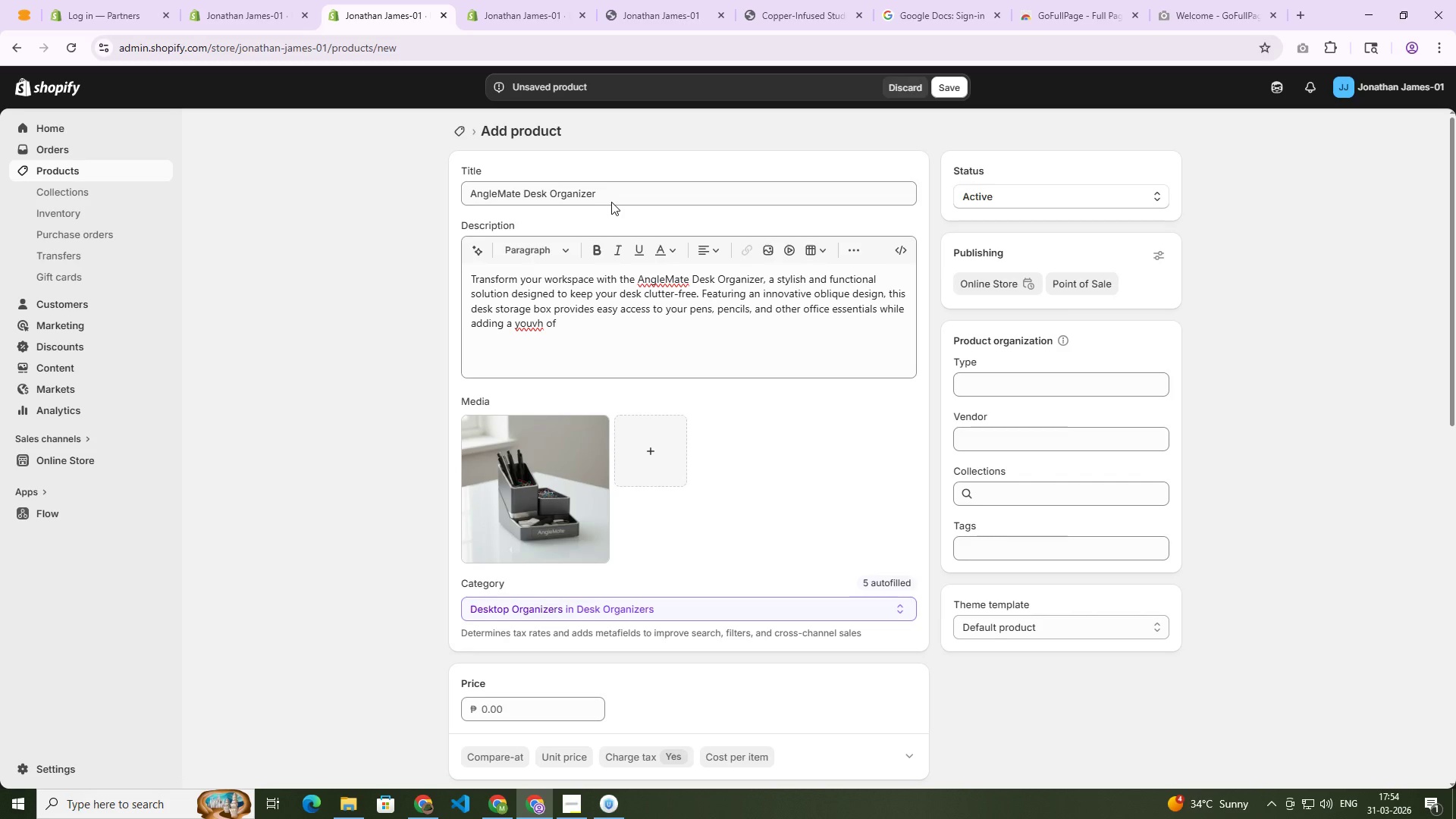 
wait(10.0)
 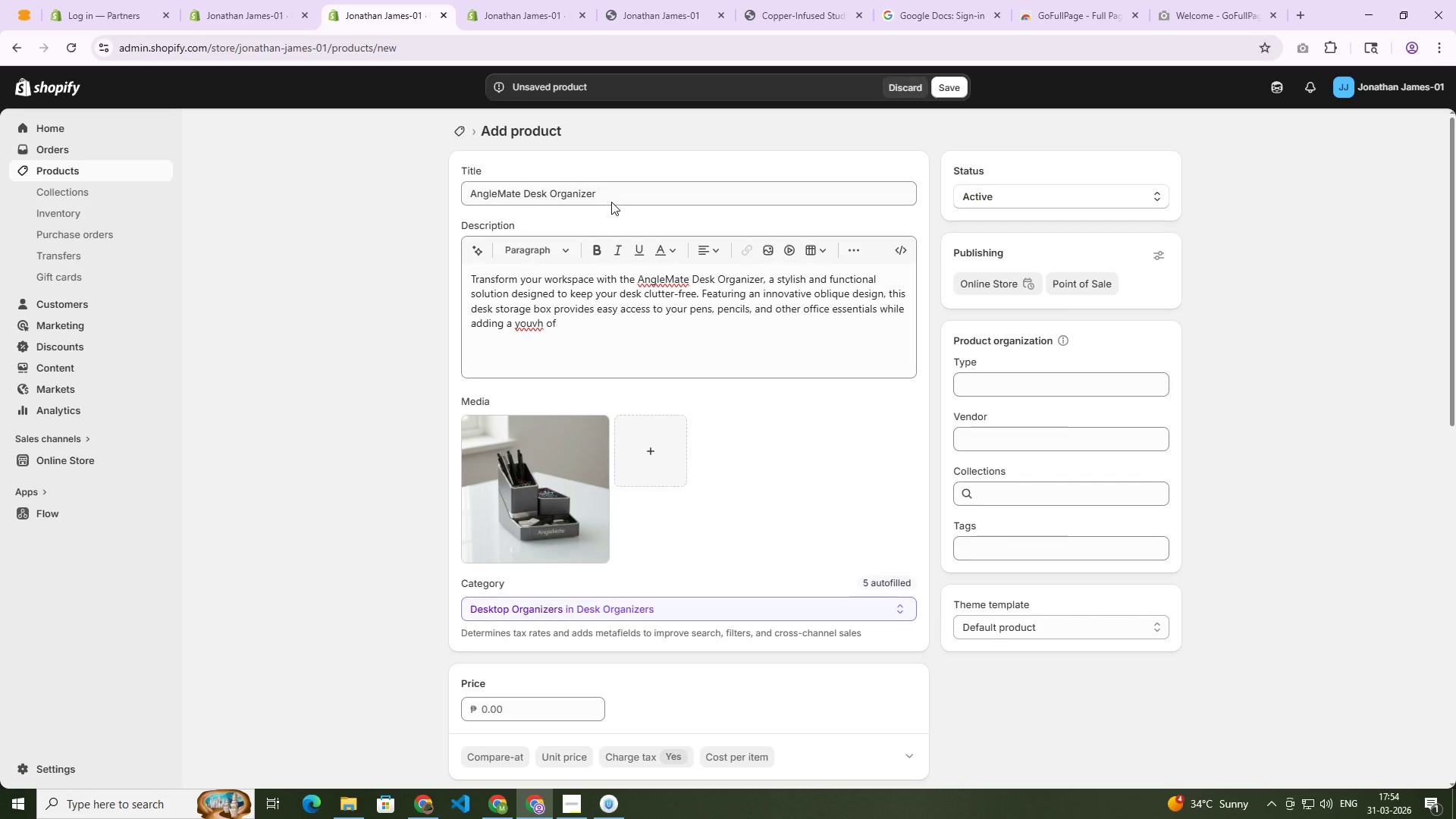 
scroll: coordinate [773, 557], scroll_direction: down, amount: 3.0
 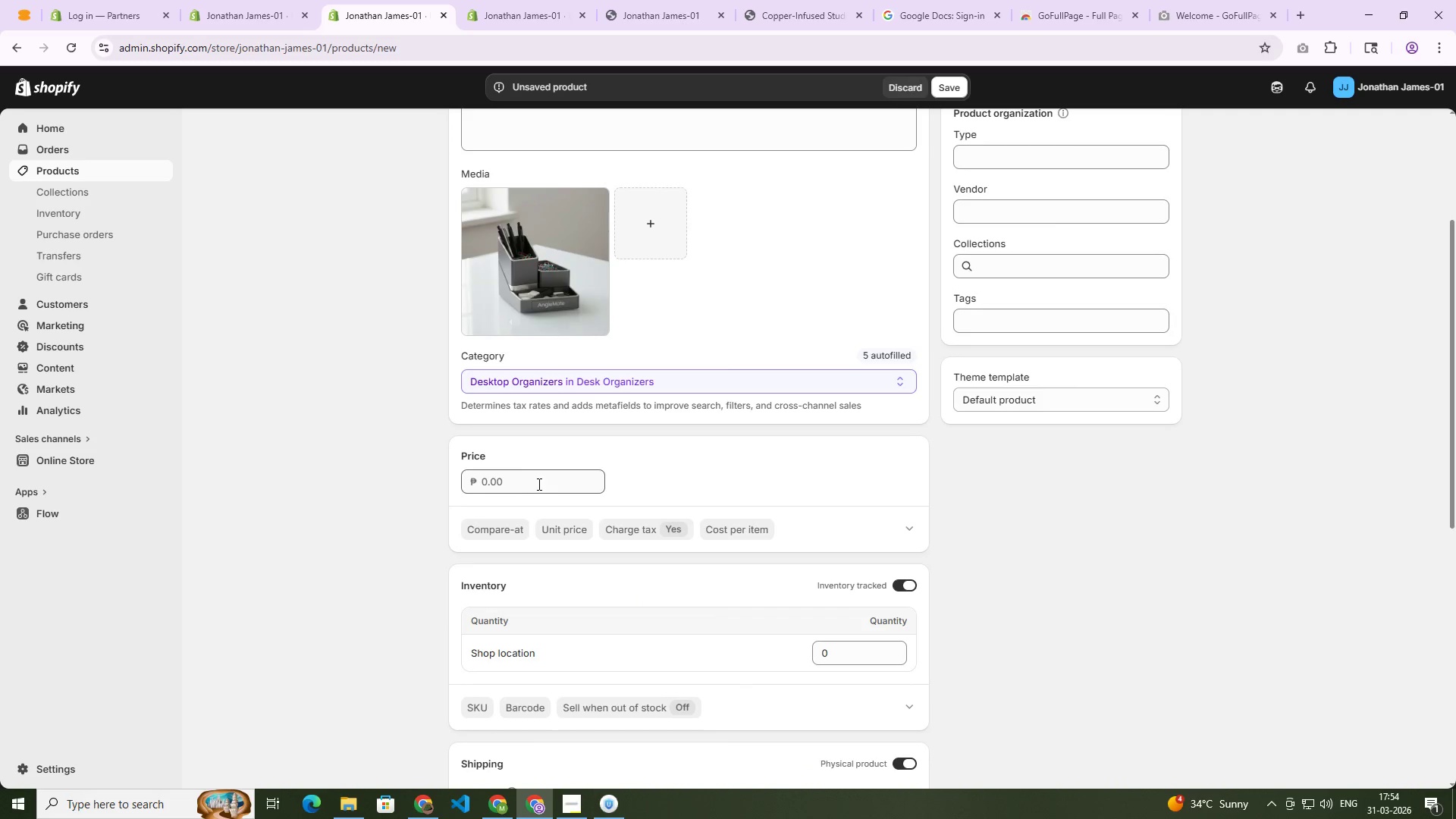 
mouse_move([756, 561])
 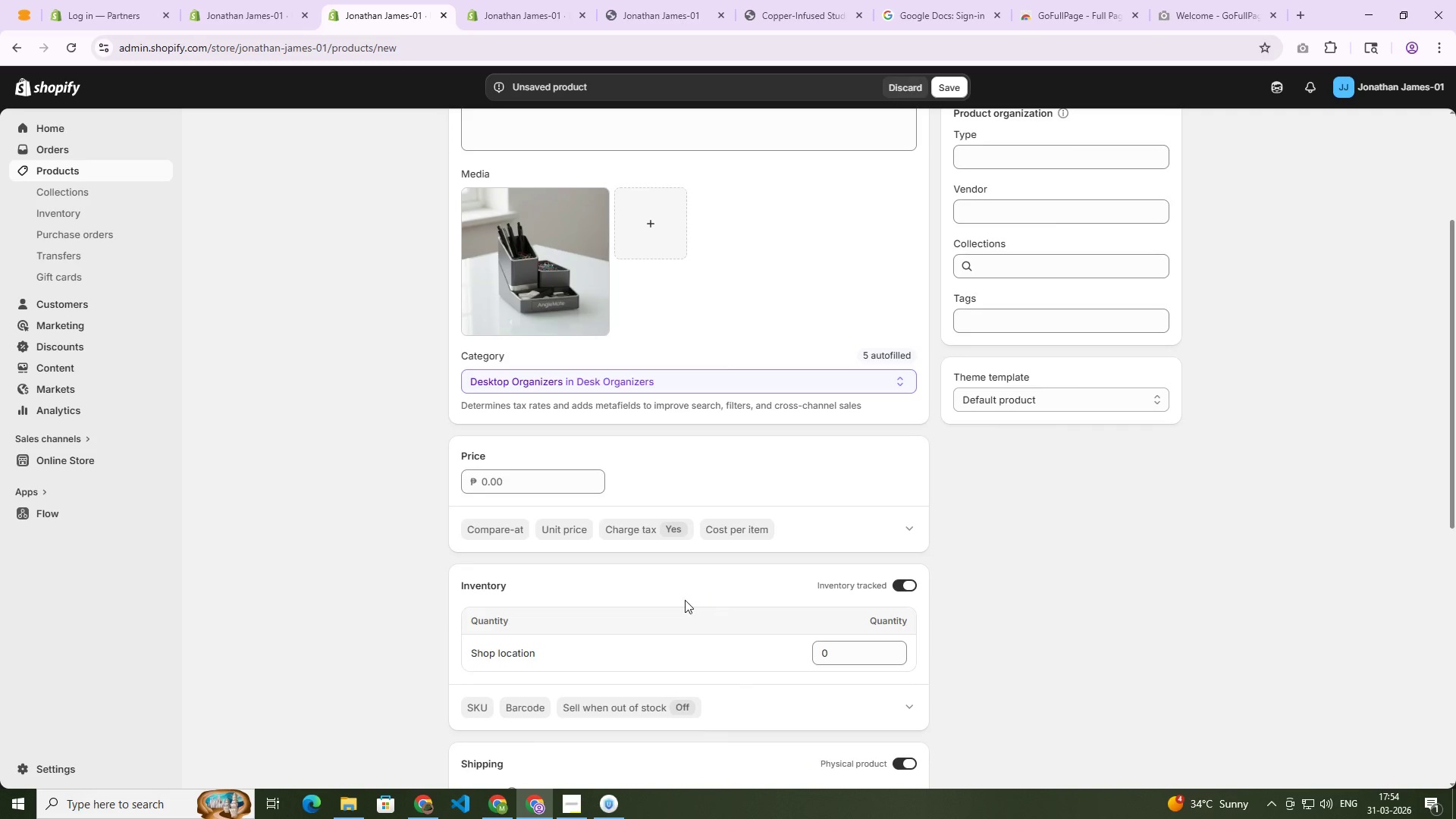 
scroll: coordinate [637, 596], scroll_direction: down, amount: 6.0
 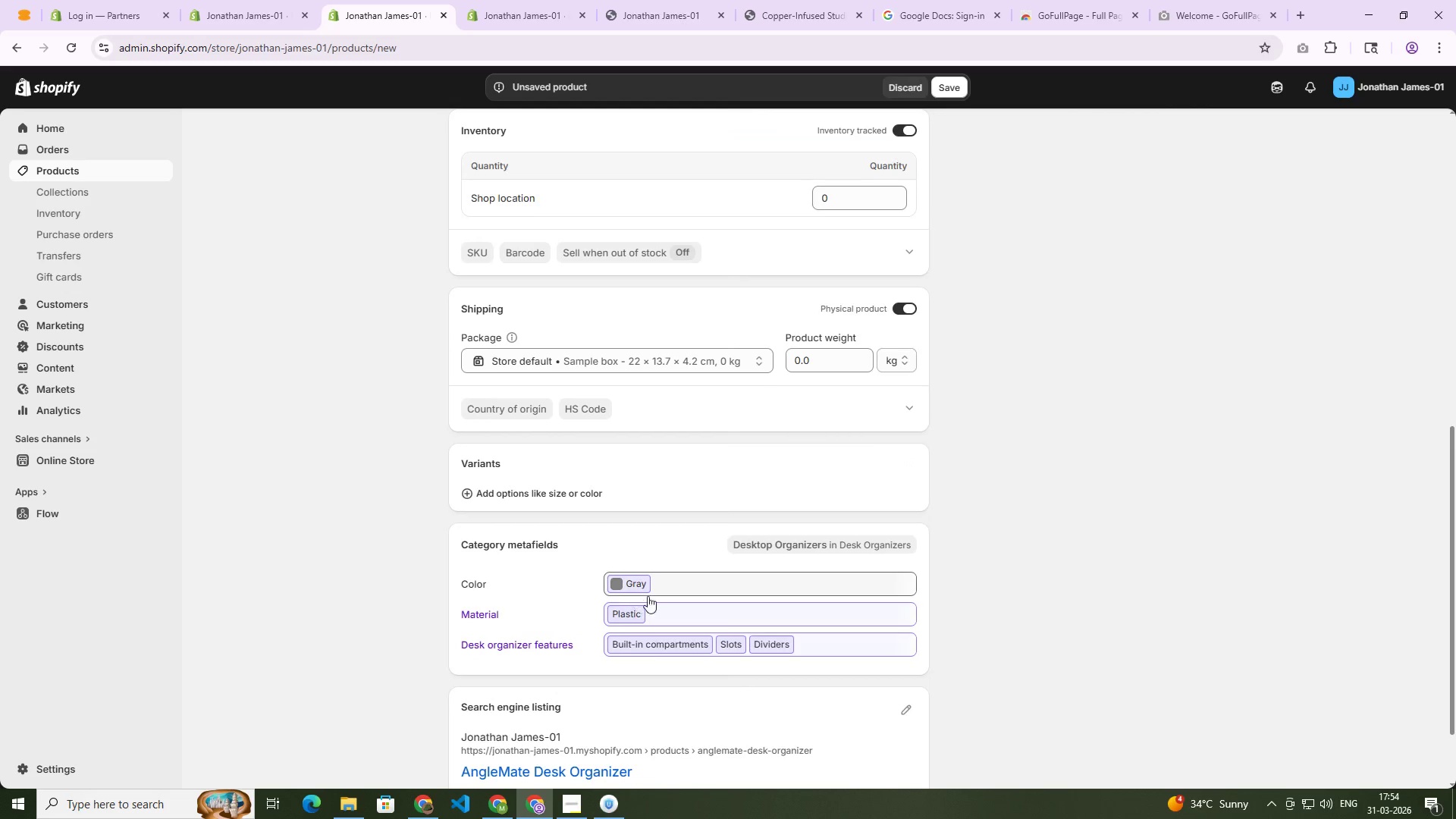 
scroll: coordinate [795, 573], scroll_direction: up, amount: 5.0
 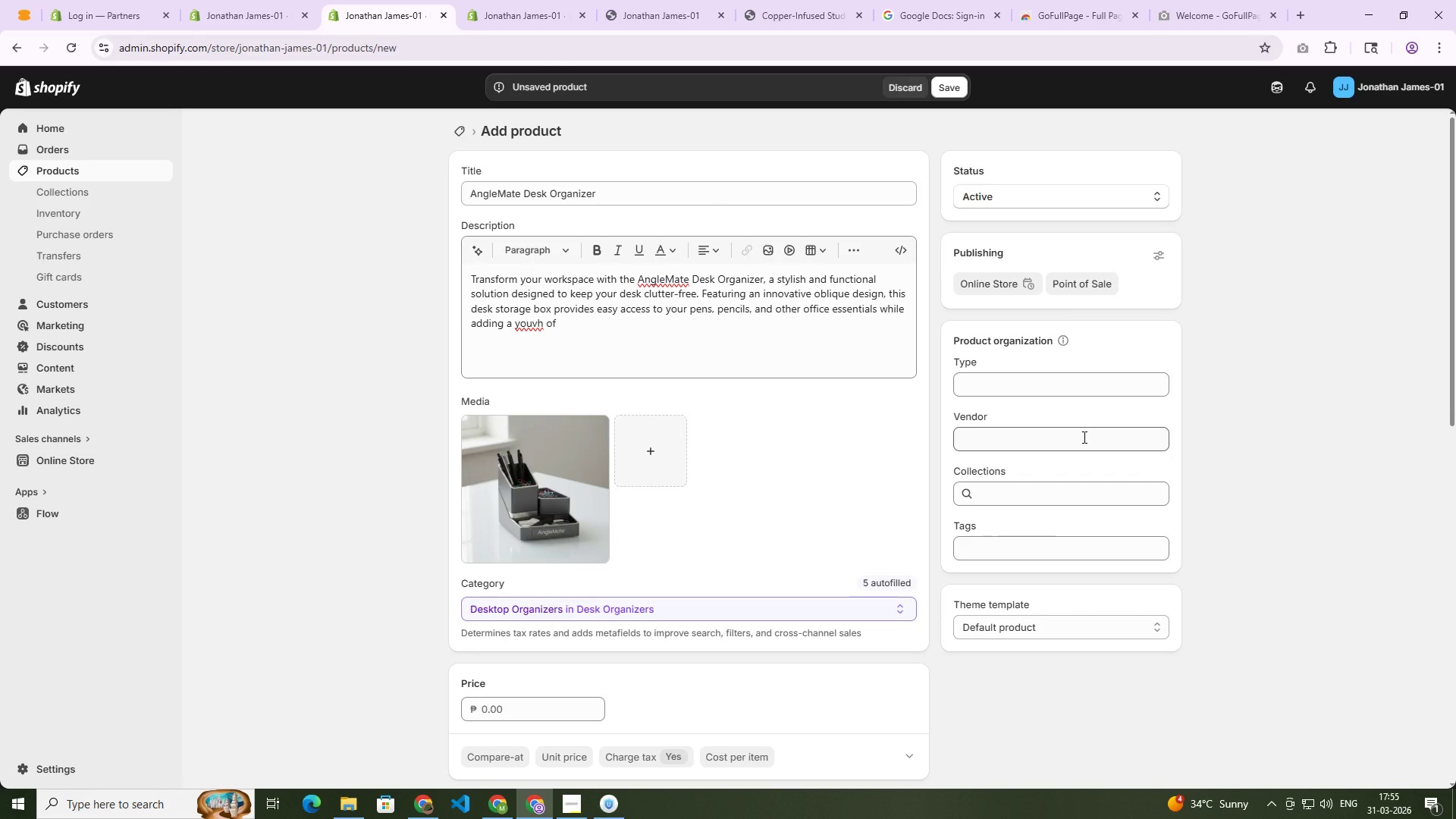 
wait(47.16)
 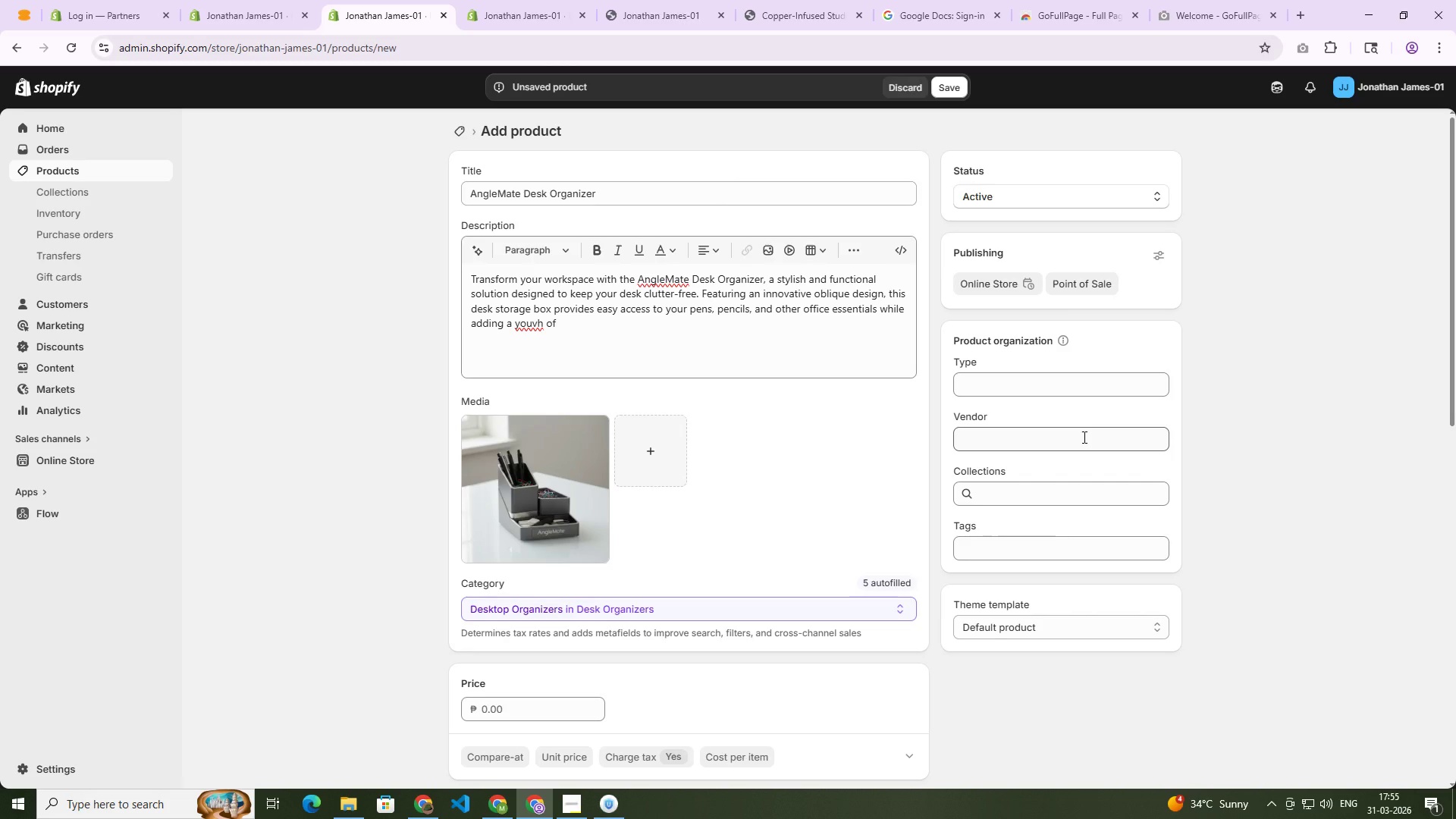 
left_click([536, 716])
 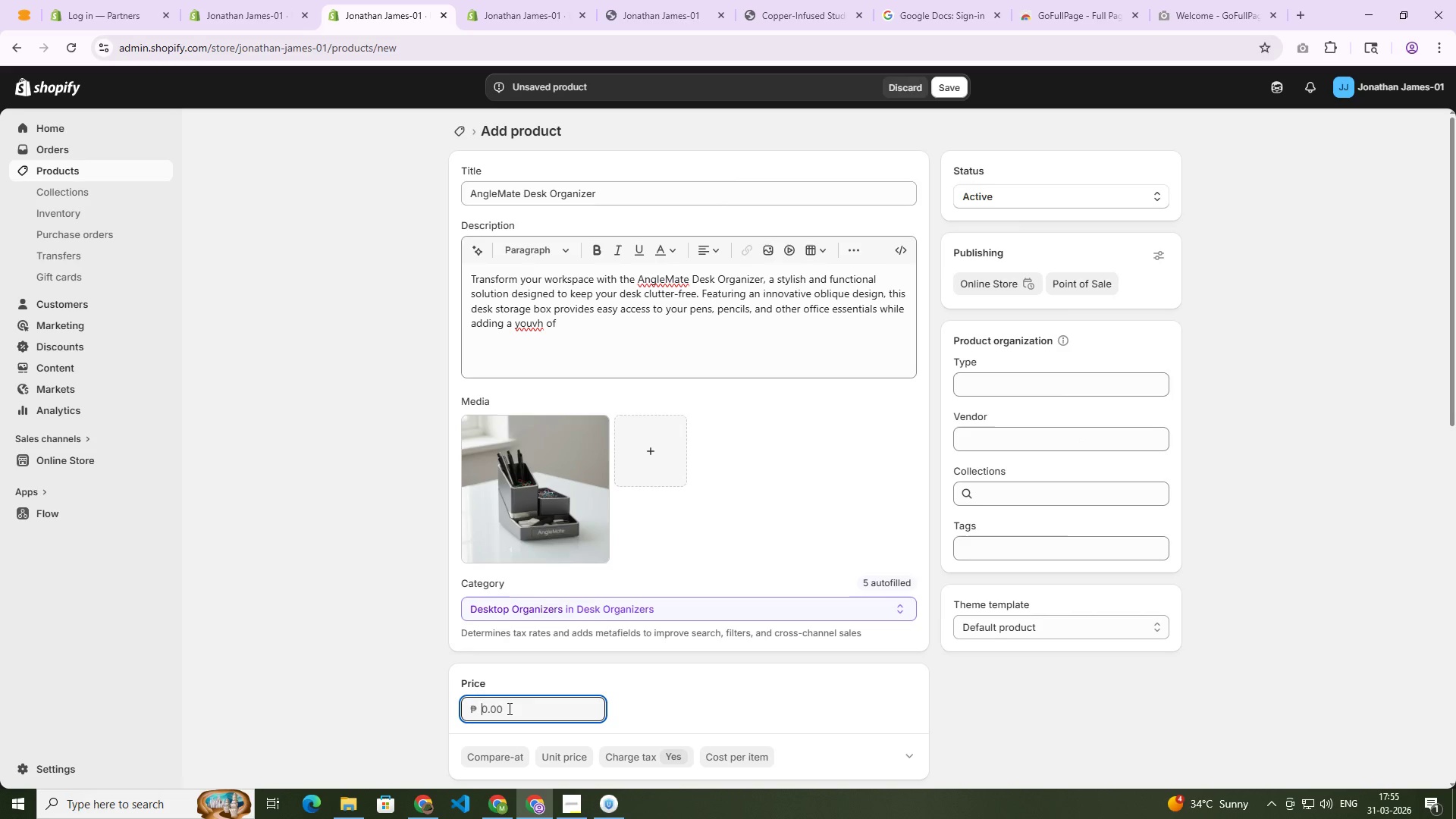 
key(Numpad4)
 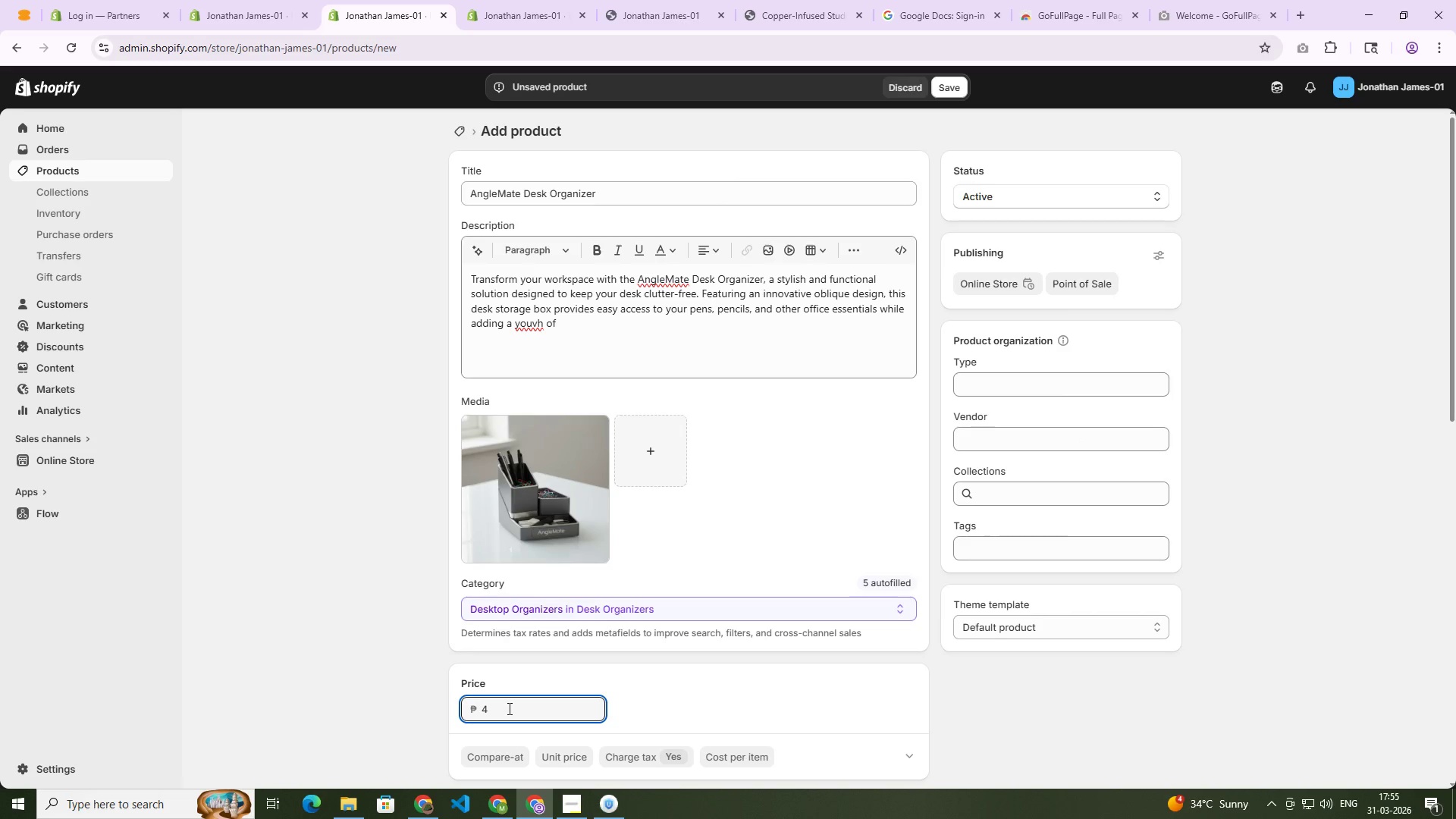 
key(NumpadDecimal)
 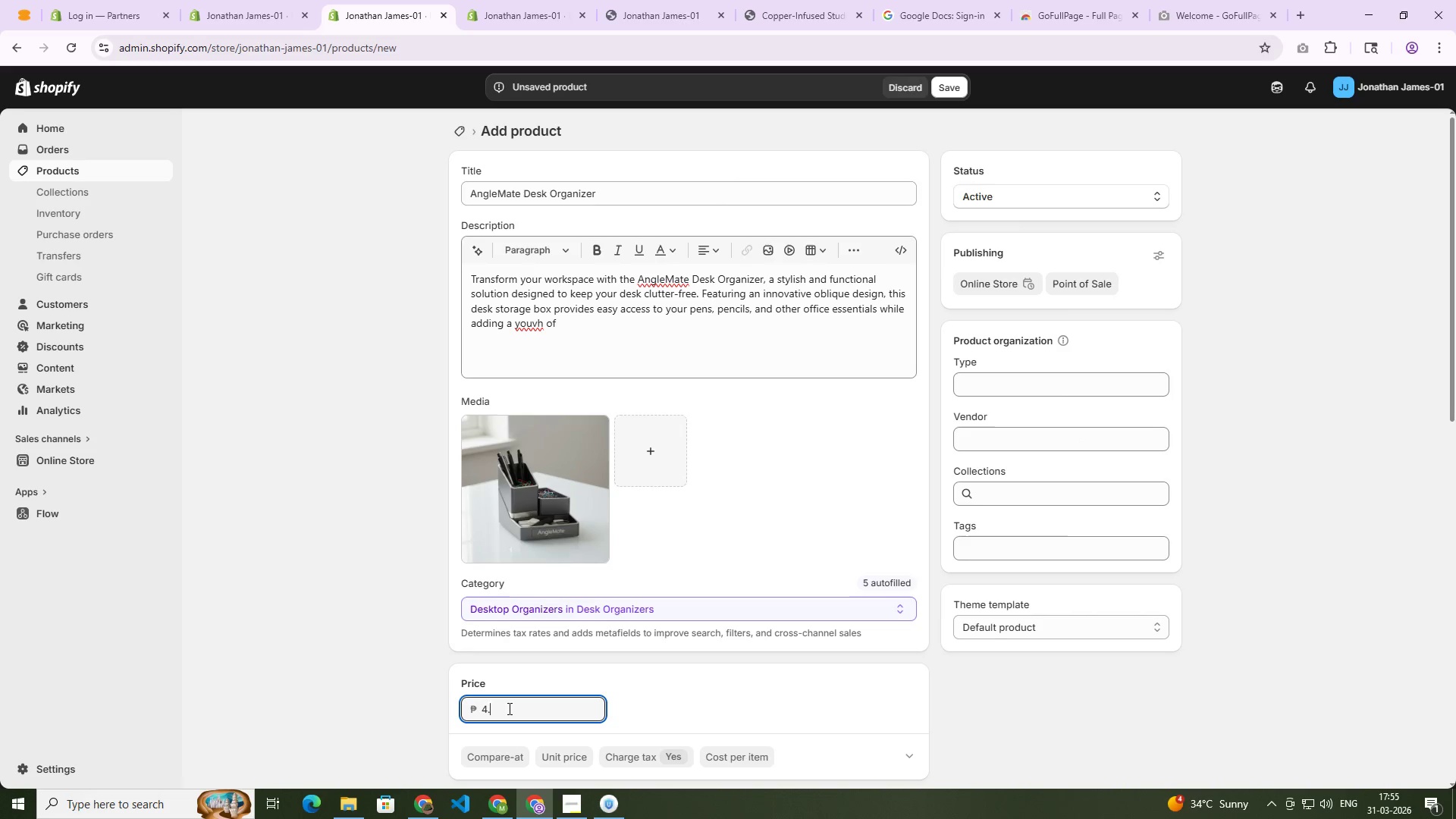 
key(Numpad5)
 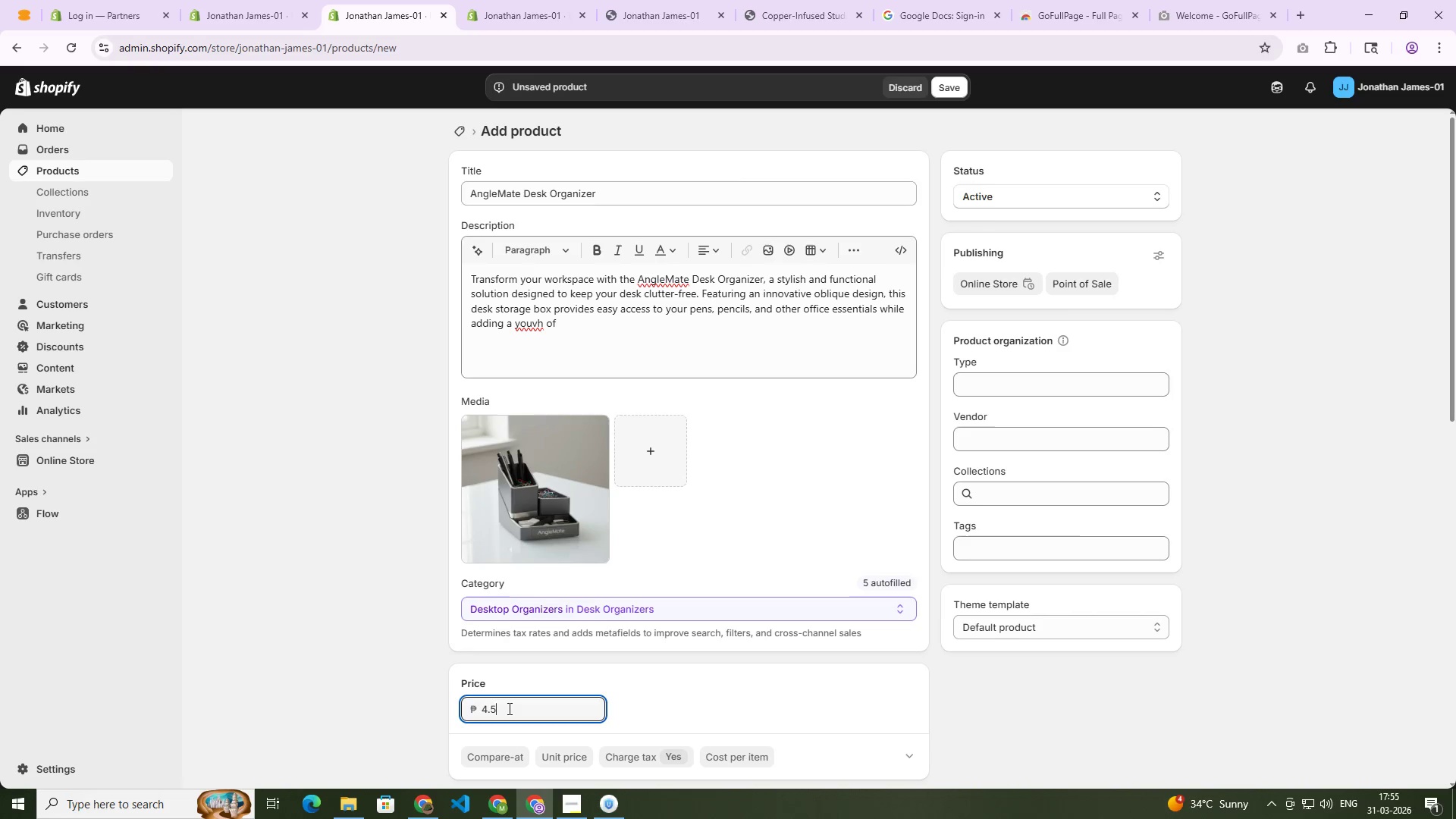 
key(Numpad0)
 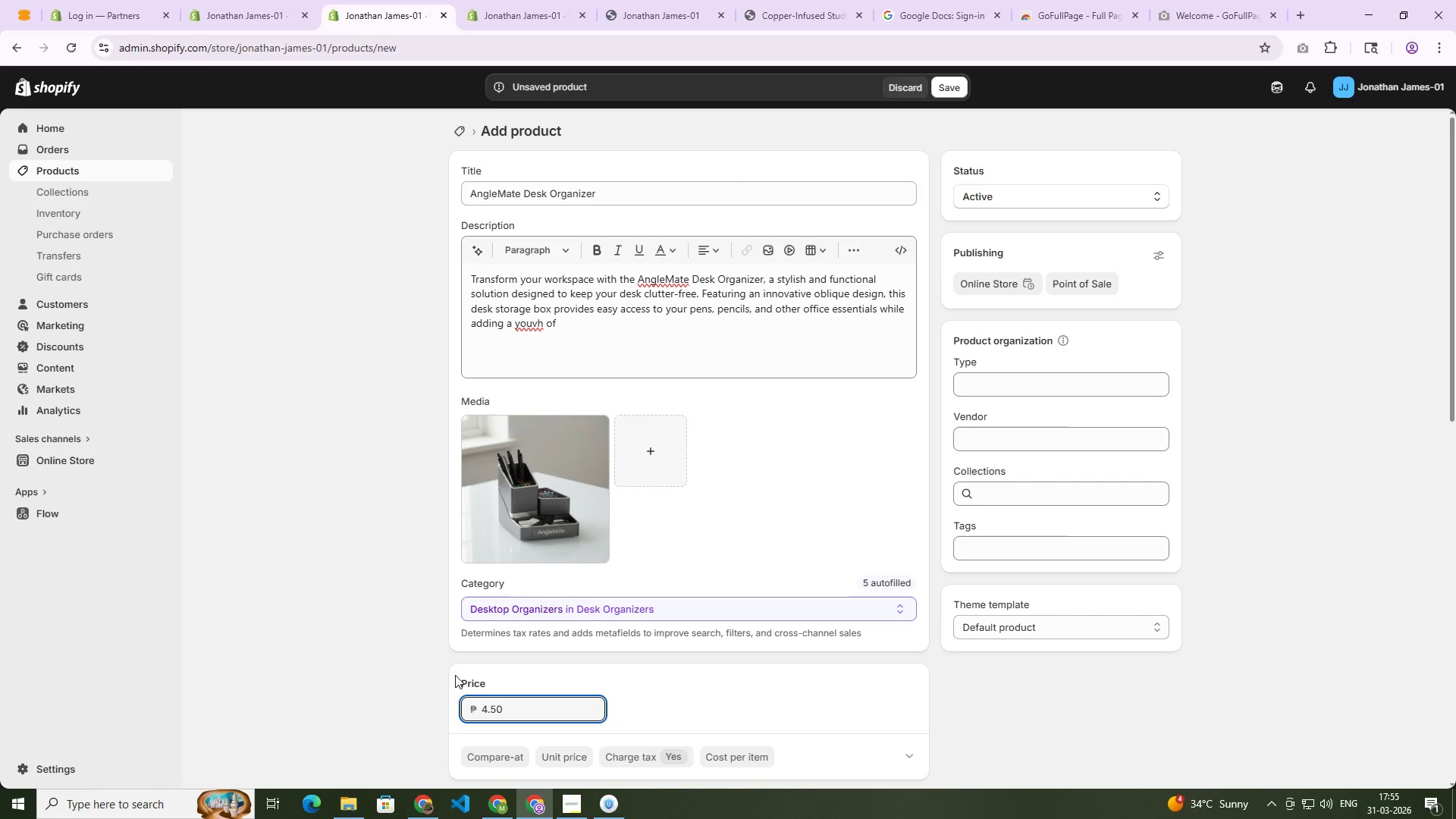 
scroll: coordinate [403, 674], scroll_direction: down, amount: 1.0
 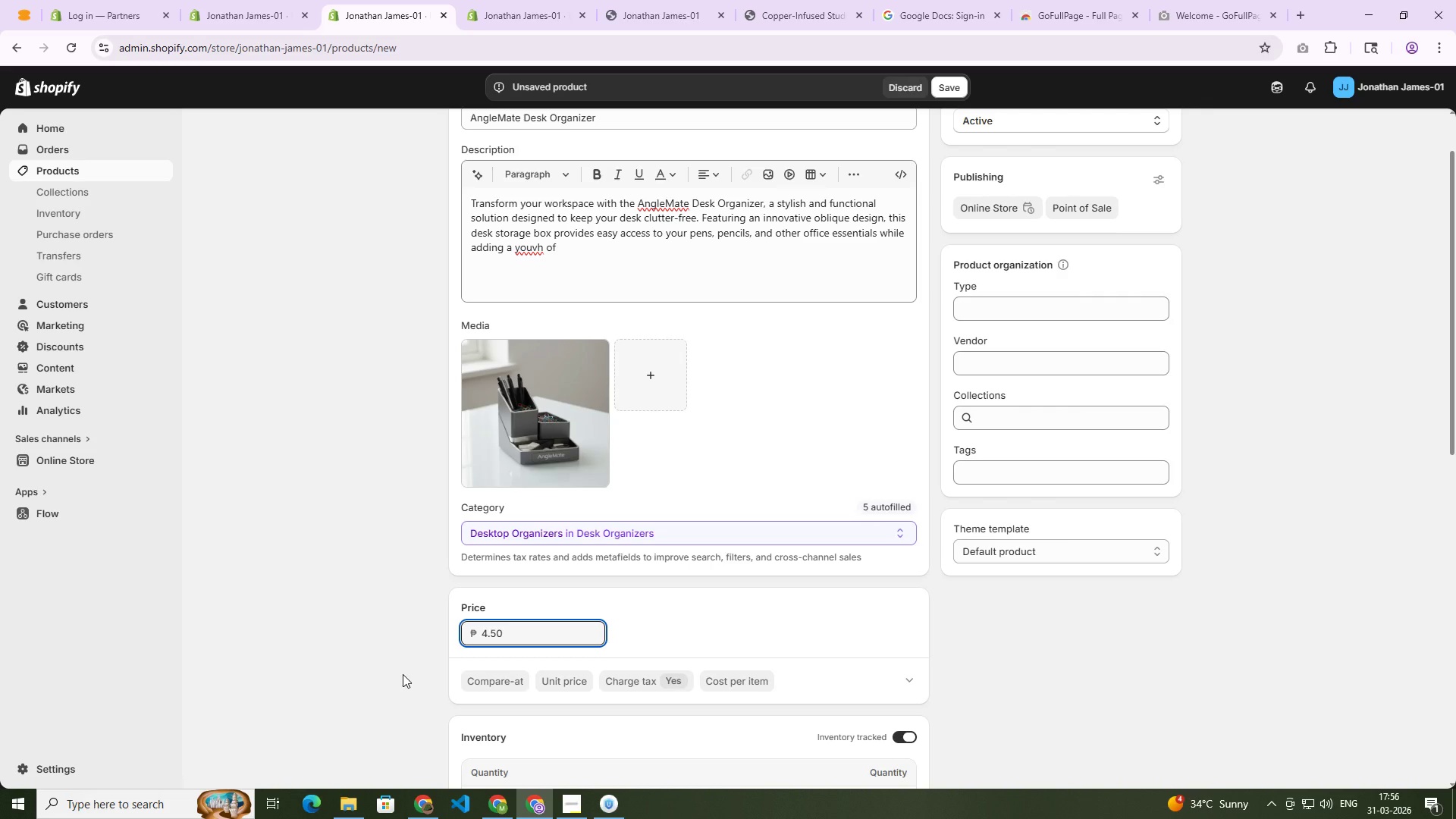 
wait(38.81)
 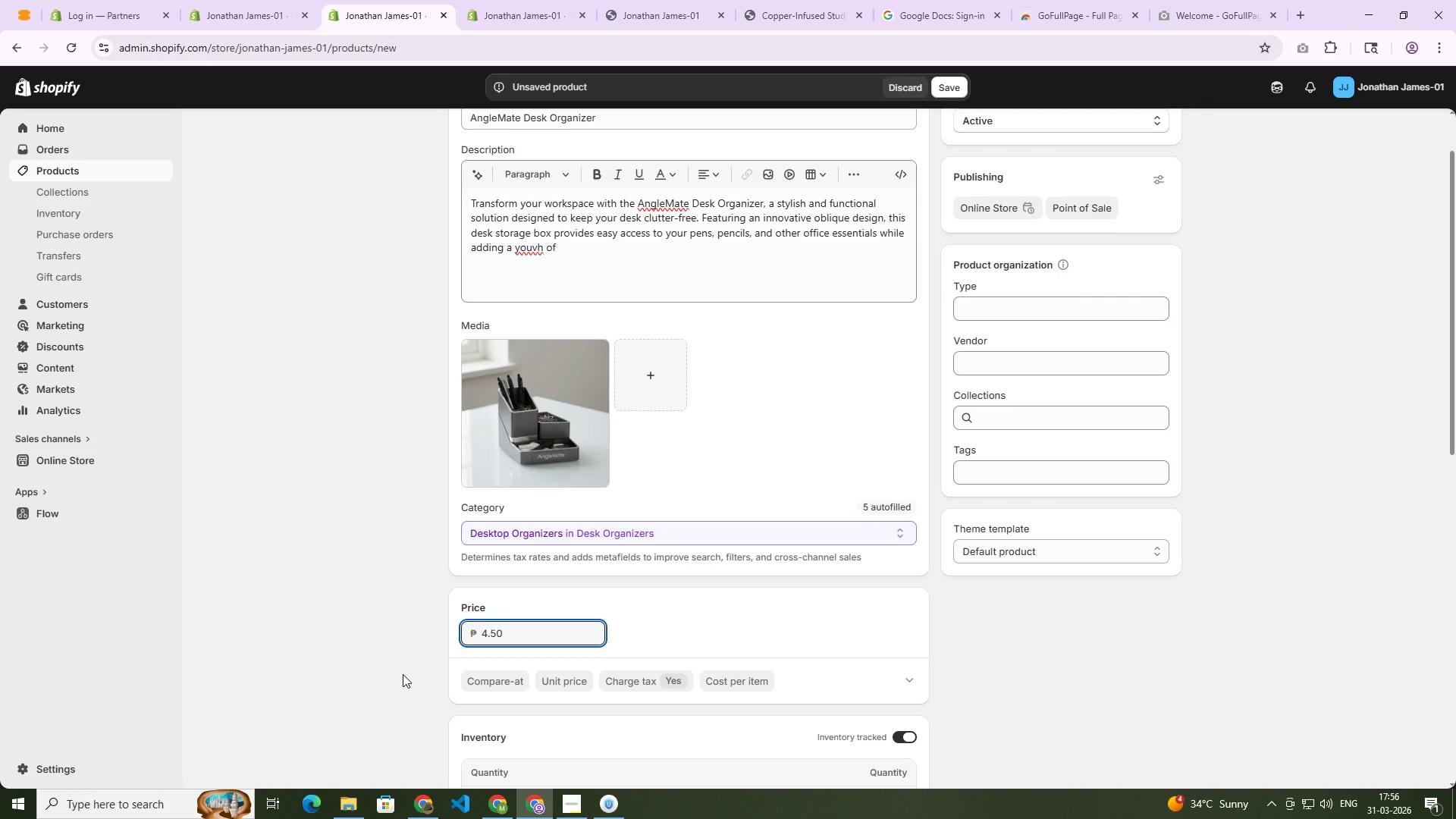 
left_click([1065, 315])
 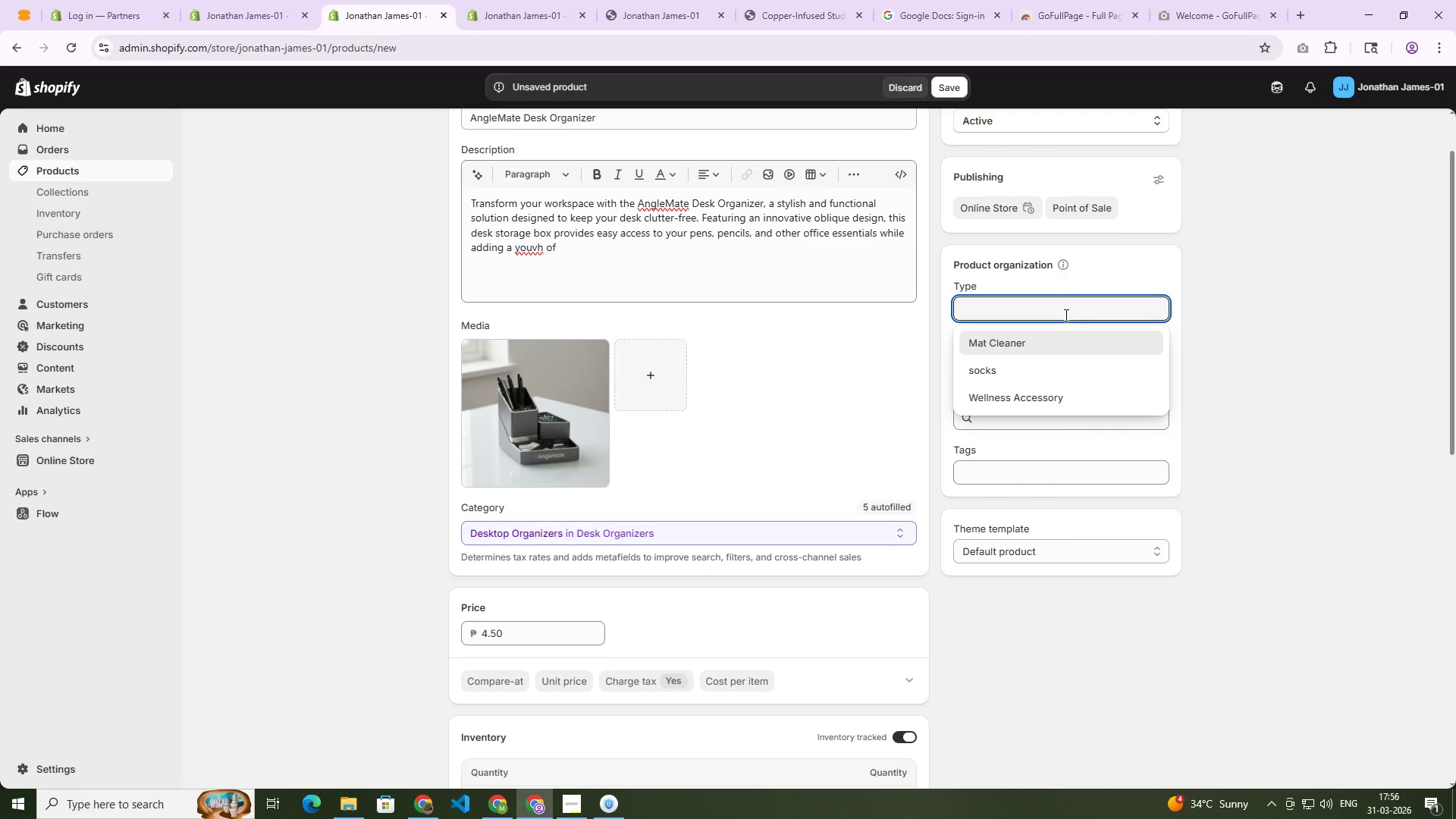 
type(desk organizer)
 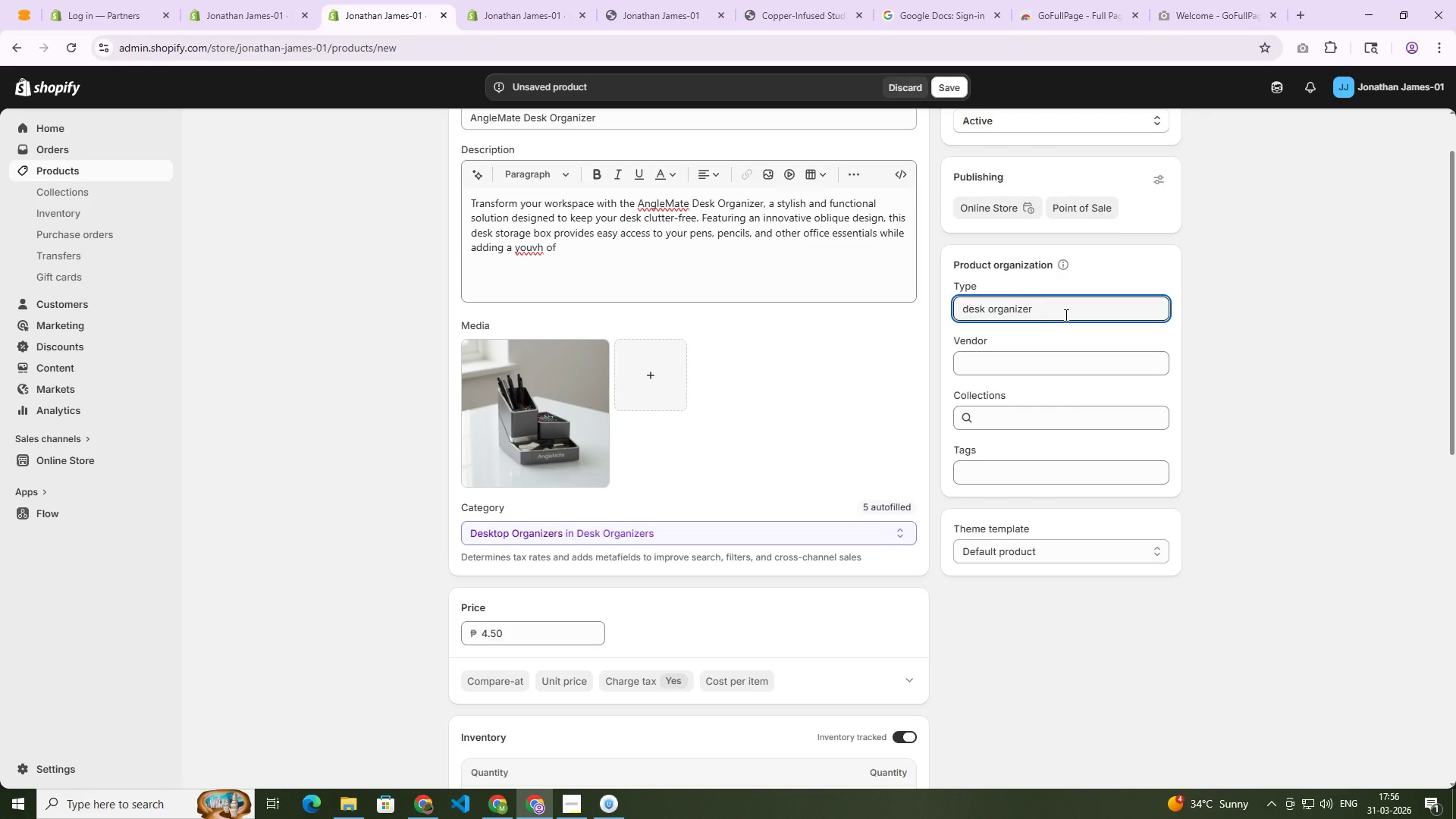 
key(Enter)
 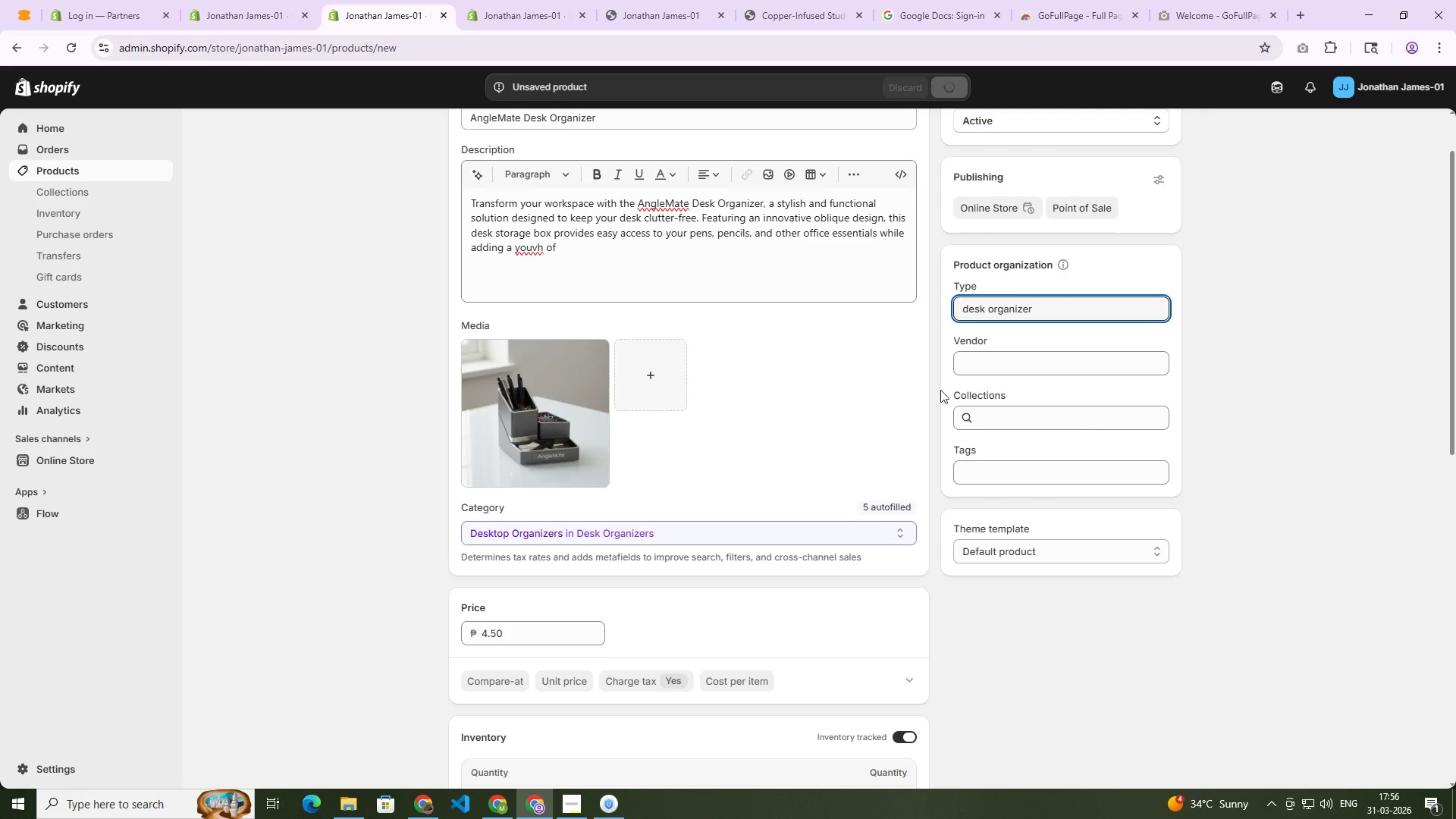 
left_click([982, 365])
 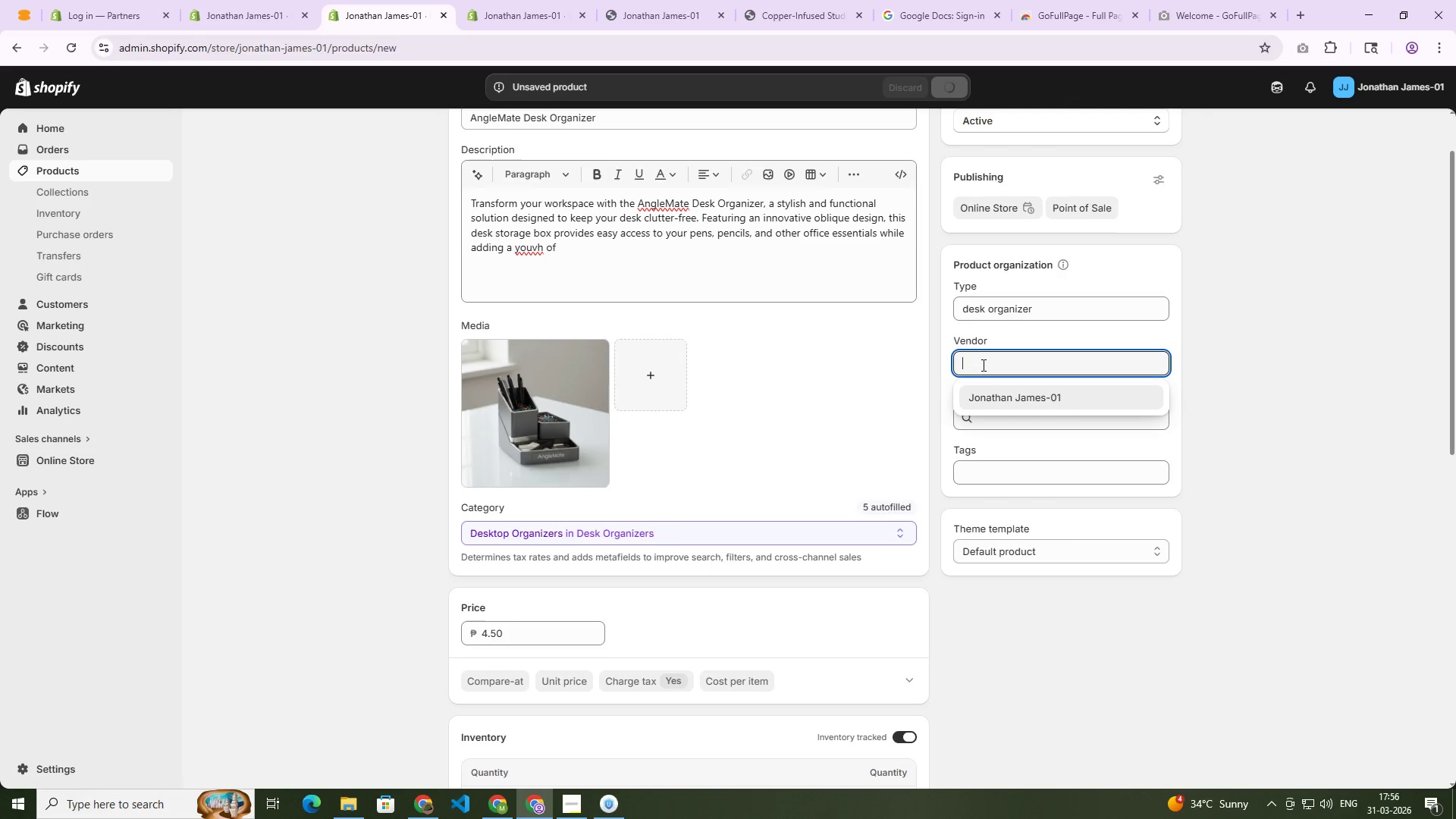 
type(AngleMate)
 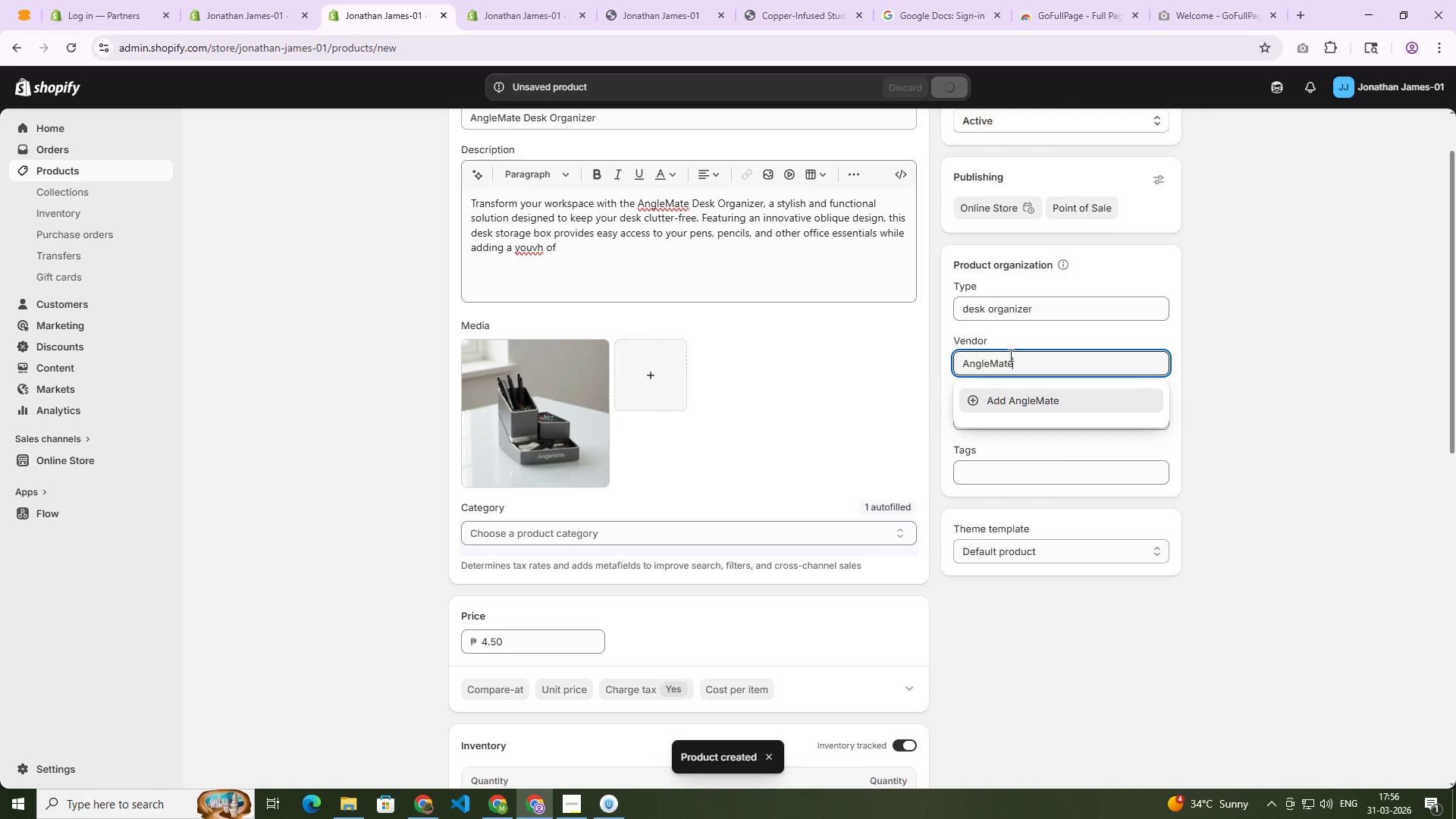 
left_click([1053, 403])
 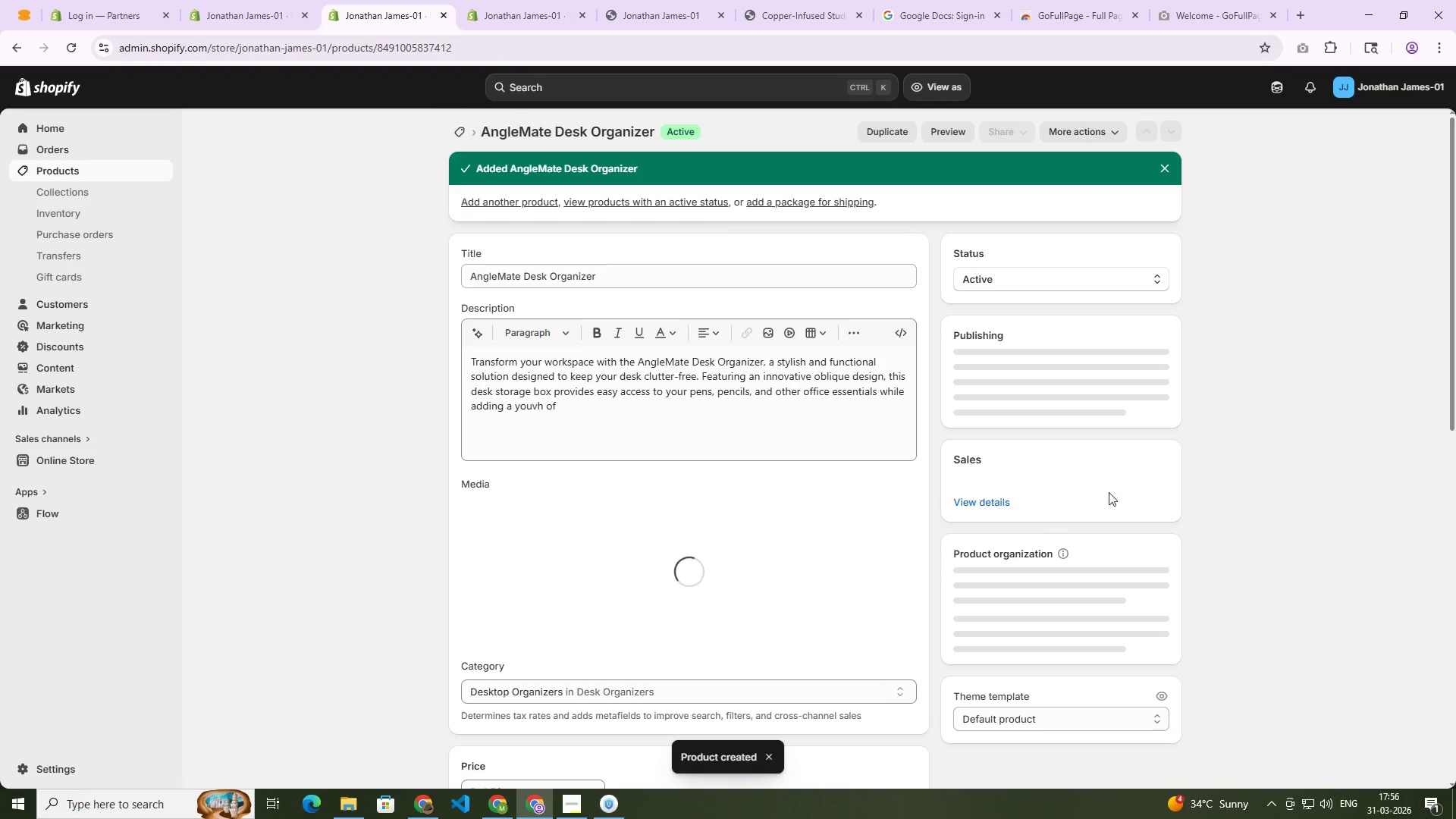 
scroll: coordinate [1077, 596], scroll_direction: down, amount: 4.0
 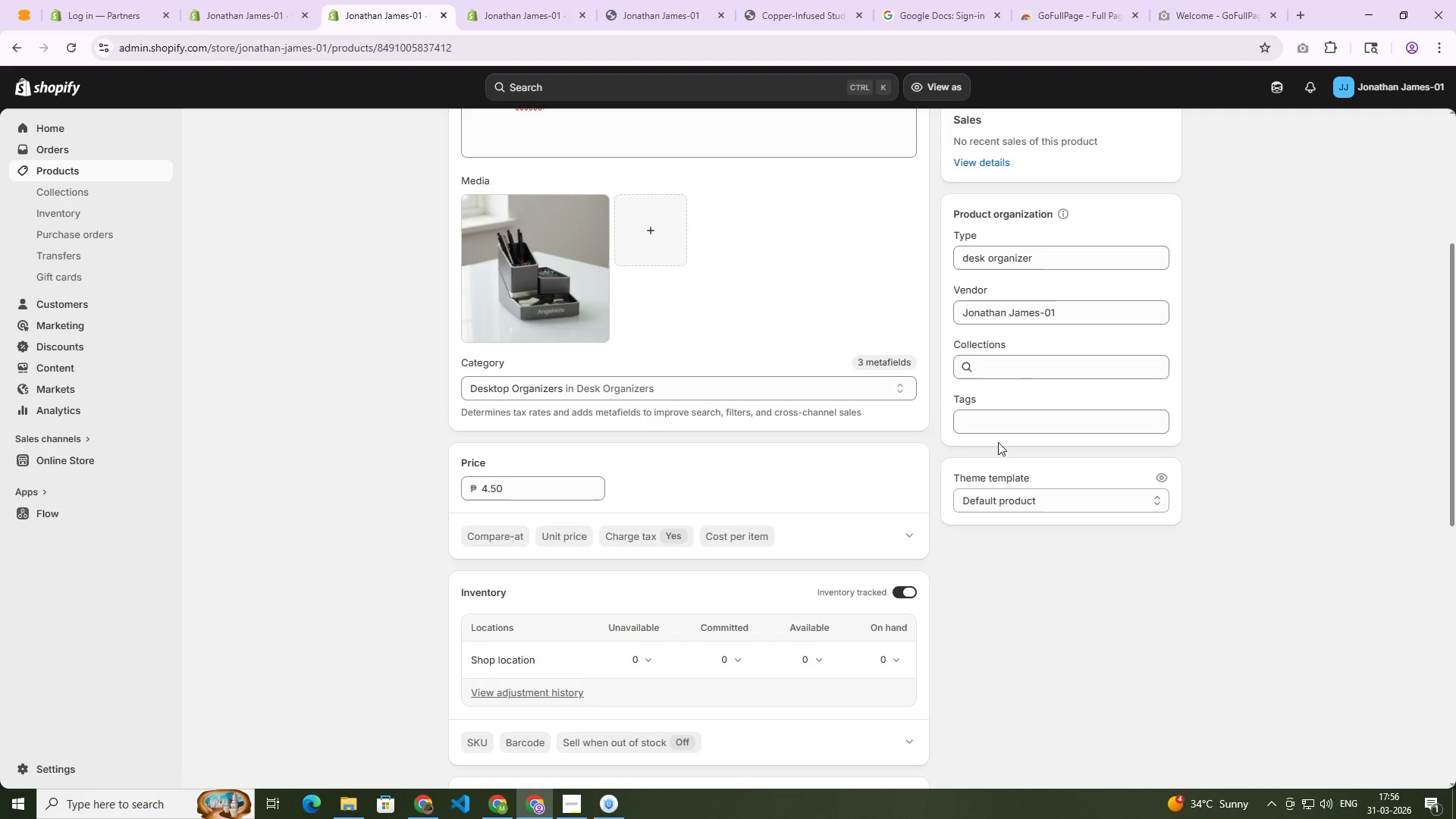 
left_click([996, 428])
 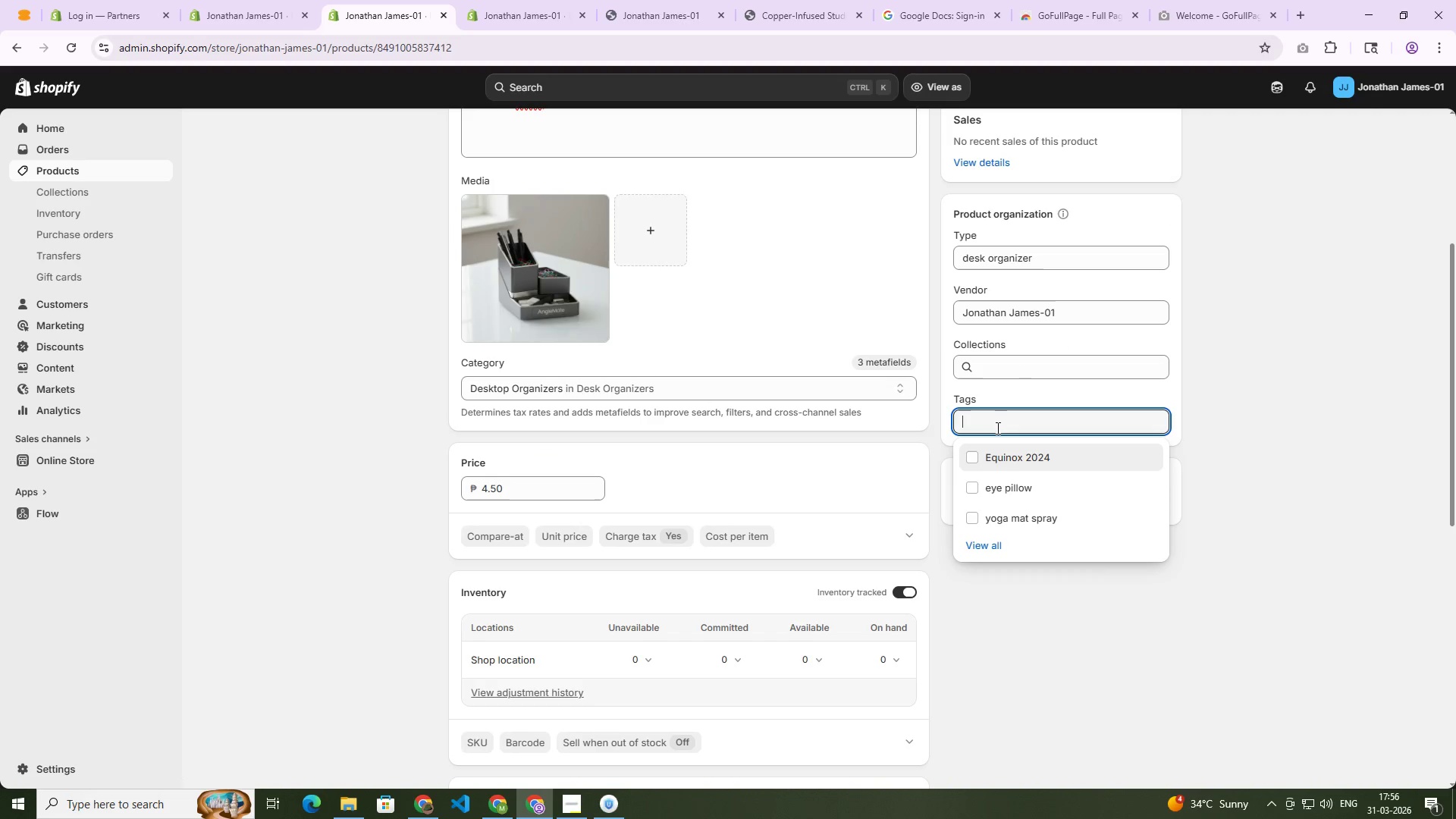 
type(de)
 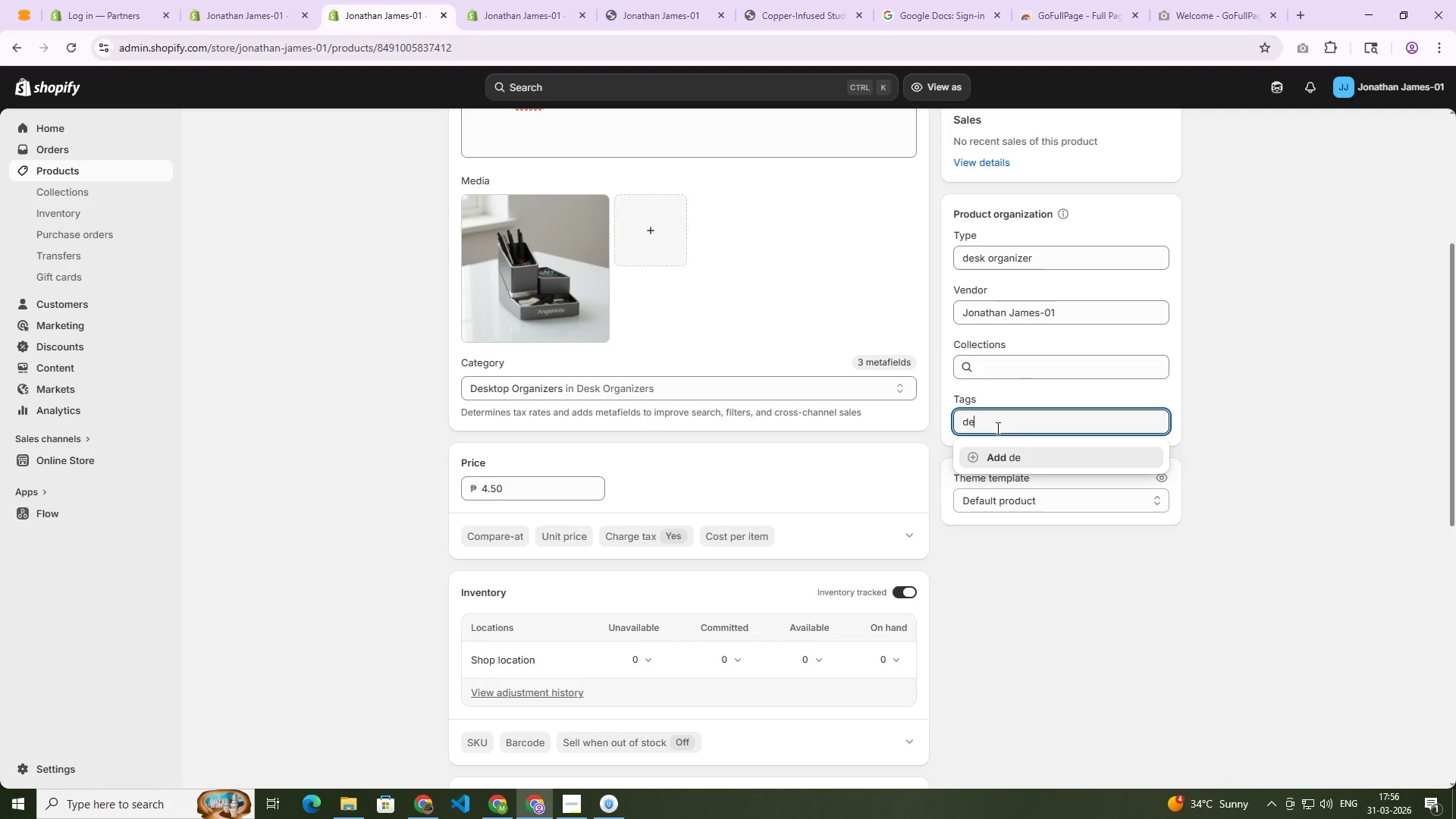 
key(Backspace)
key(Backspace)
key(Backspace)
key(Backspace)
type(minimal desk)
 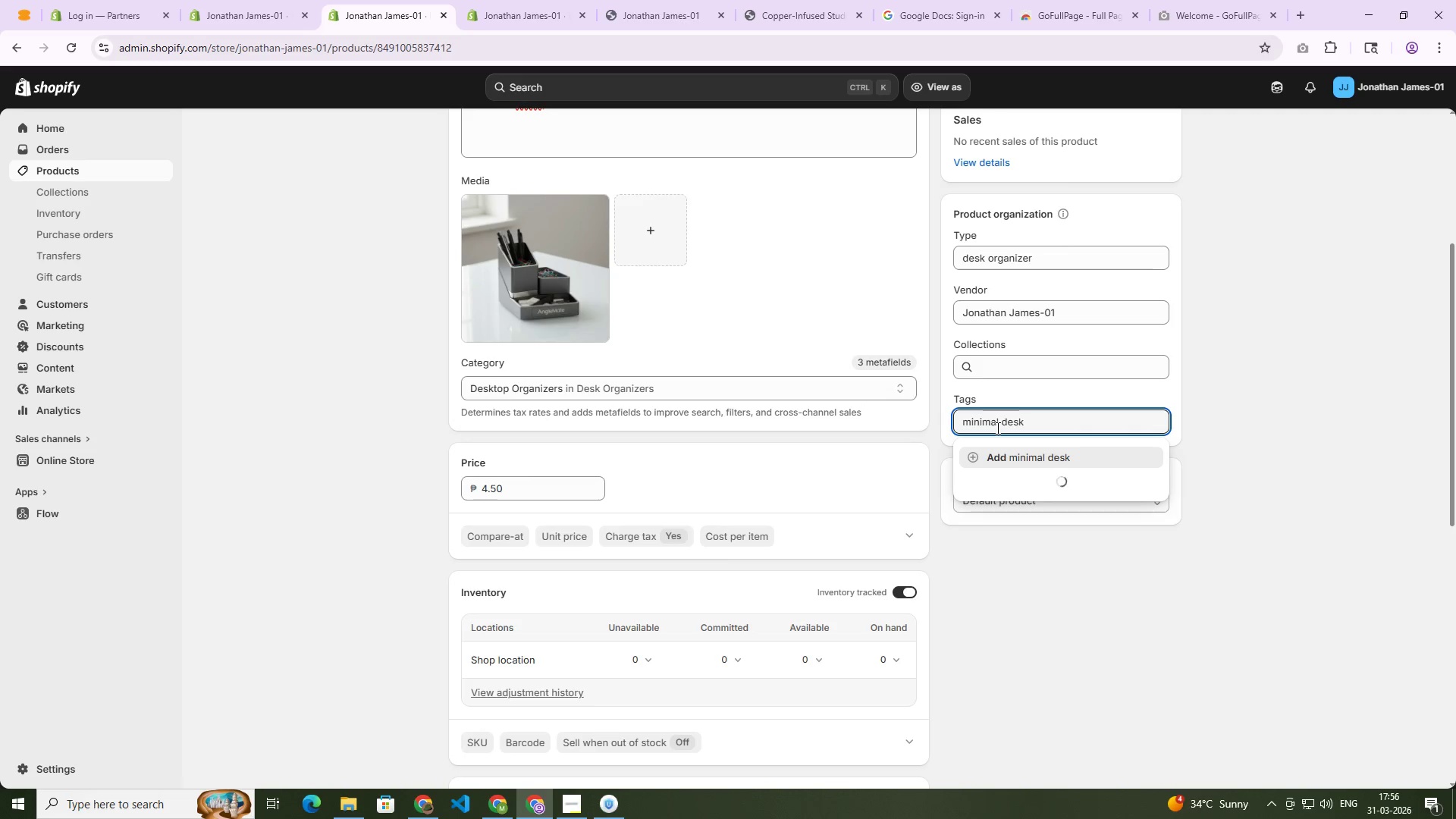 
key(Enter)
 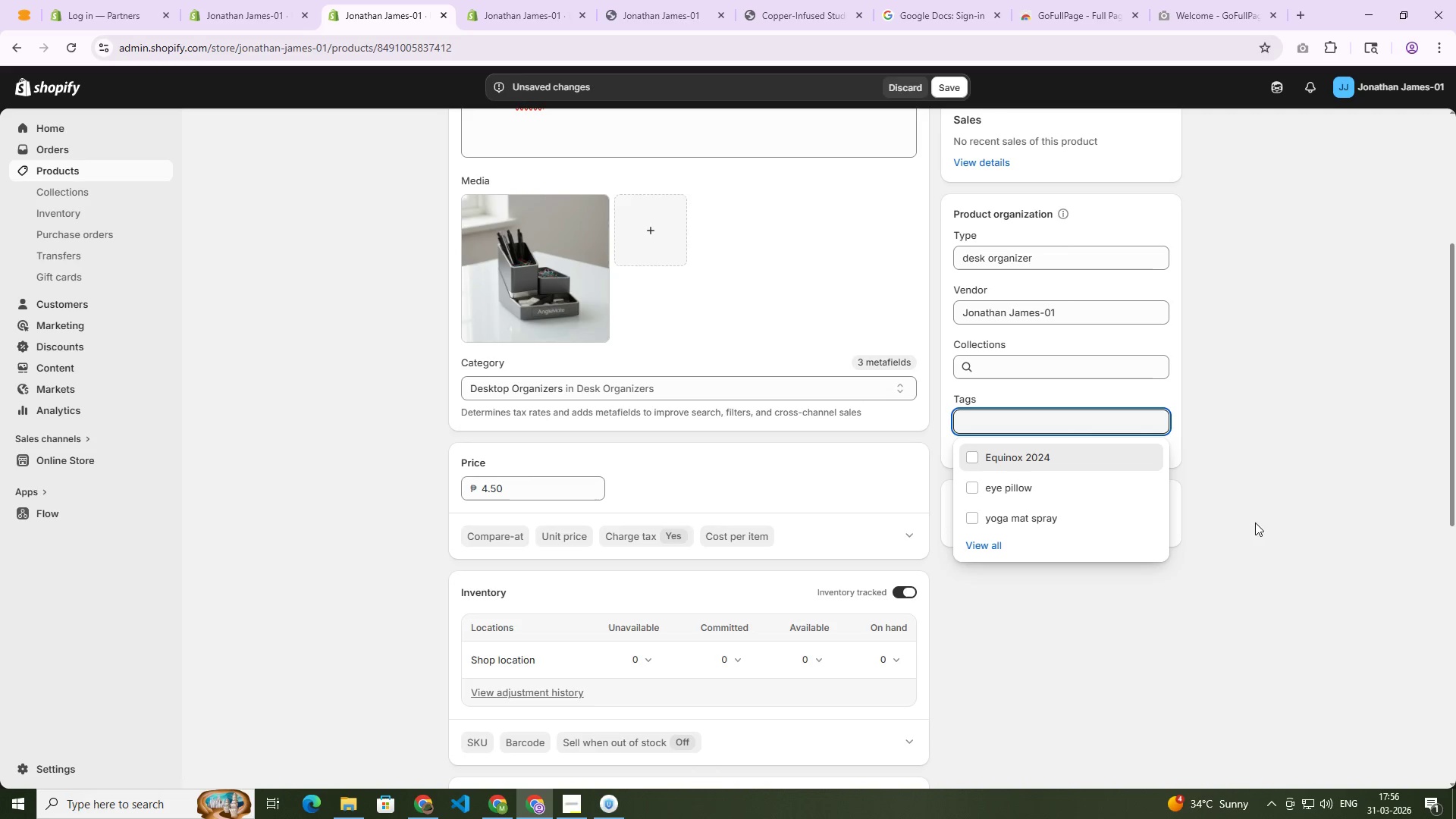 
wait(5.41)
 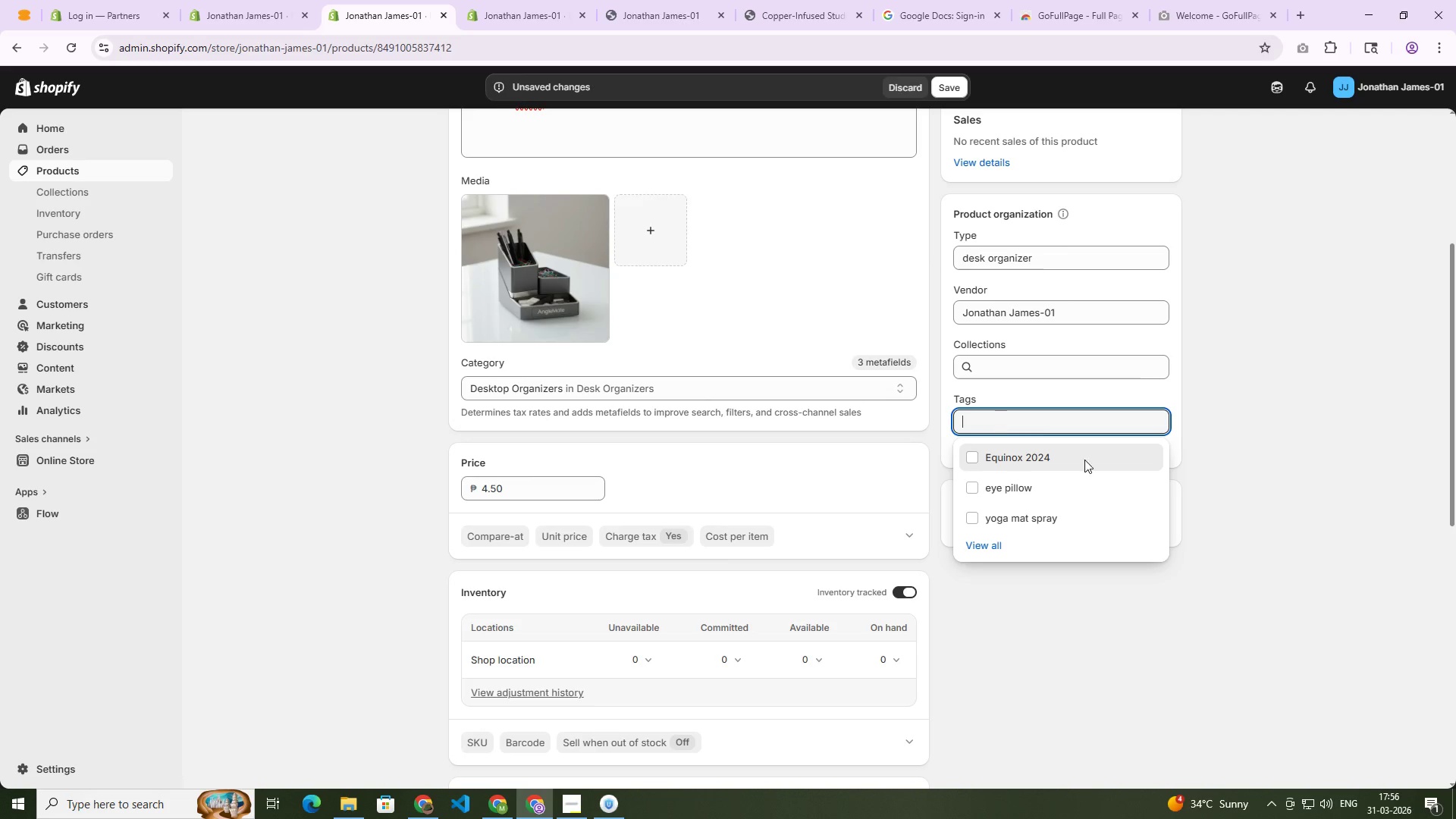 
type(office essentials)
 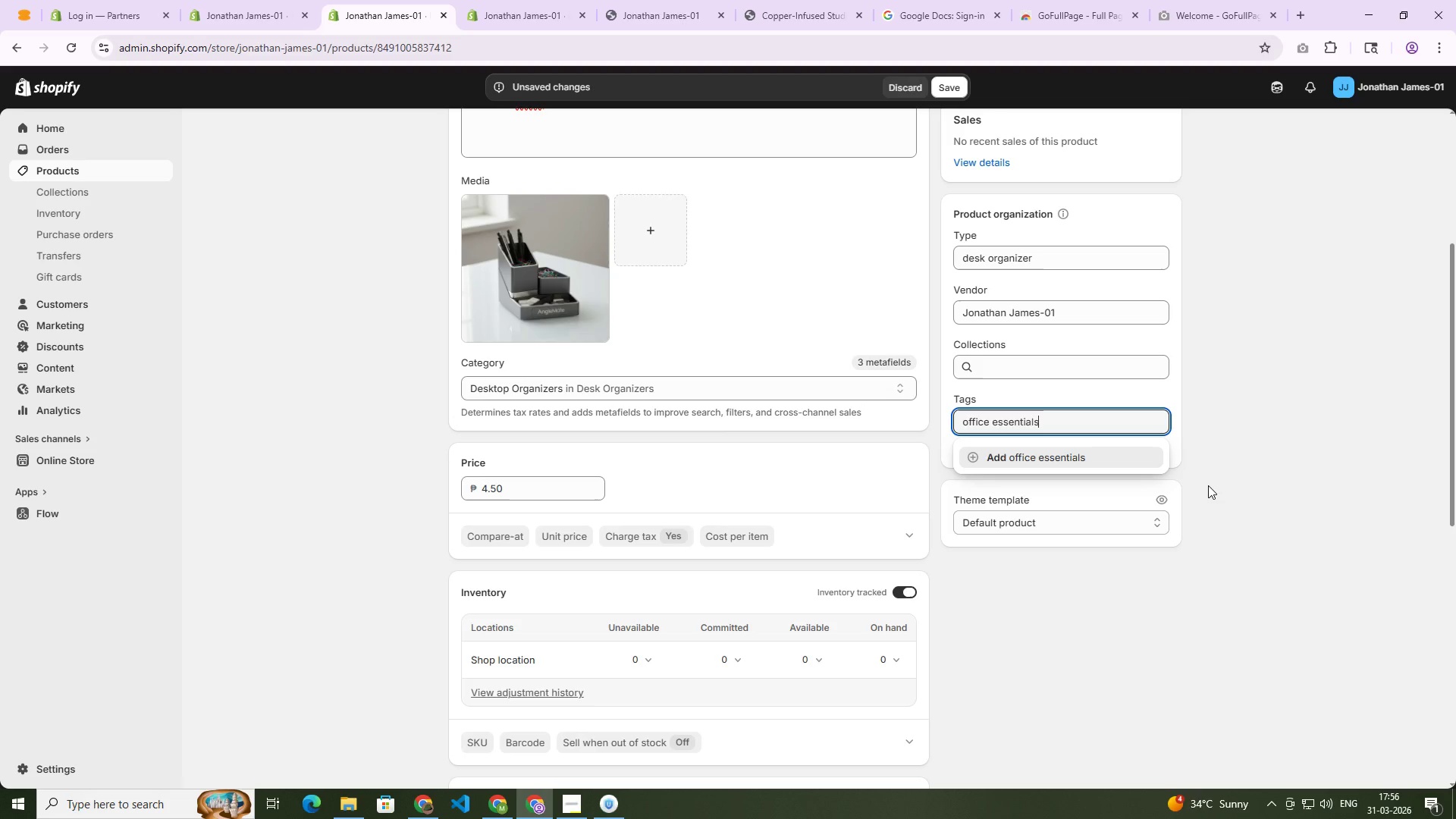 
key(Enter)
 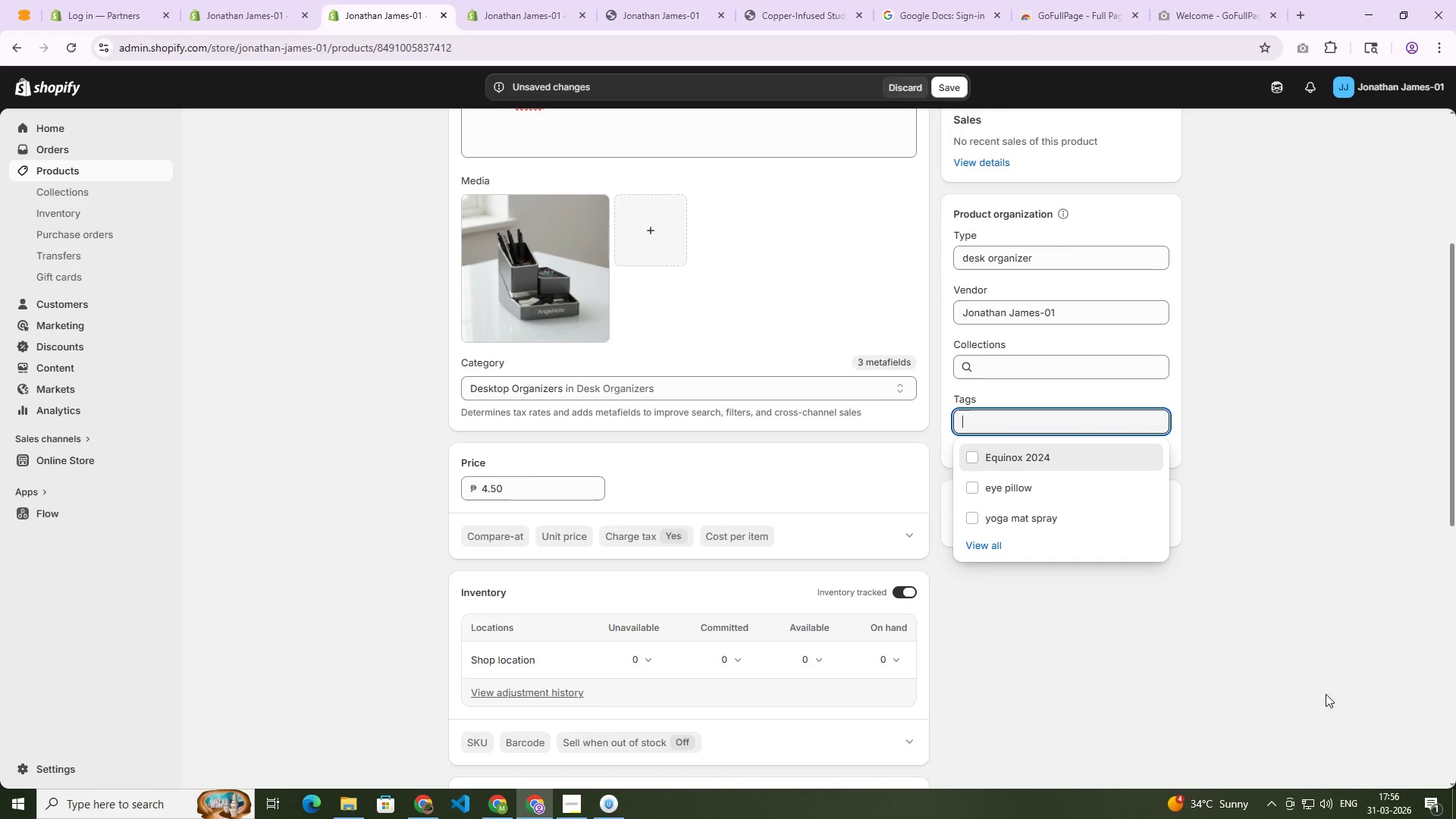 
scroll: coordinate [599, 689], scroll_direction: down, amount: 5.0
 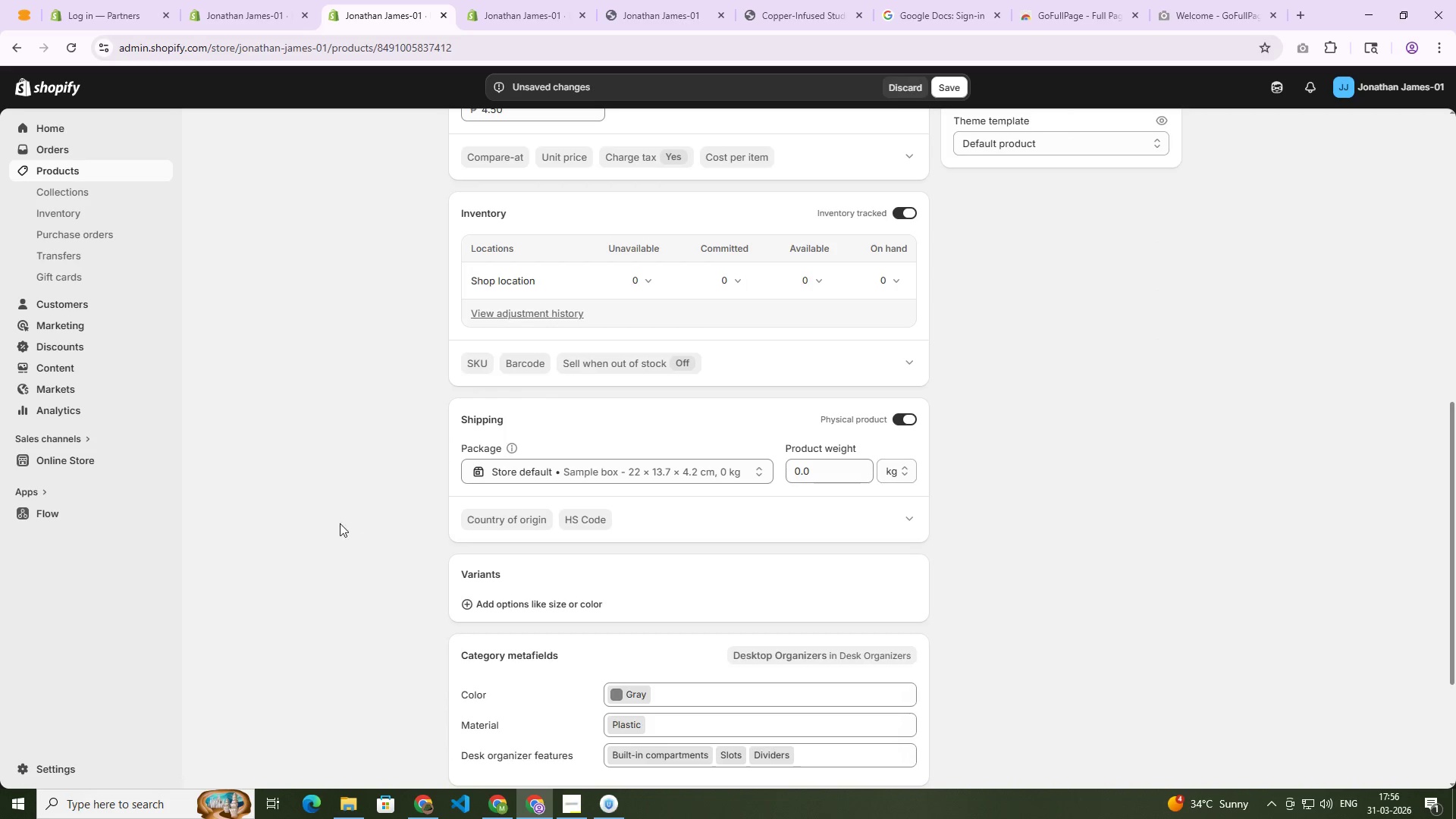 
left_click([339, 521])
 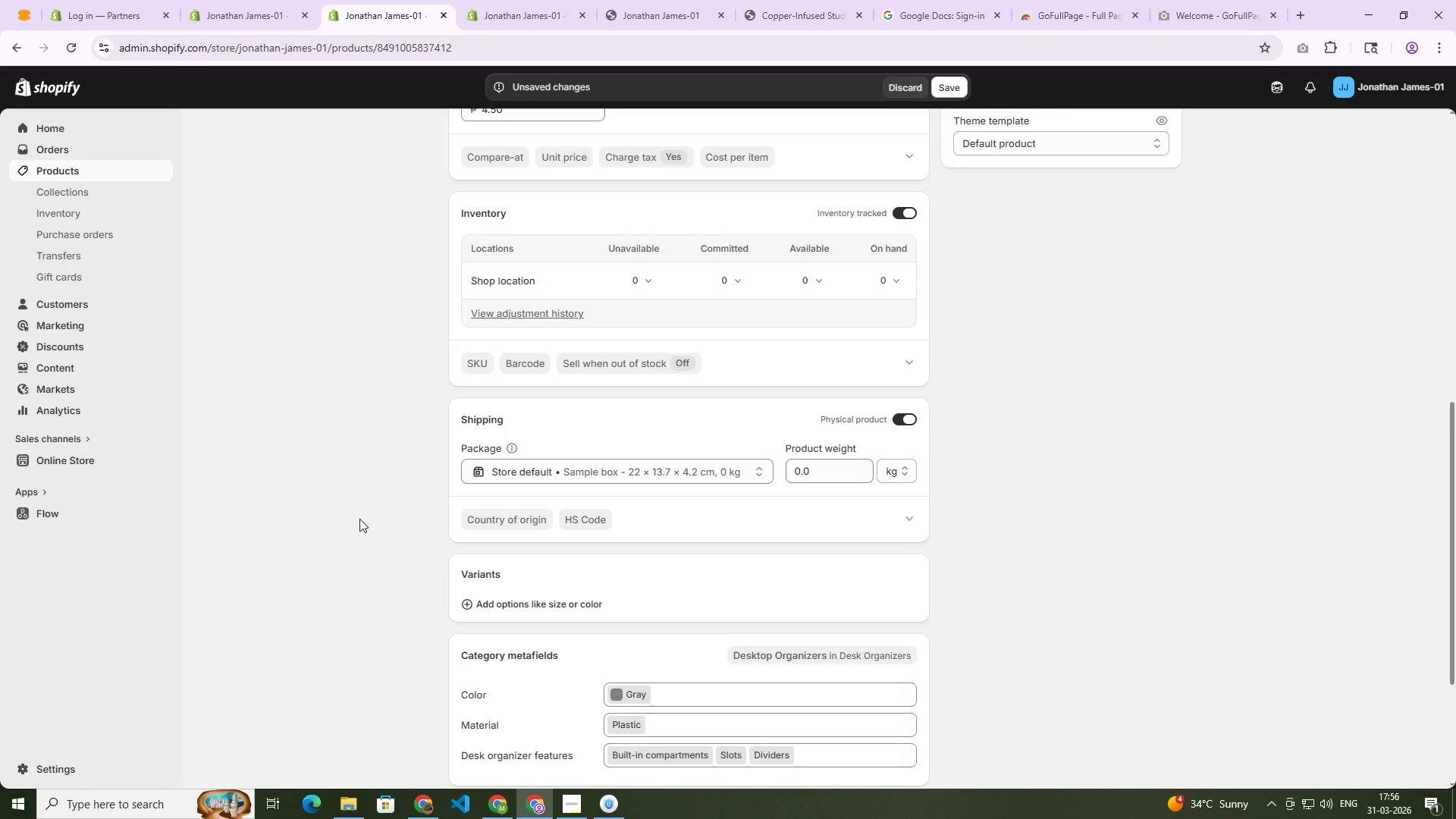 
scroll: coordinate [364, 531], scroll_direction: down, amount: 12.0
 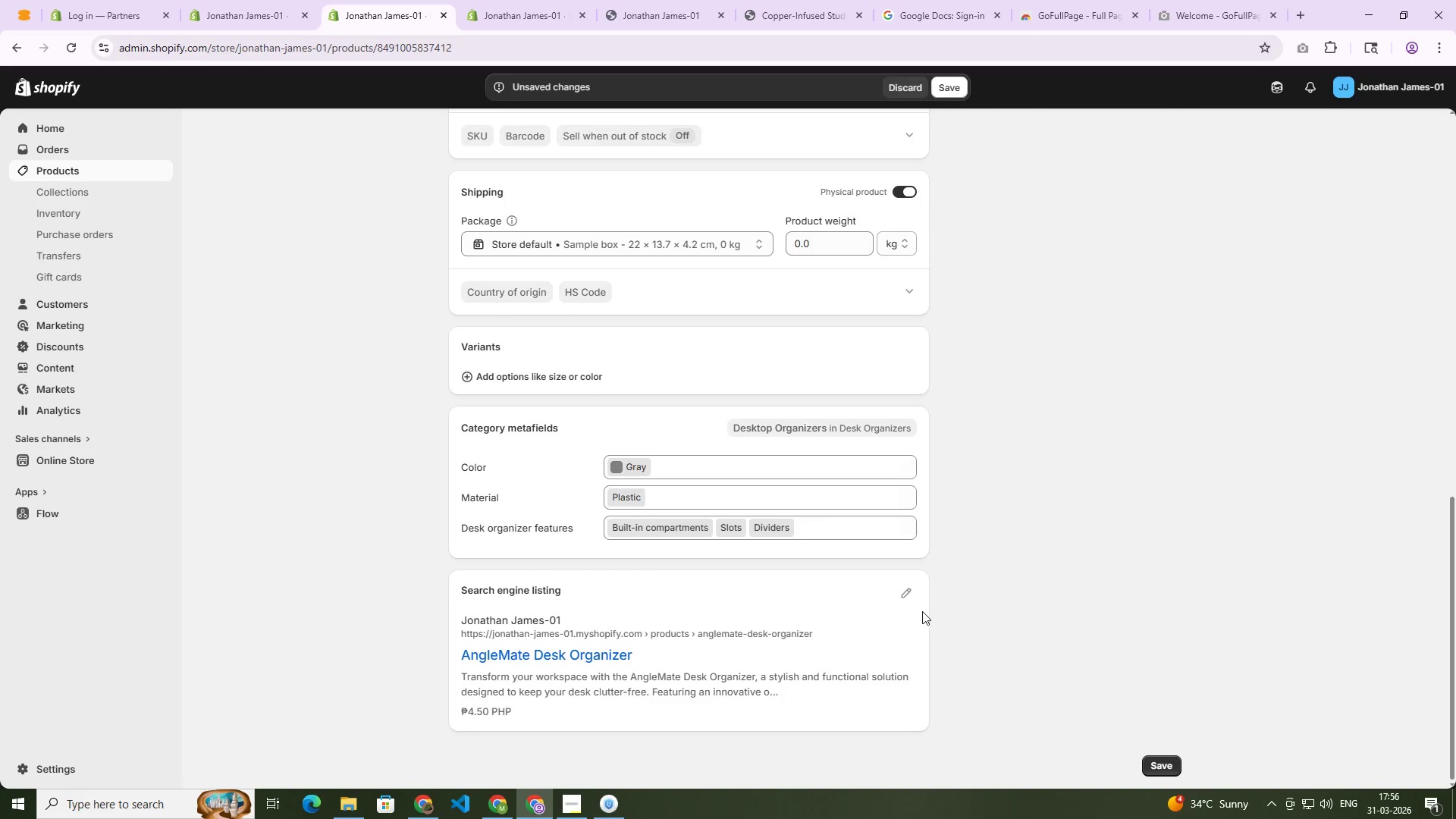 
left_click([910, 595])
 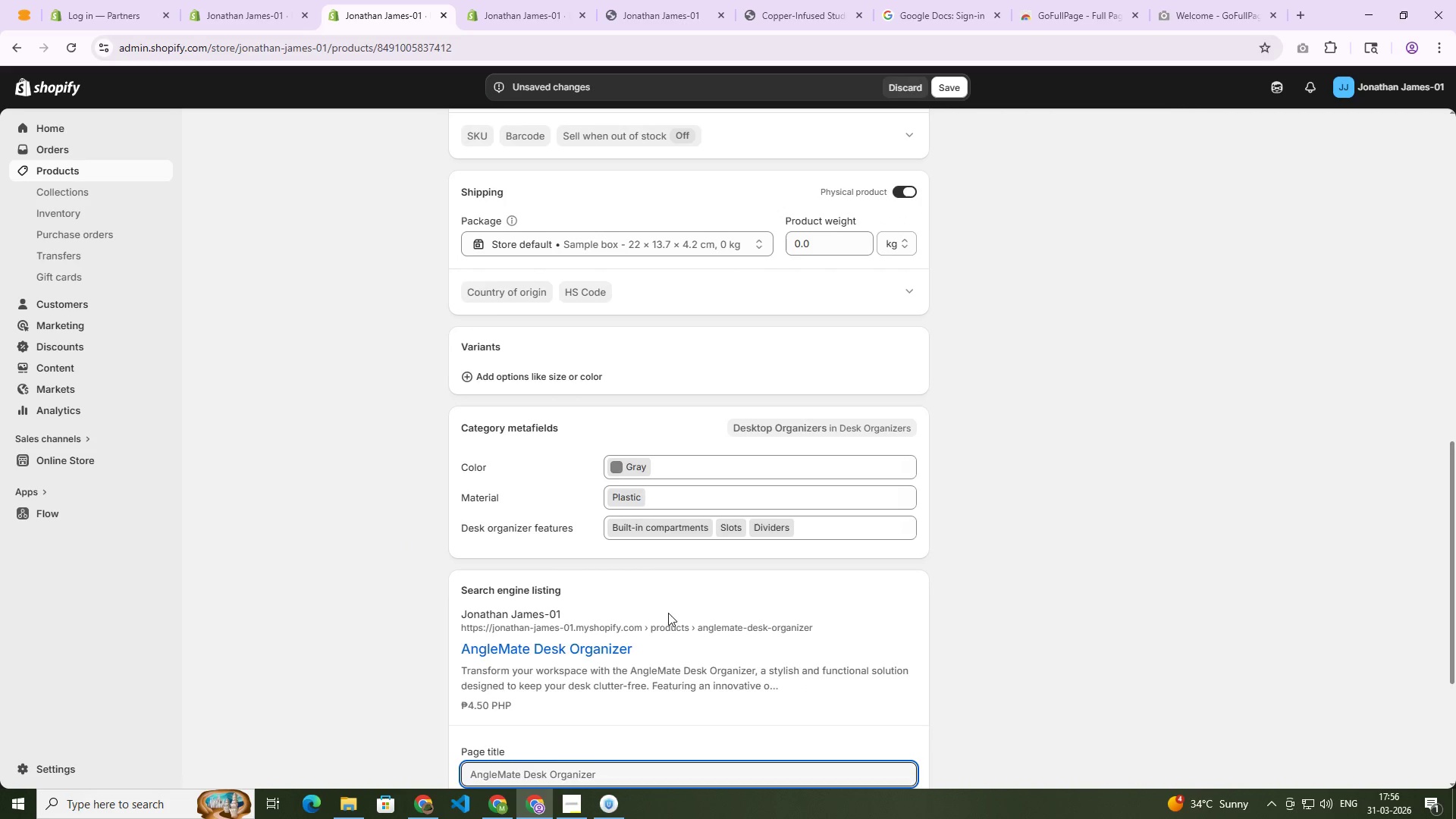 
scroll: coordinate [638, 623], scroll_direction: down, amount: 4.0
 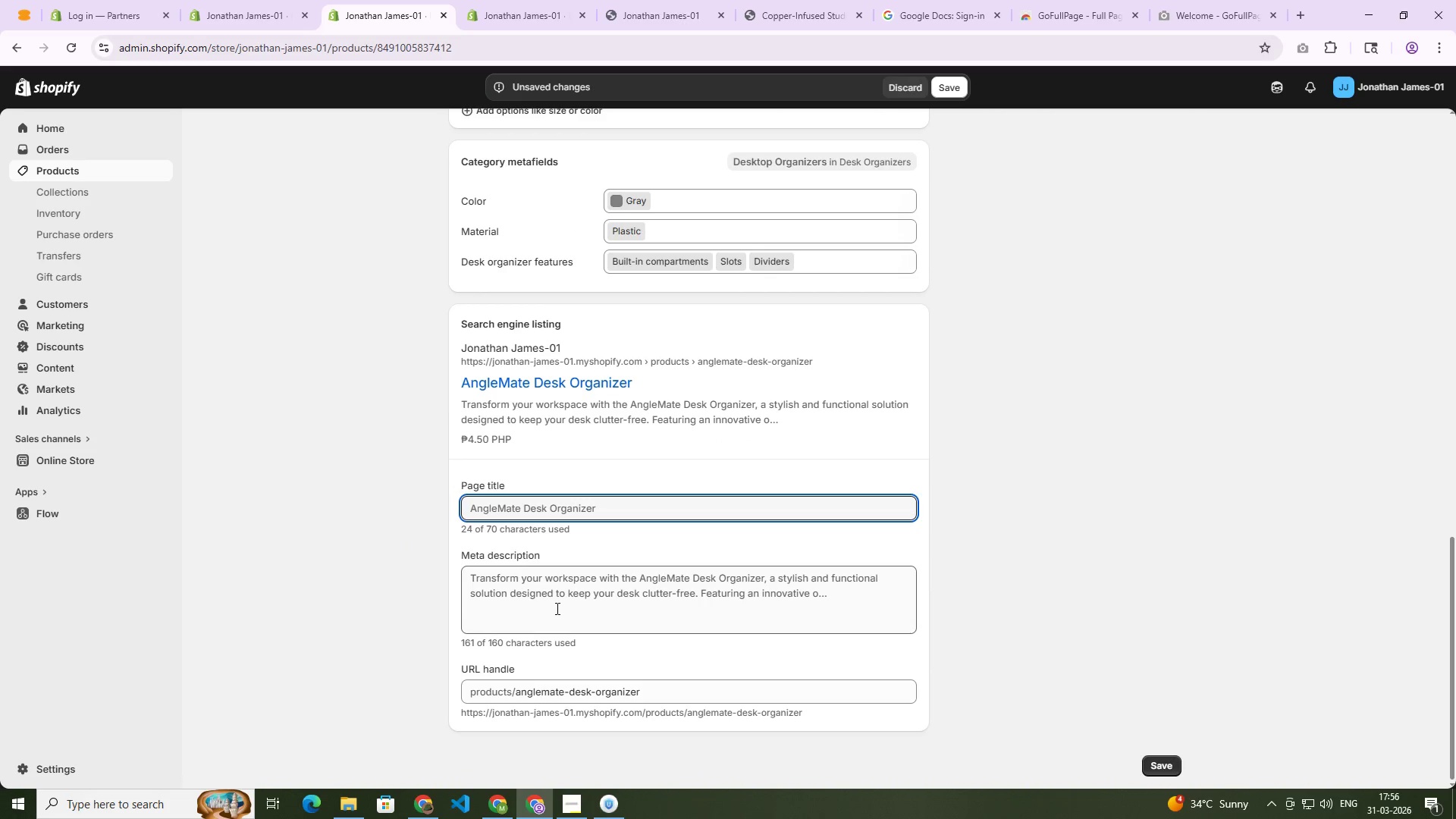 
left_click([548, 595])
 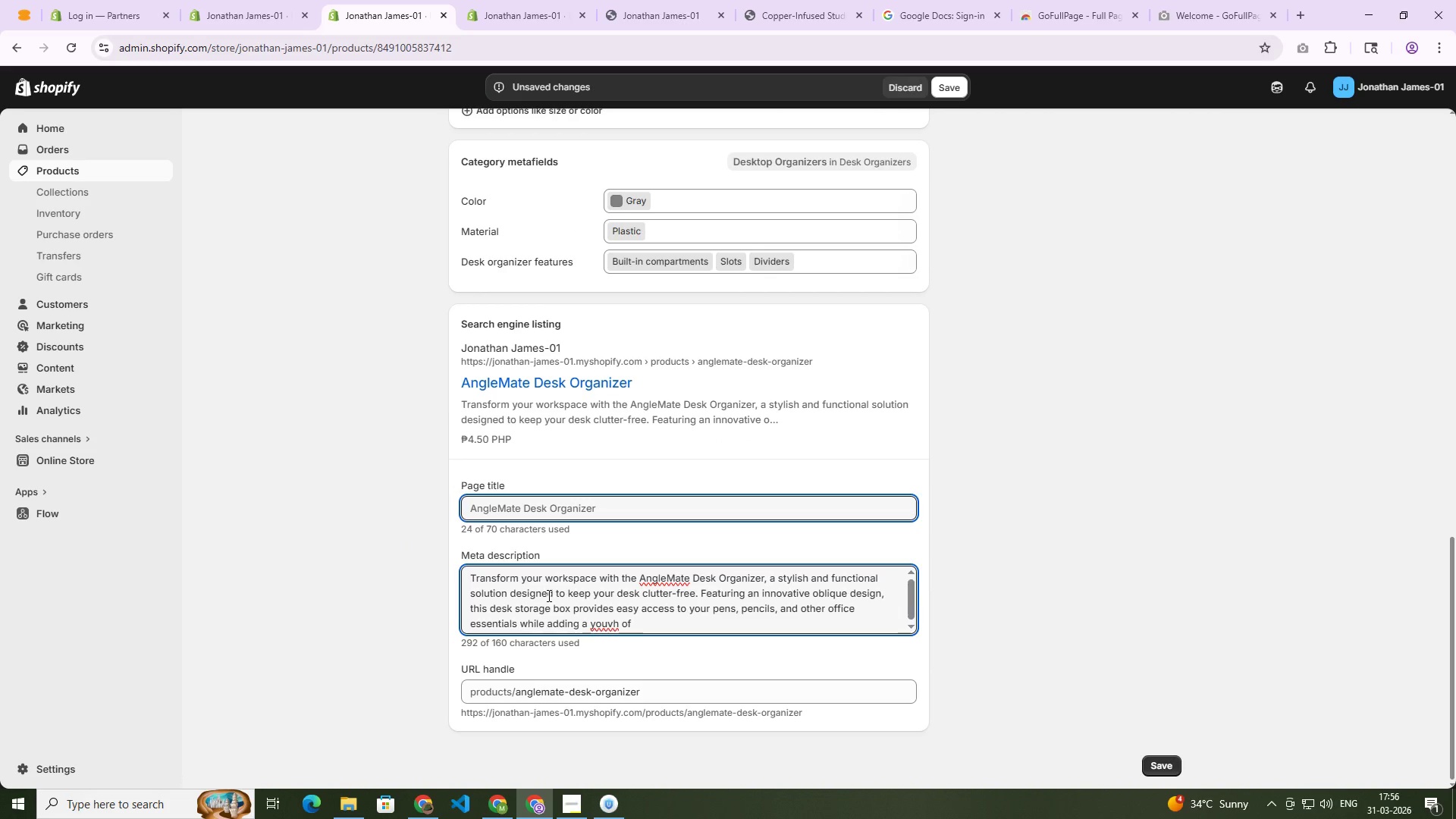 
key(Control+A)
 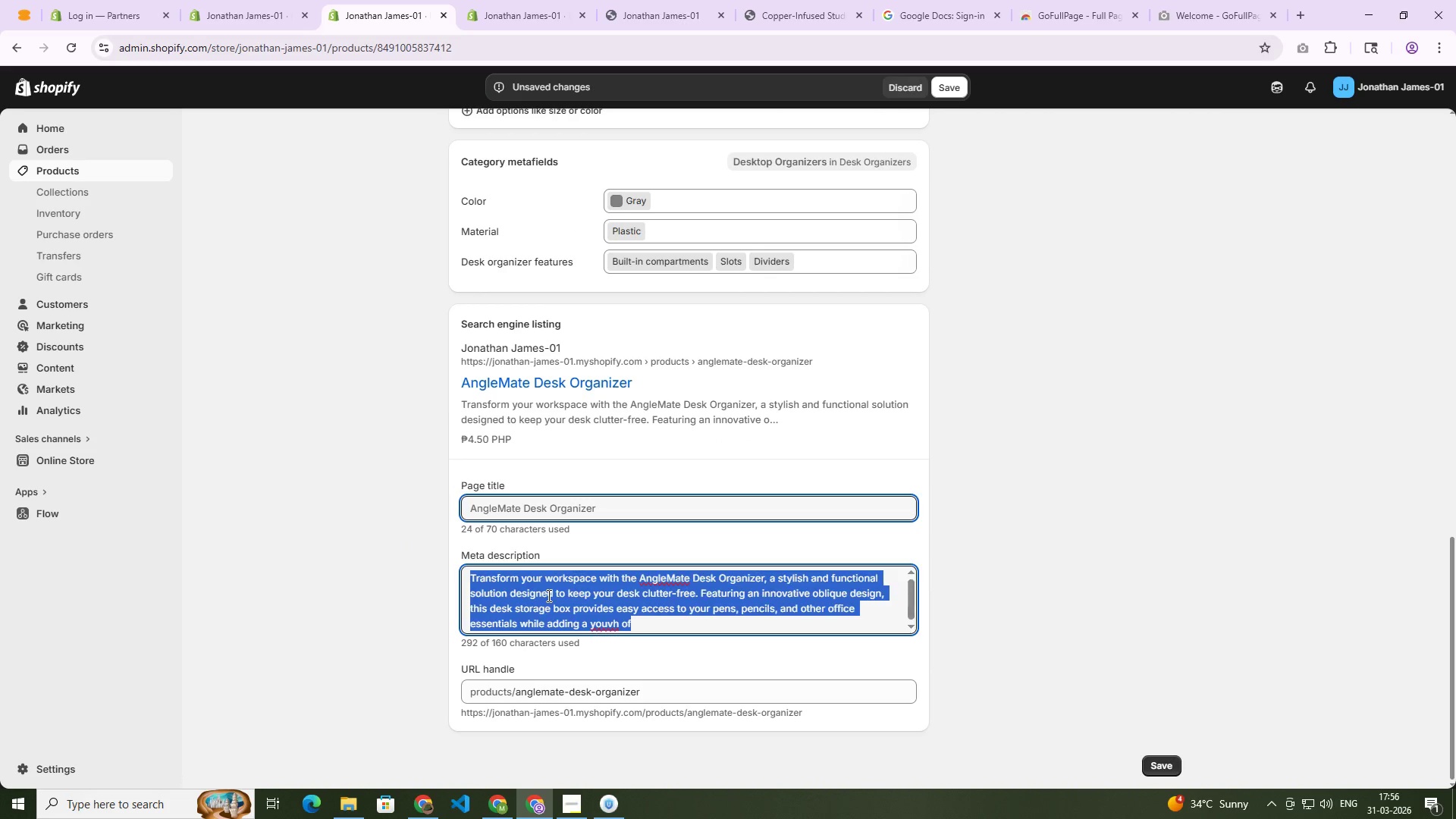 
key(Backspace)
type(Keep your workspace neat with me)
 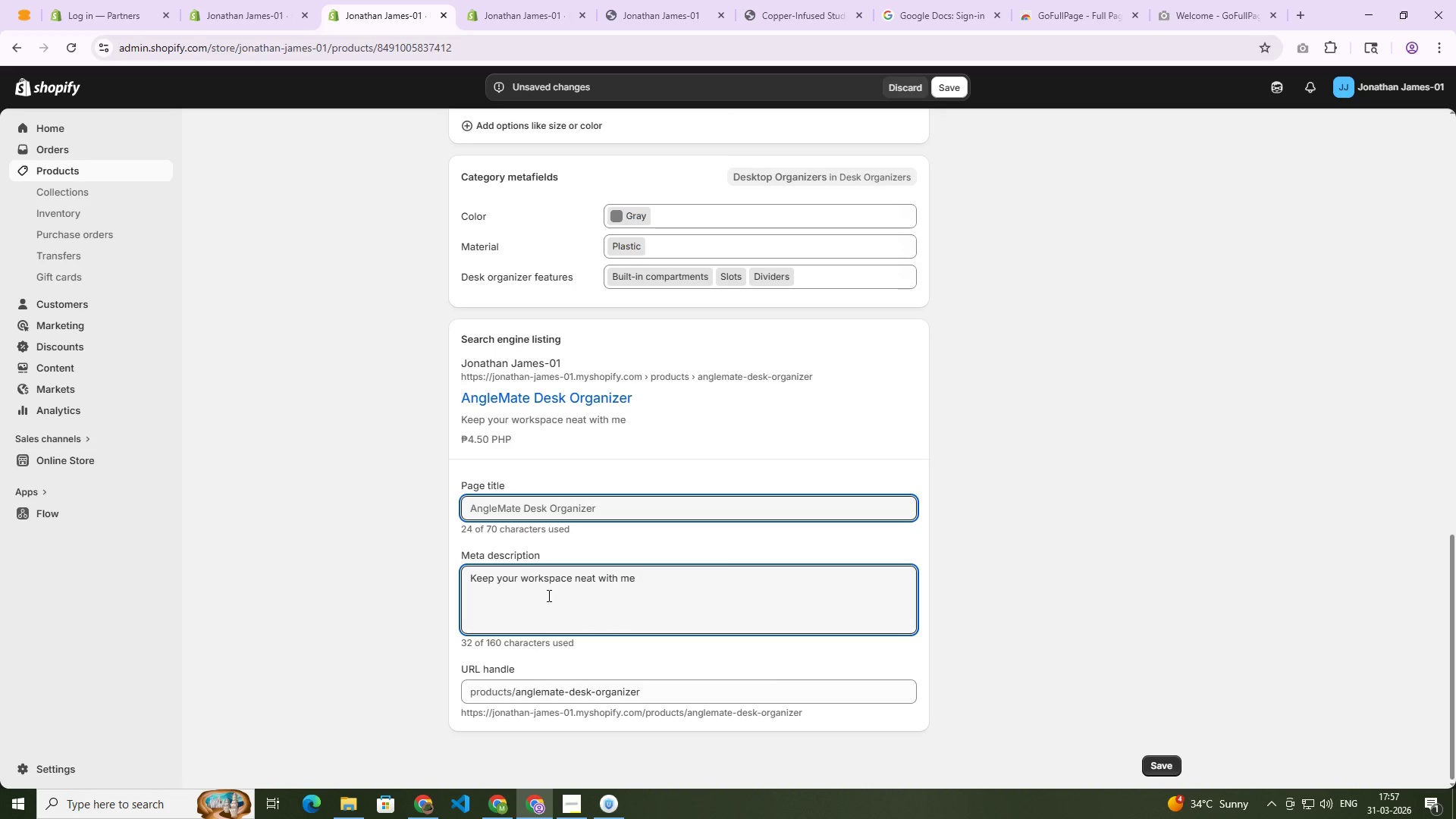 
wait(8.0)
 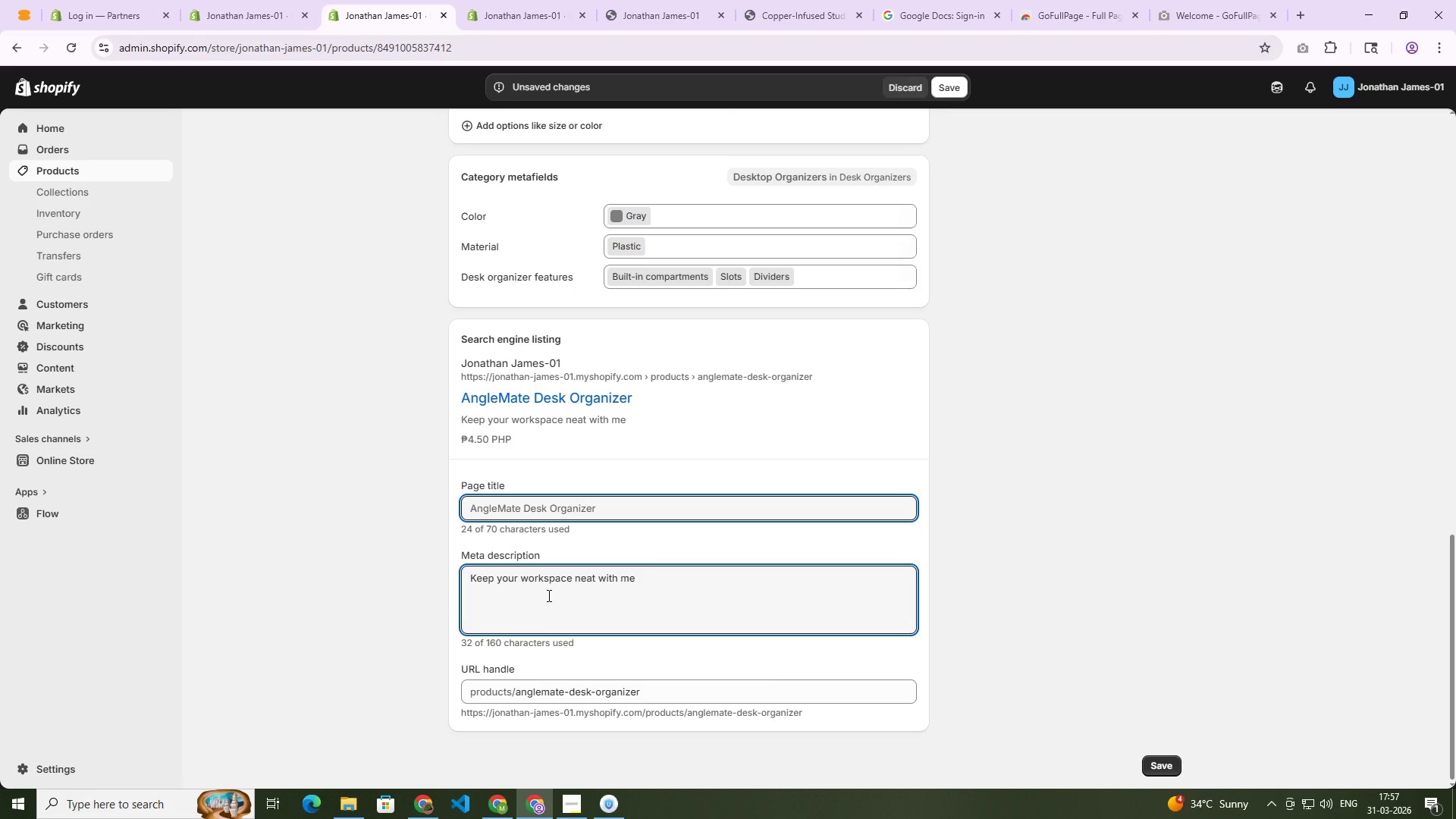 
key(Backspace)
key(Backspace)
key(Backspace)
key(Backspace)
key(Backspace)
key(Backspace)
key(Backspace)
key(Backspace)
key(Backspace)
type(r wit )
key(Backspace)
type(h the AngleMate Desk Organizer--)
key(Backspace)
key(Backspace)
type( )
key(Backspace)
type(m)
key(Backspace)
type(, stylish.)
key(Backspace)
type(.)
key(Backspace)
type(, compact, and perfect for organizing office essentials.)
 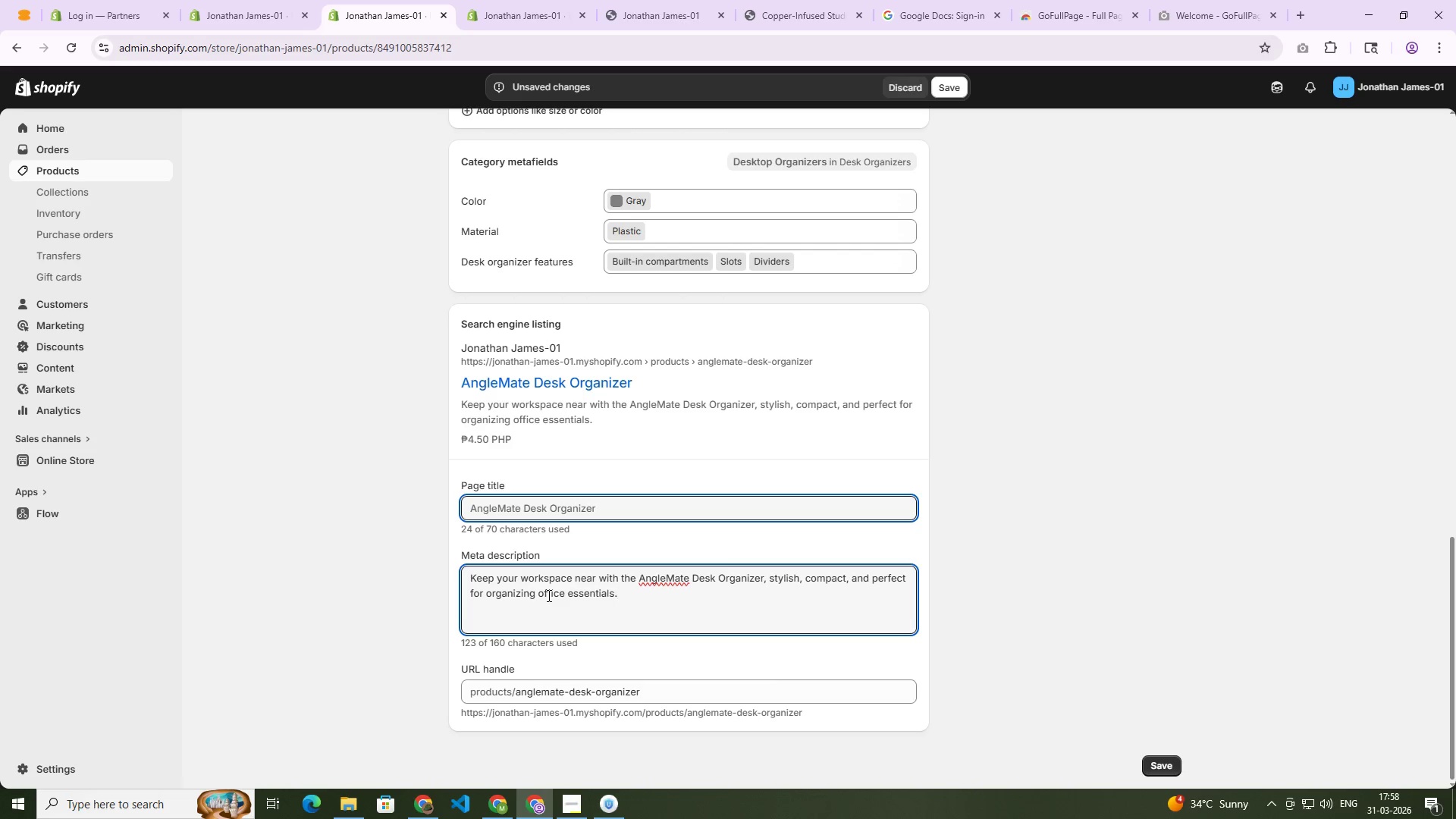 
scroll: coordinate [750, 364], scroll_direction: up, amount: 17.0
 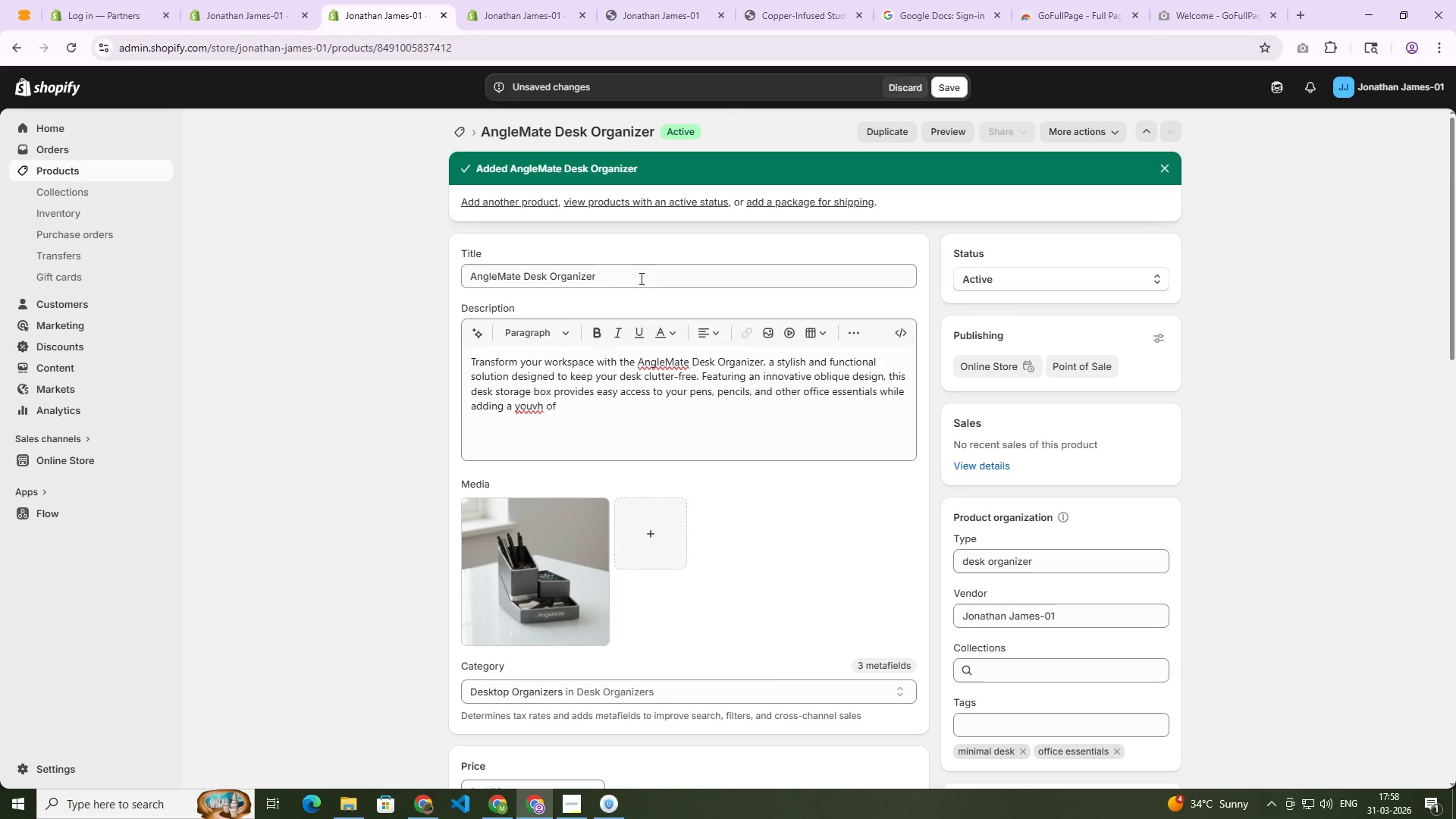 
left_click_drag(start_coordinate=[633, 278], to_coordinate=[425, 254])
 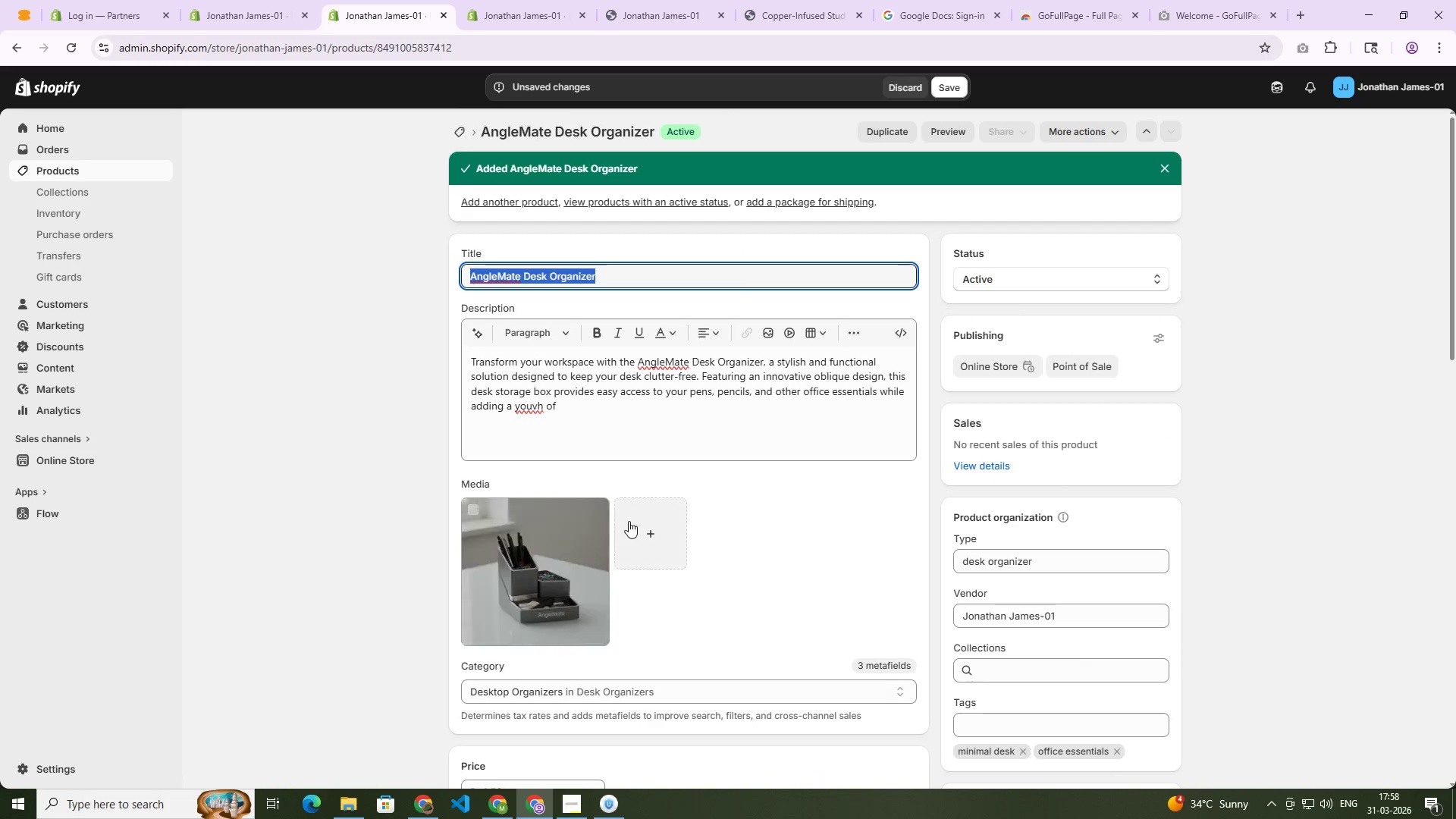 
key(Control+ControlLeft)
 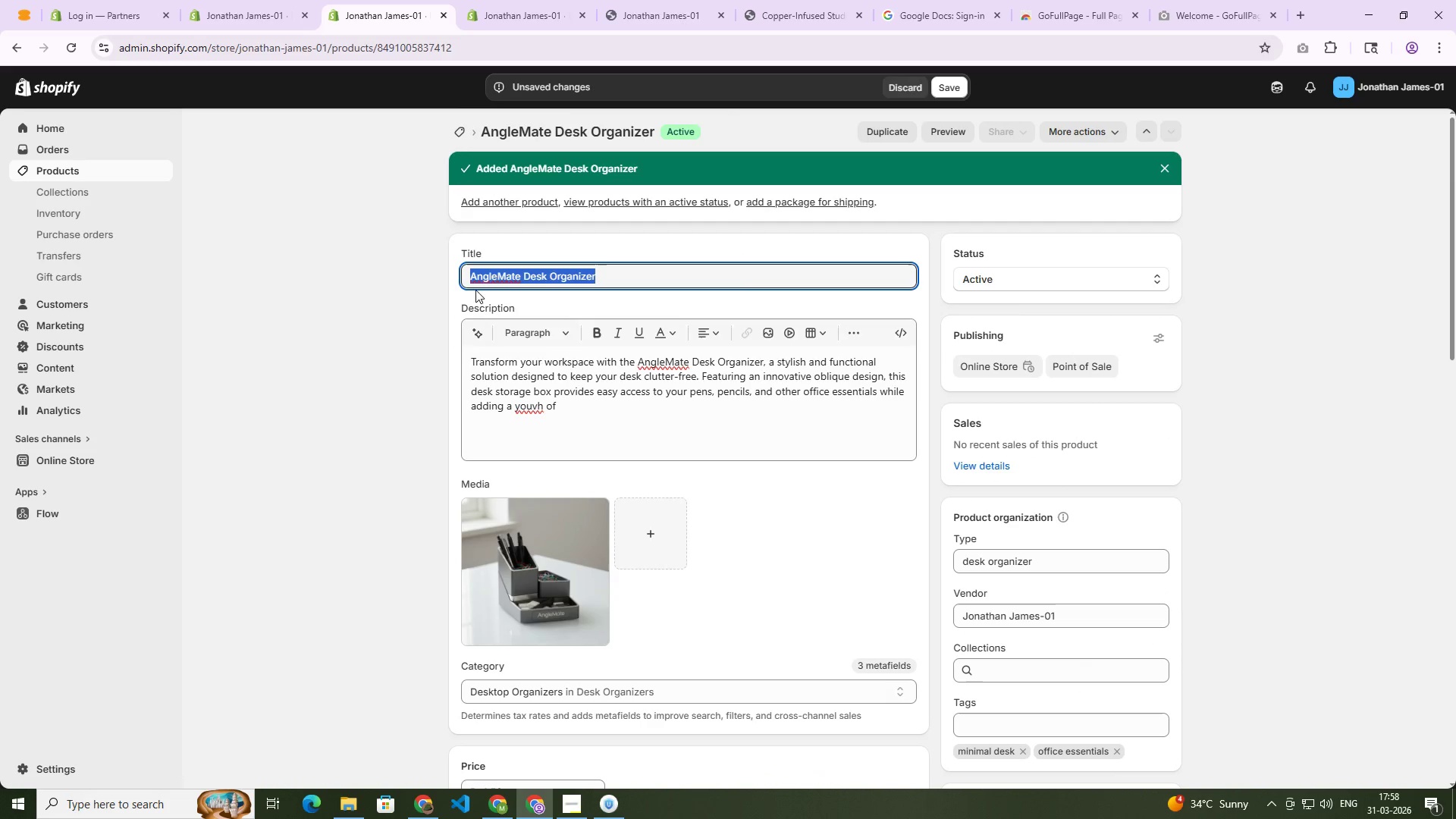 
key(Control+C)
 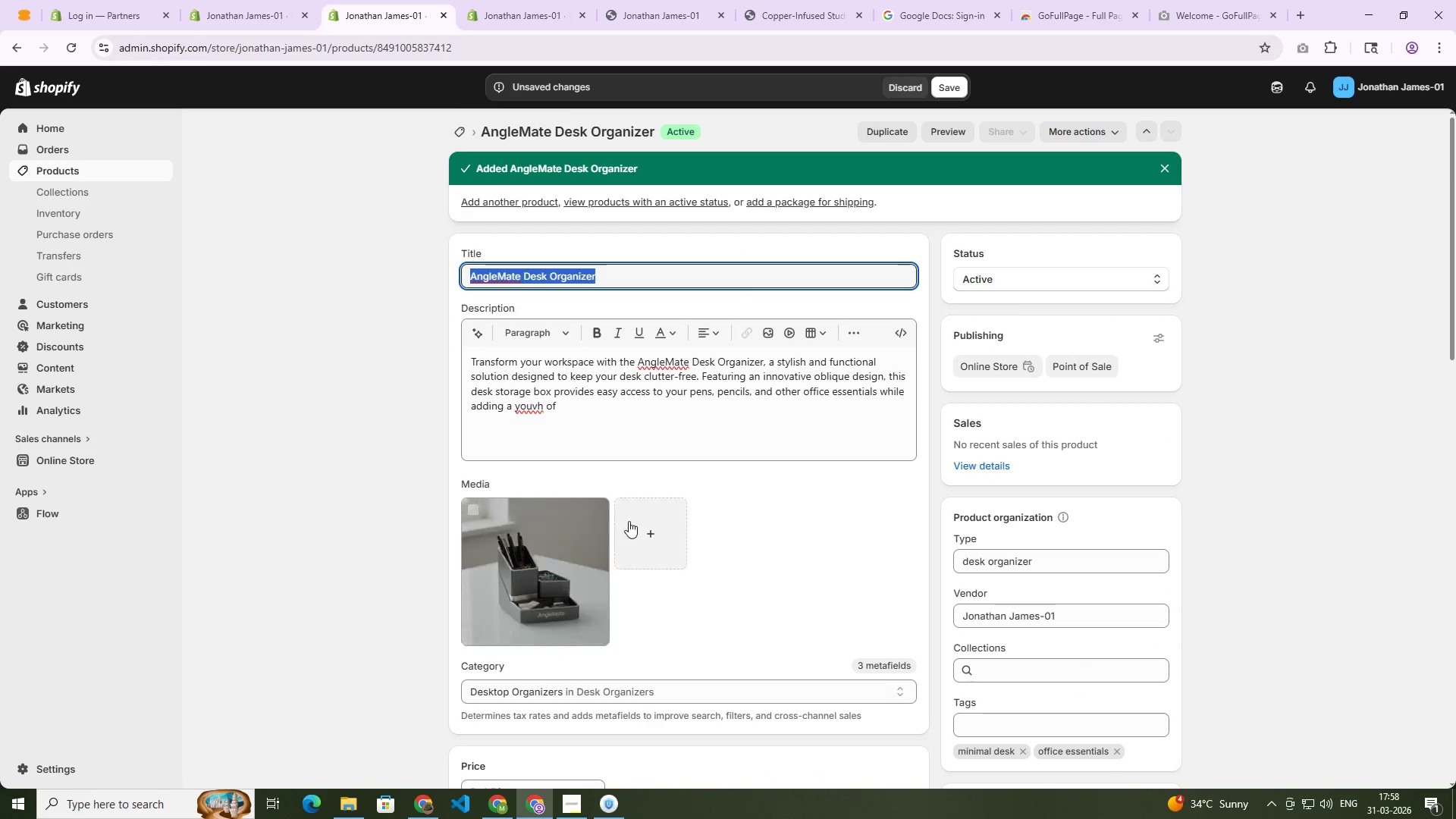 
left_click([659, 538])
 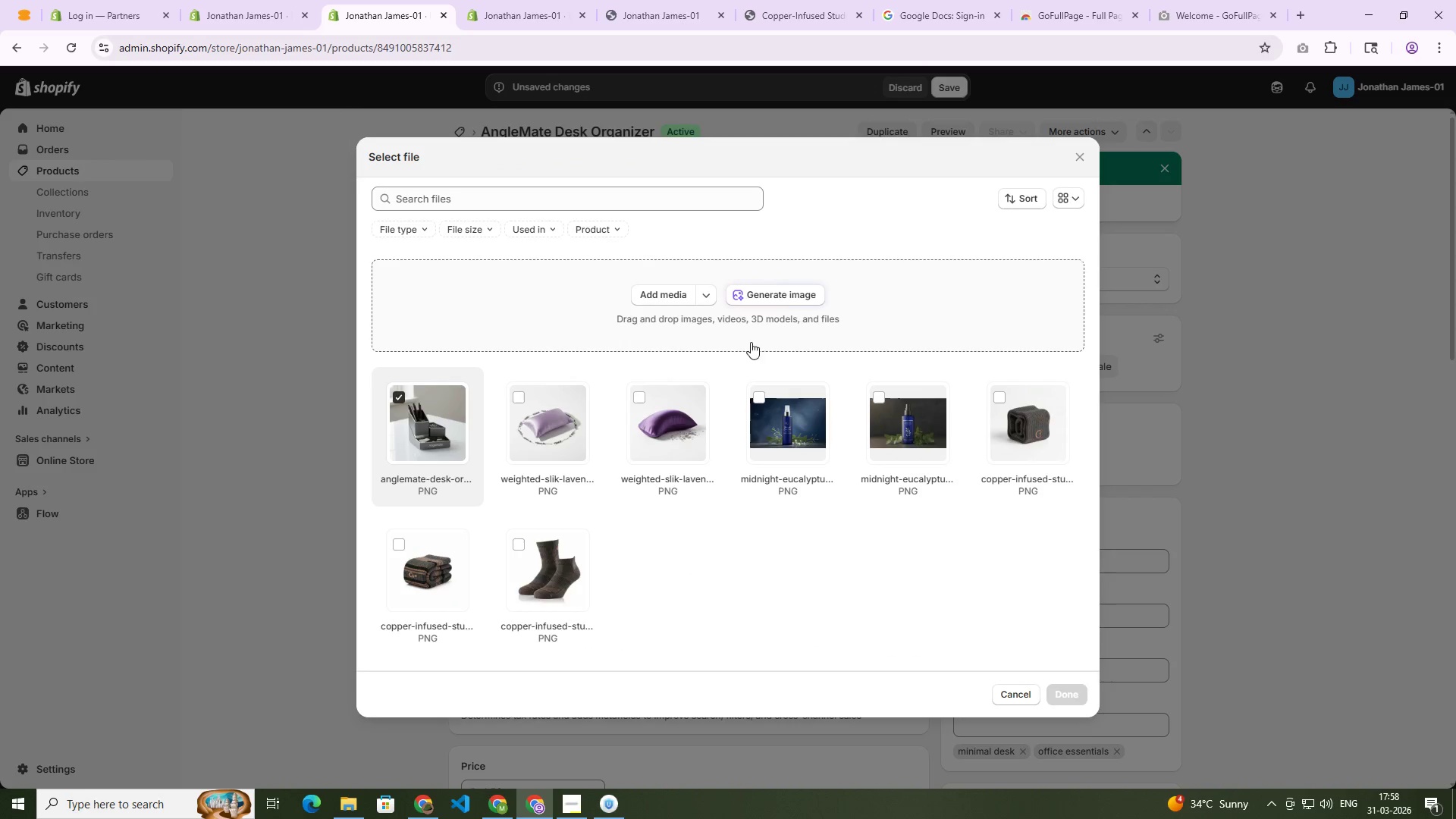 
left_click([781, 293])
 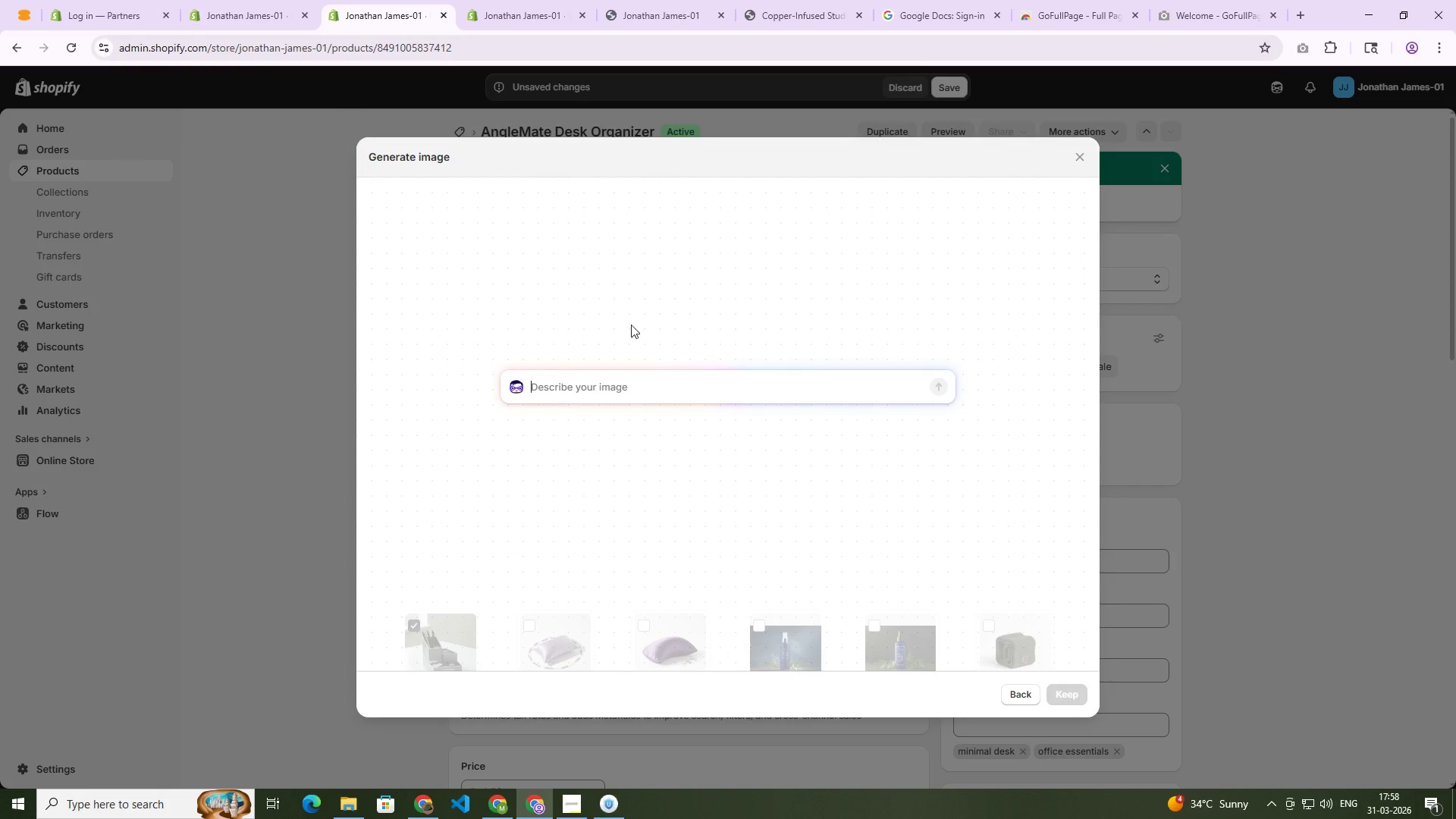 
key(Control+V)
 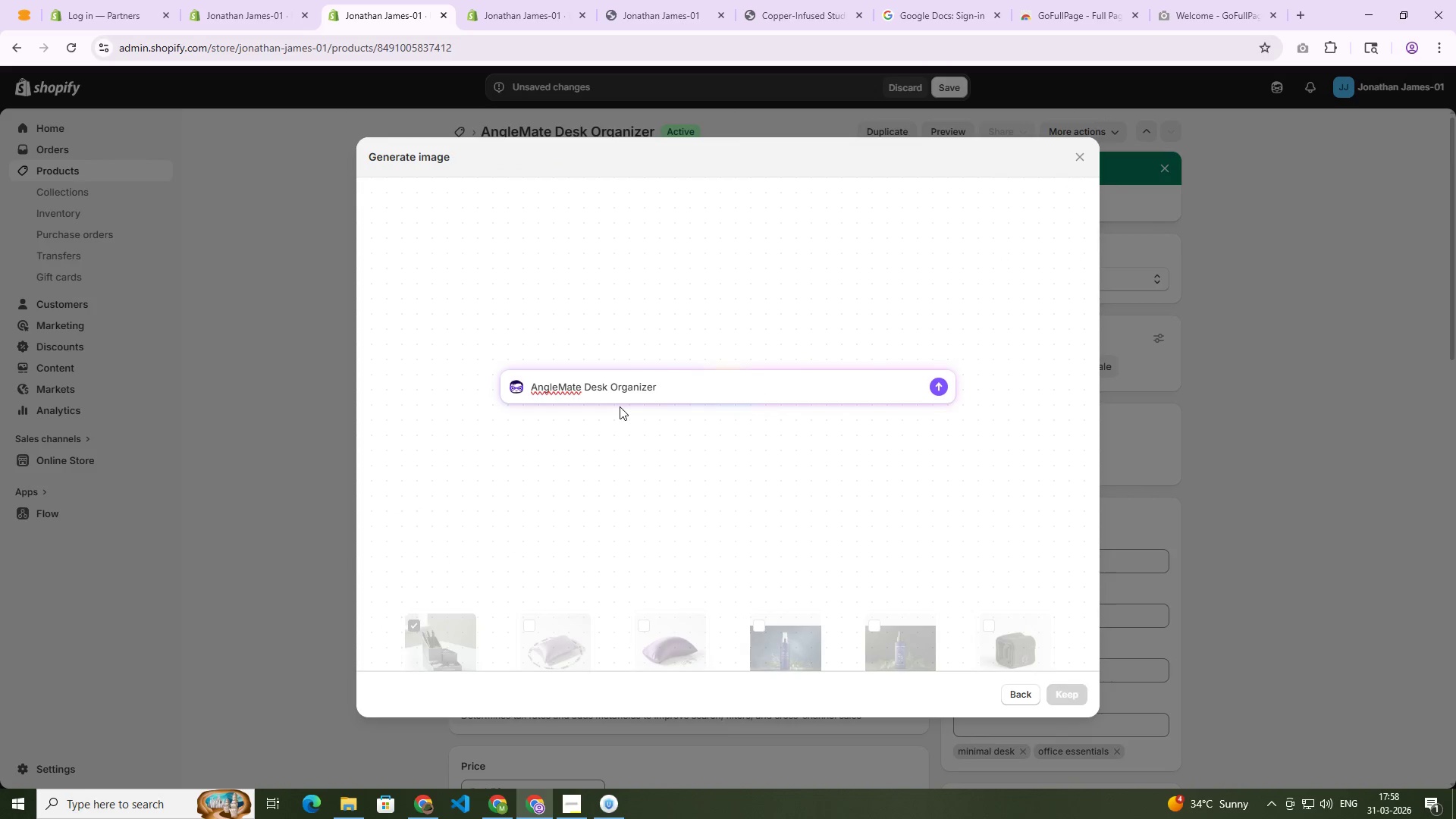 
key(NumpadEnter)
 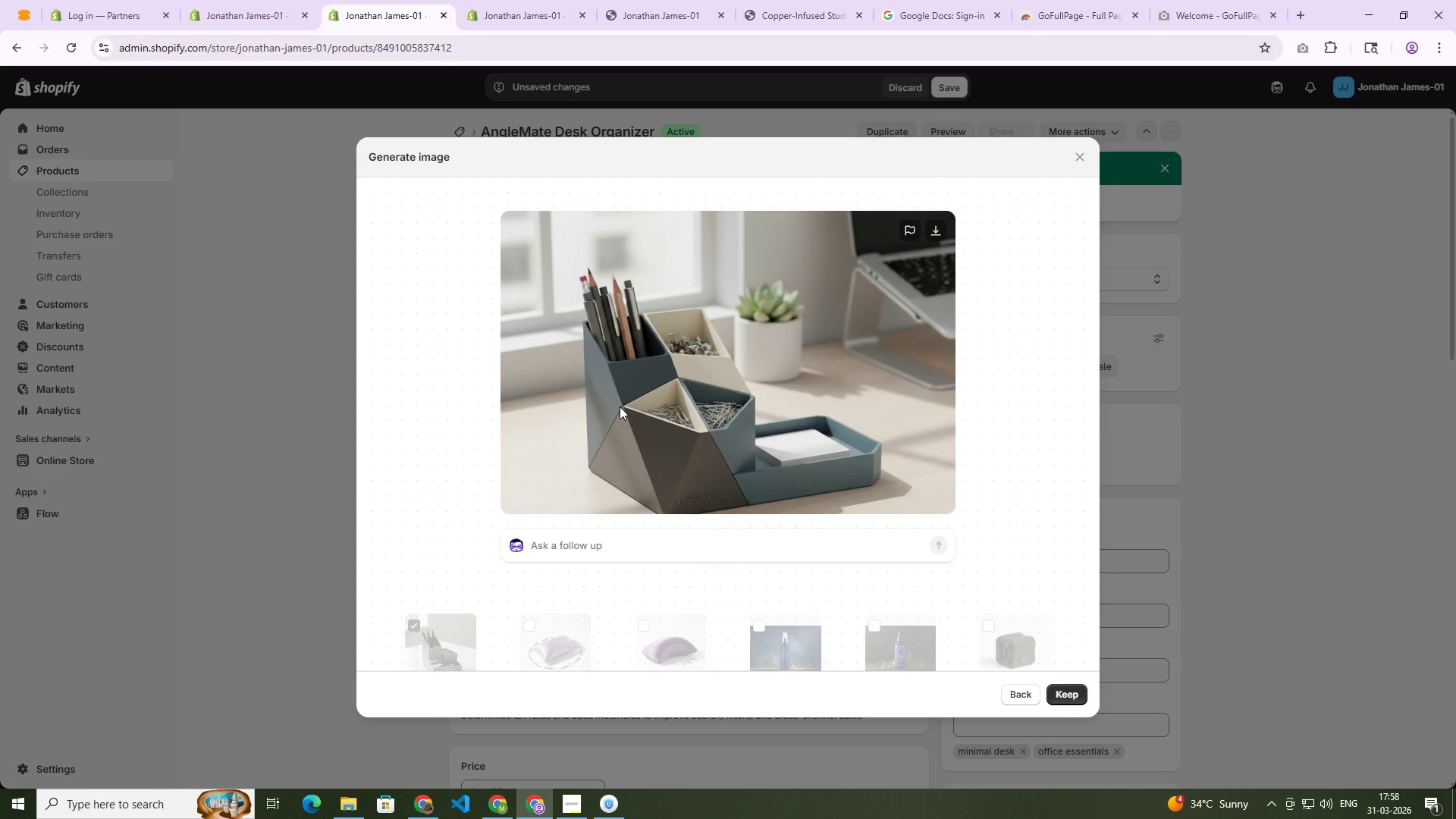 
wait(40.41)
 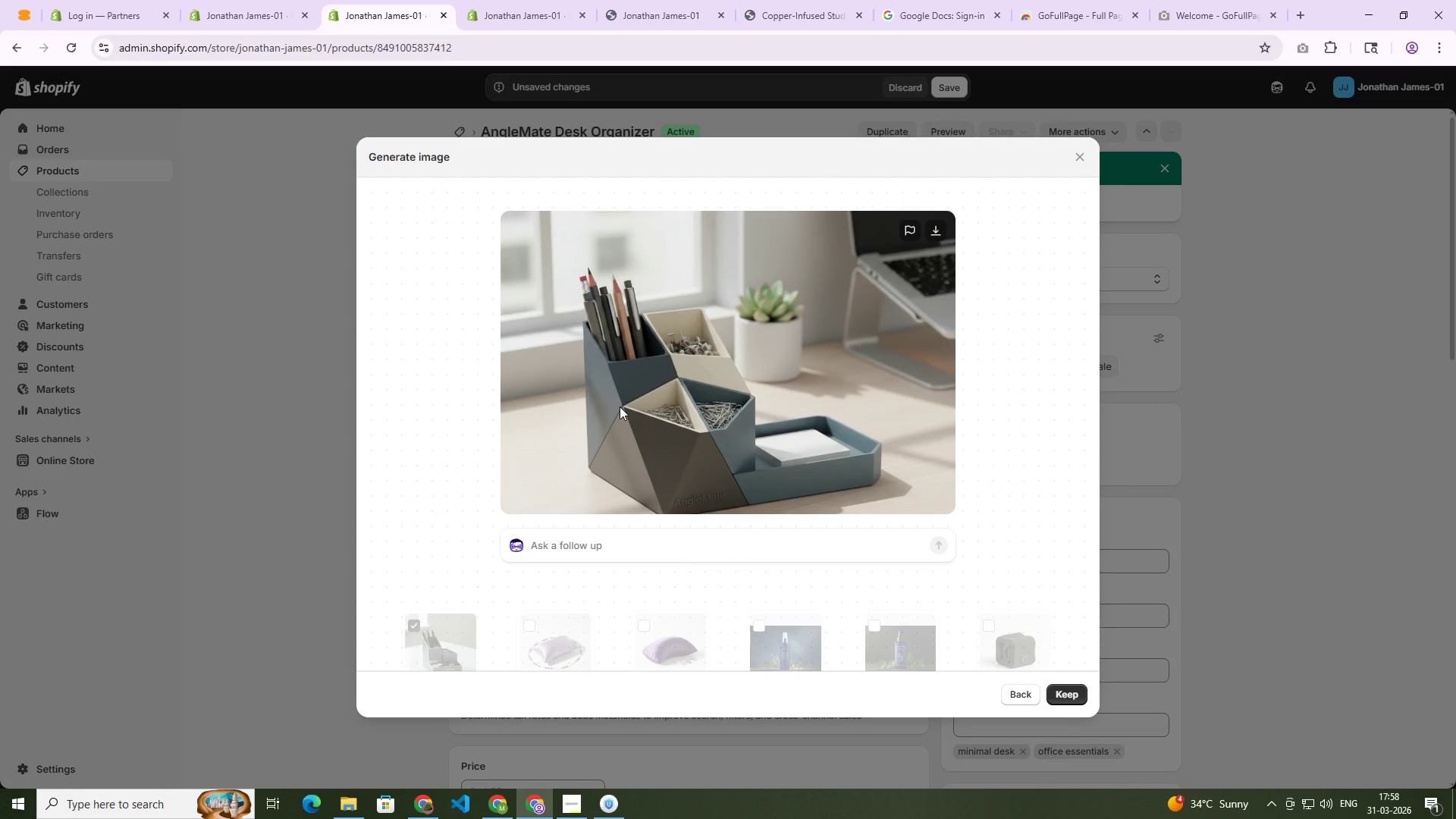 
left_click([1059, 692])
 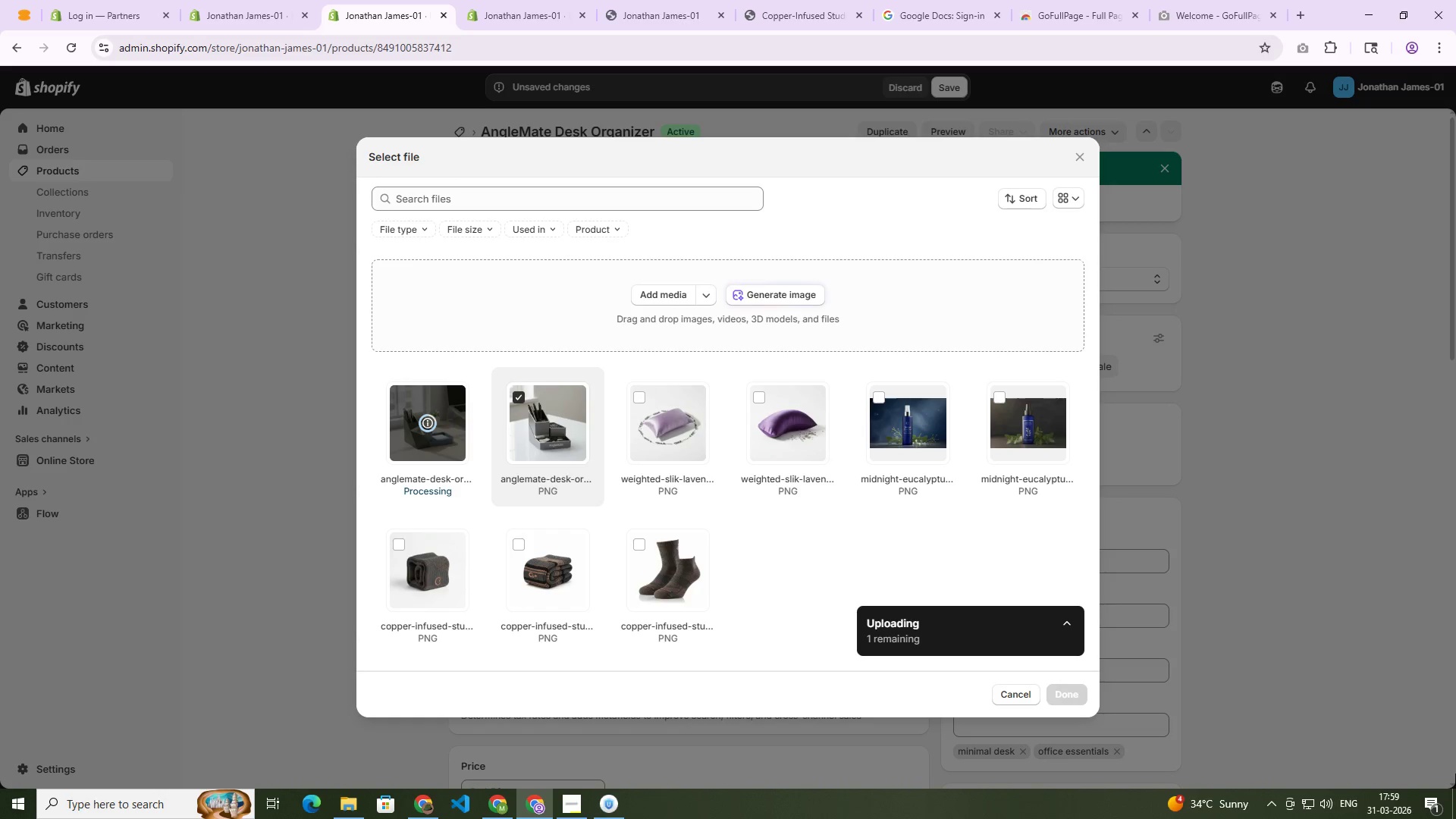 
wait(10.56)
 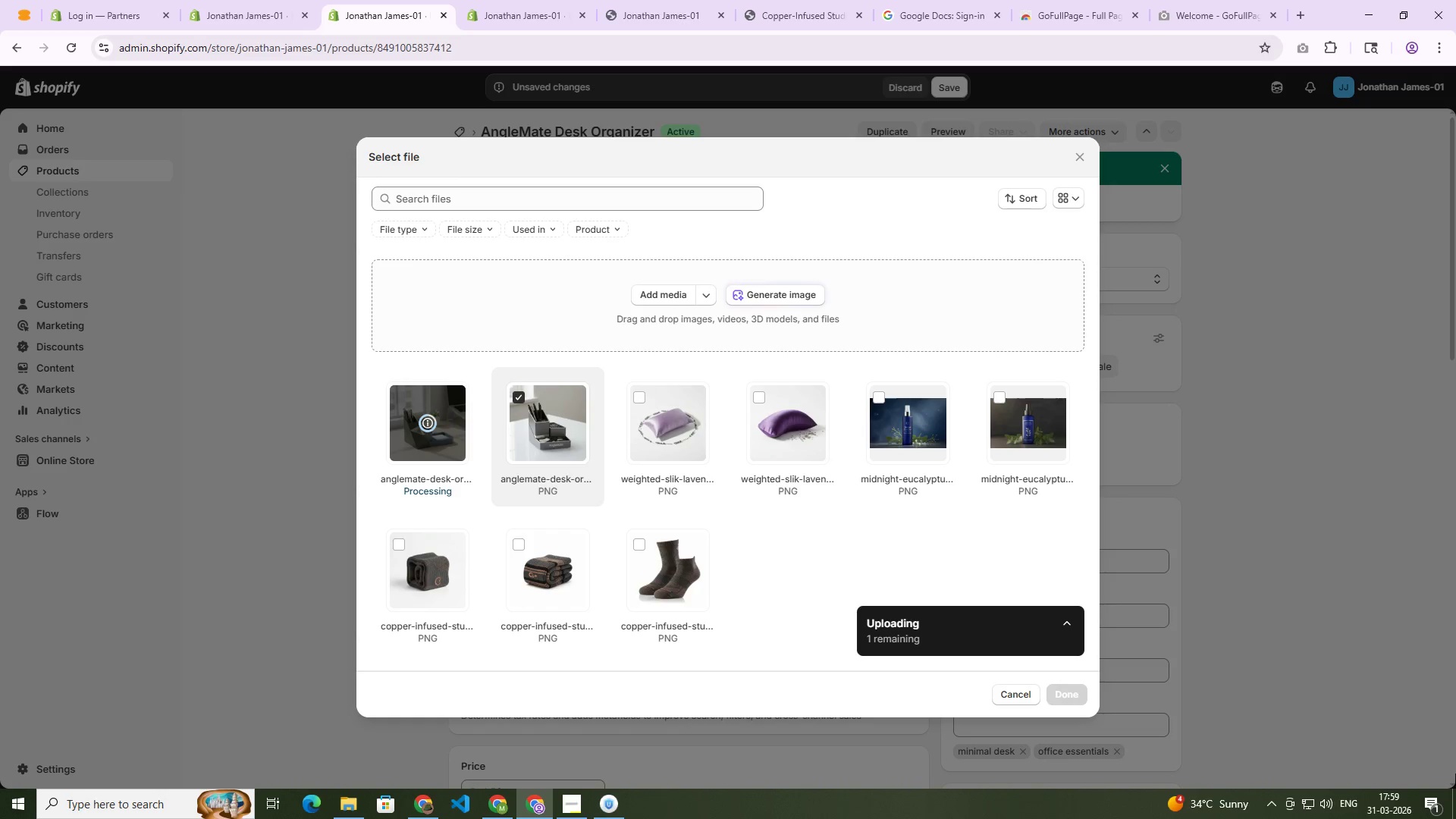 
left_click([1067, 692])
 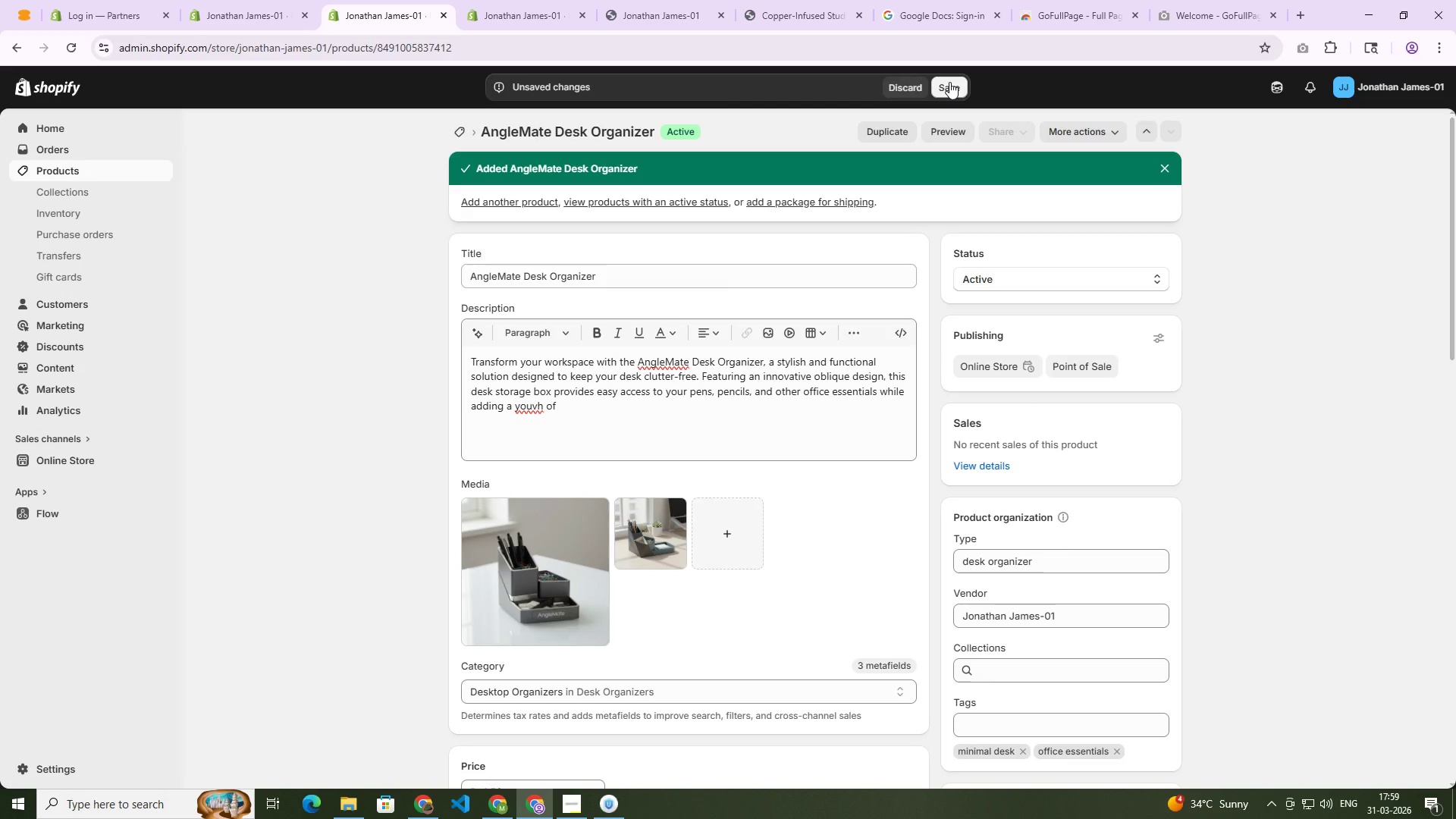 
left_click([949, 82])
 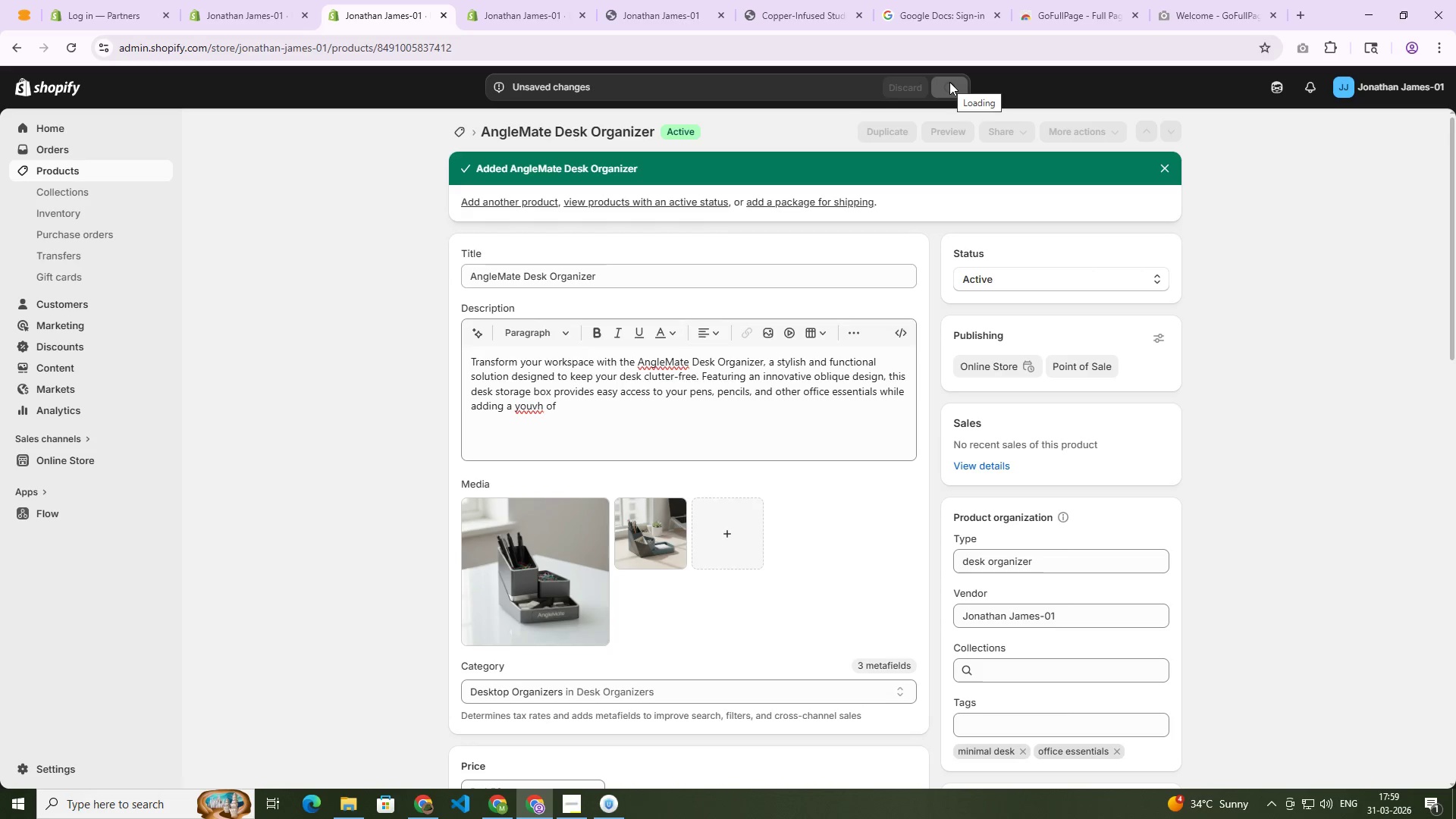 
scroll: coordinate [809, 325], scroll_direction: up, amount: 17.0
 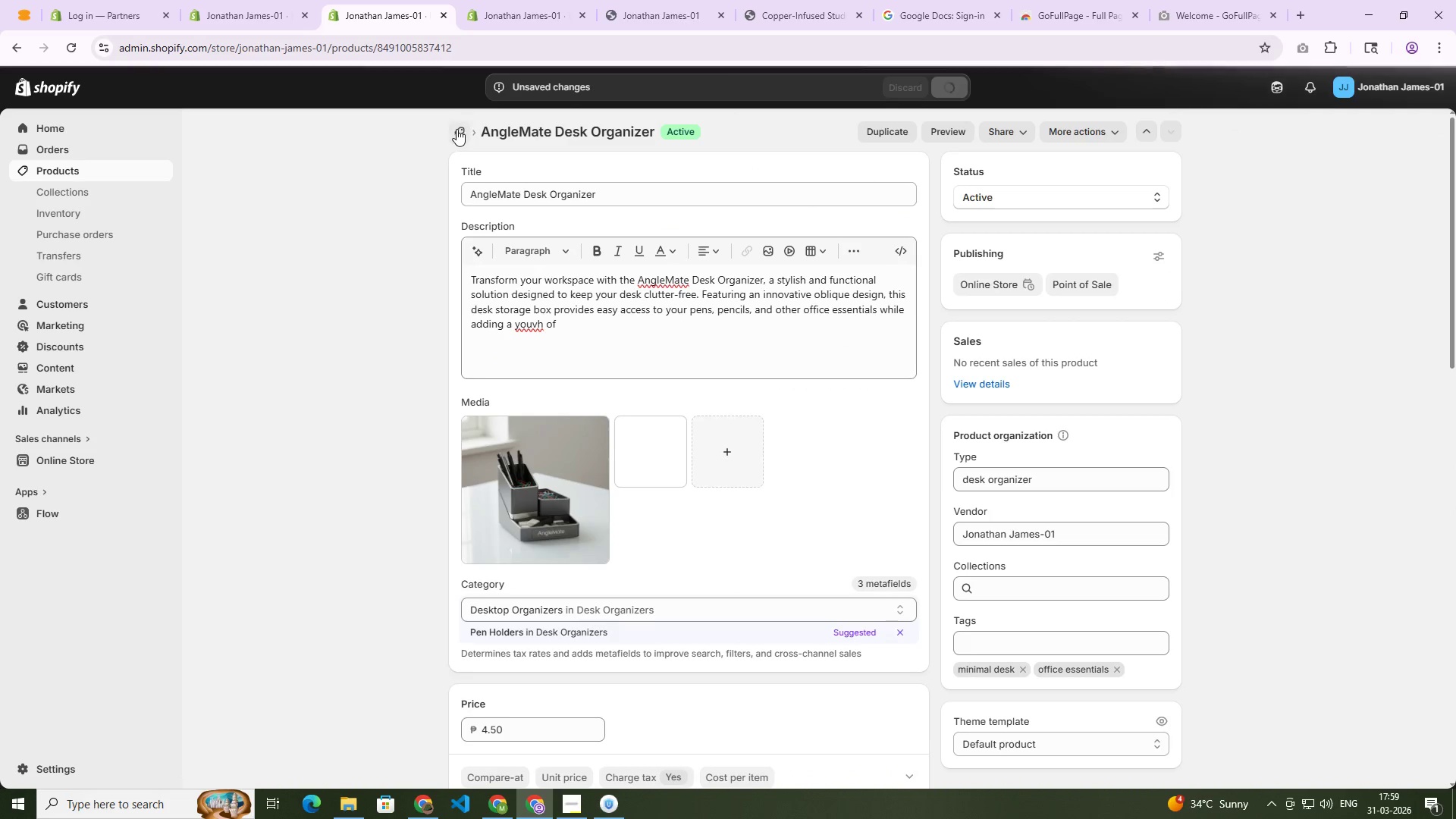 
left_click([457, 129])
 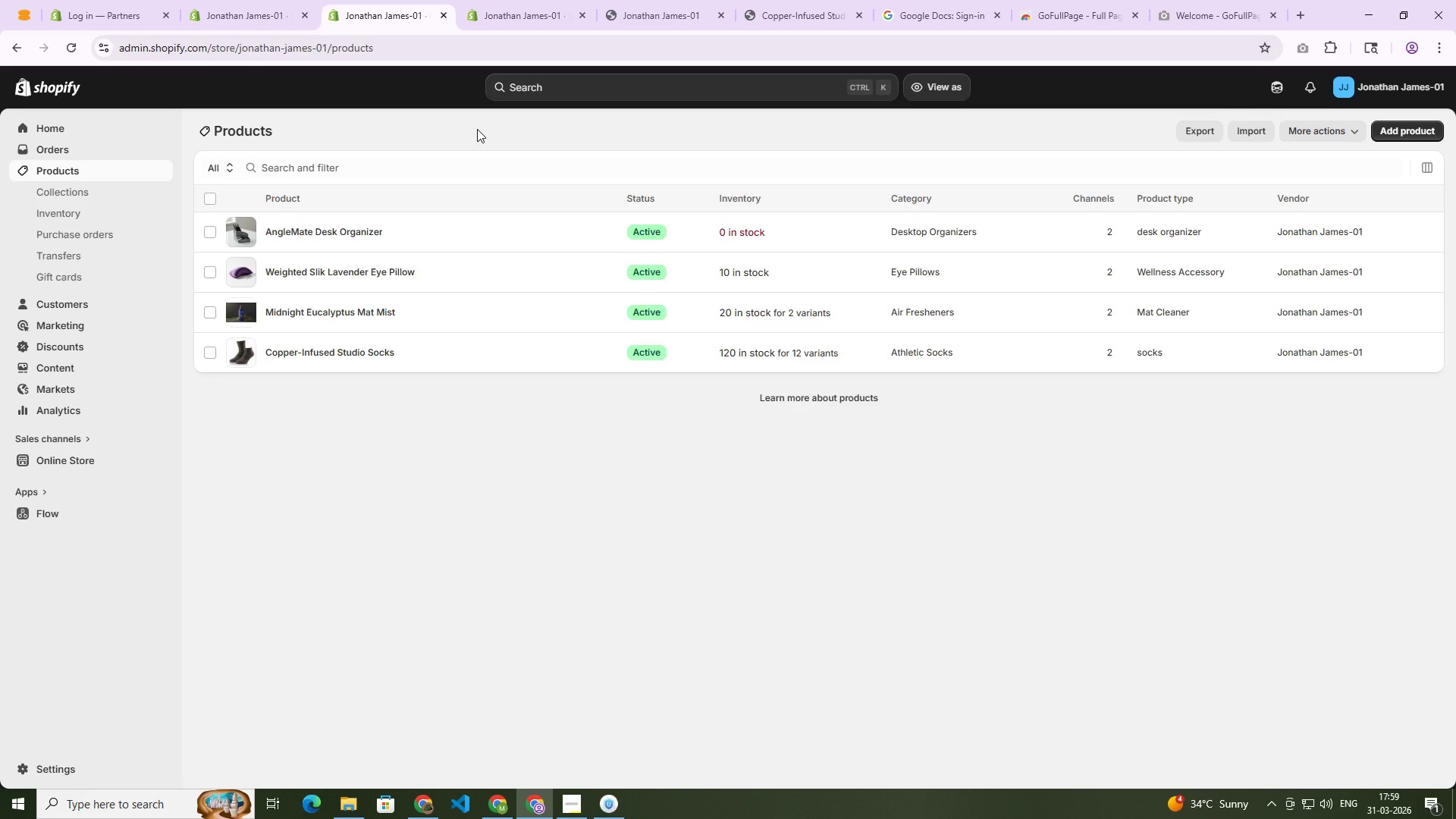 
wait(18.36)
 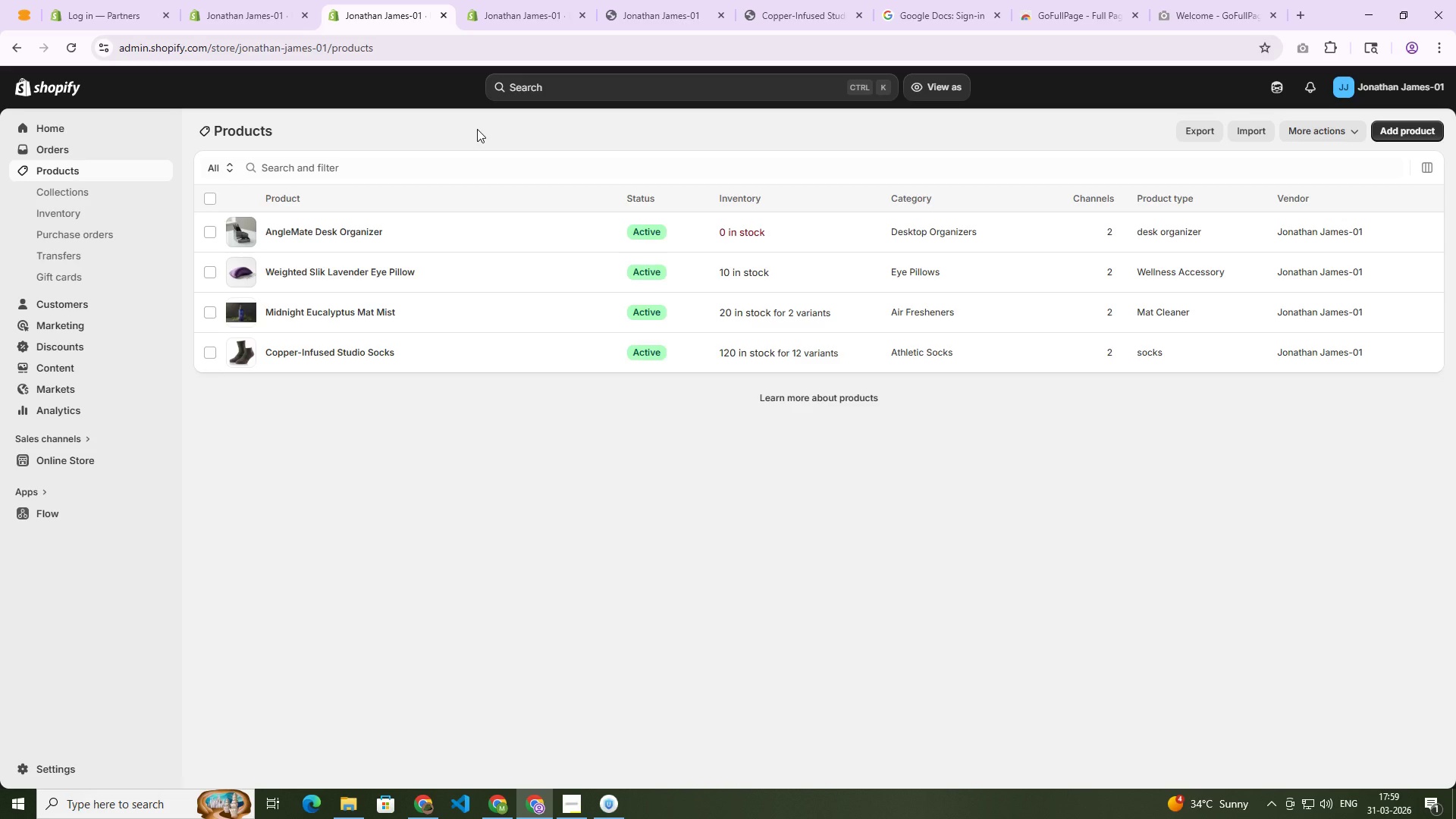 
left_click([1395, 129])
 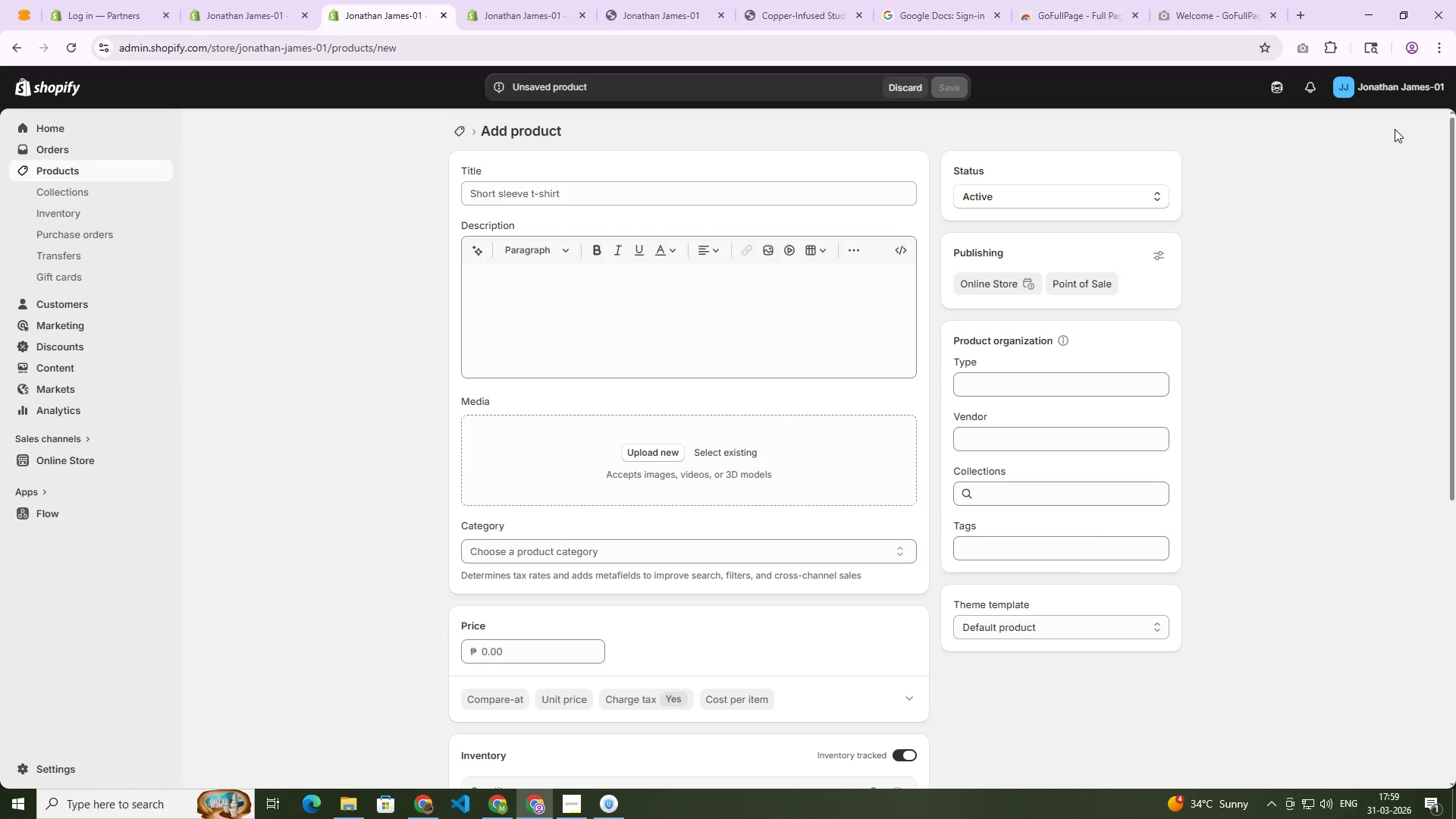 
wait(5.19)
 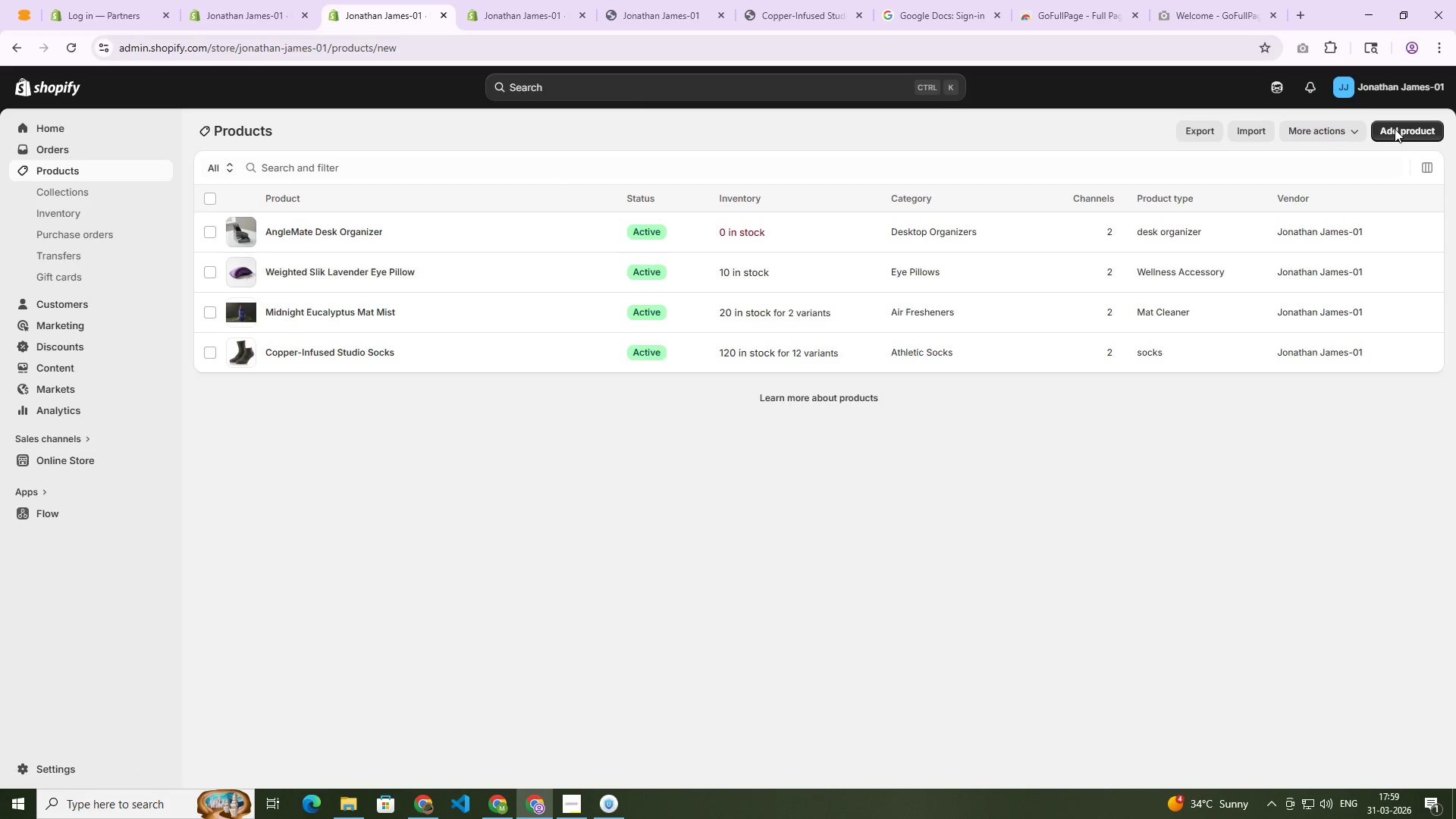 
scroll: coordinate [1420, 360], scroll_direction: down, amount: 1.0
 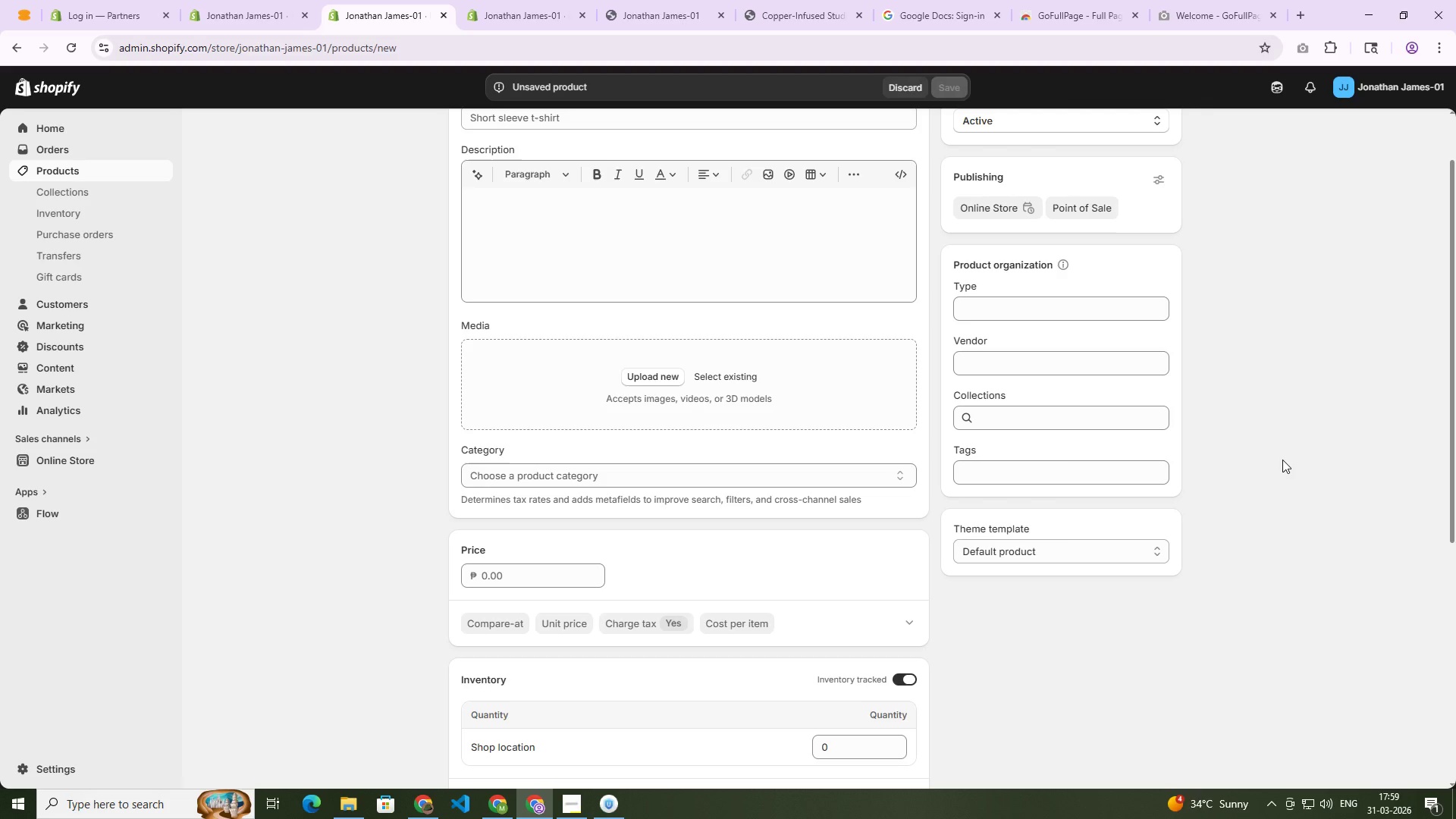 
scroll: coordinate [482, 224], scroll_direction: up, amount: 9.0
 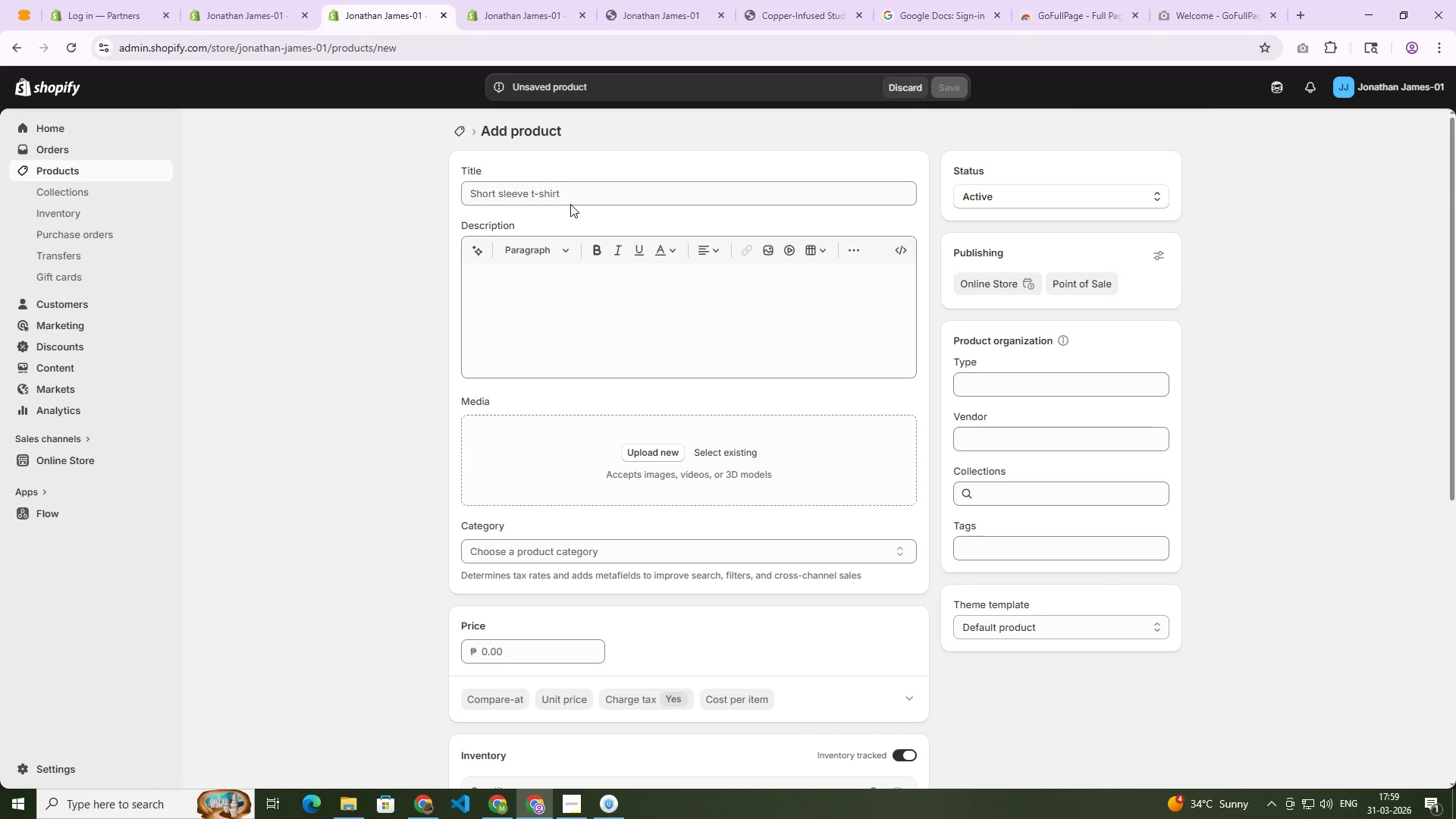 
wait(15.5)
 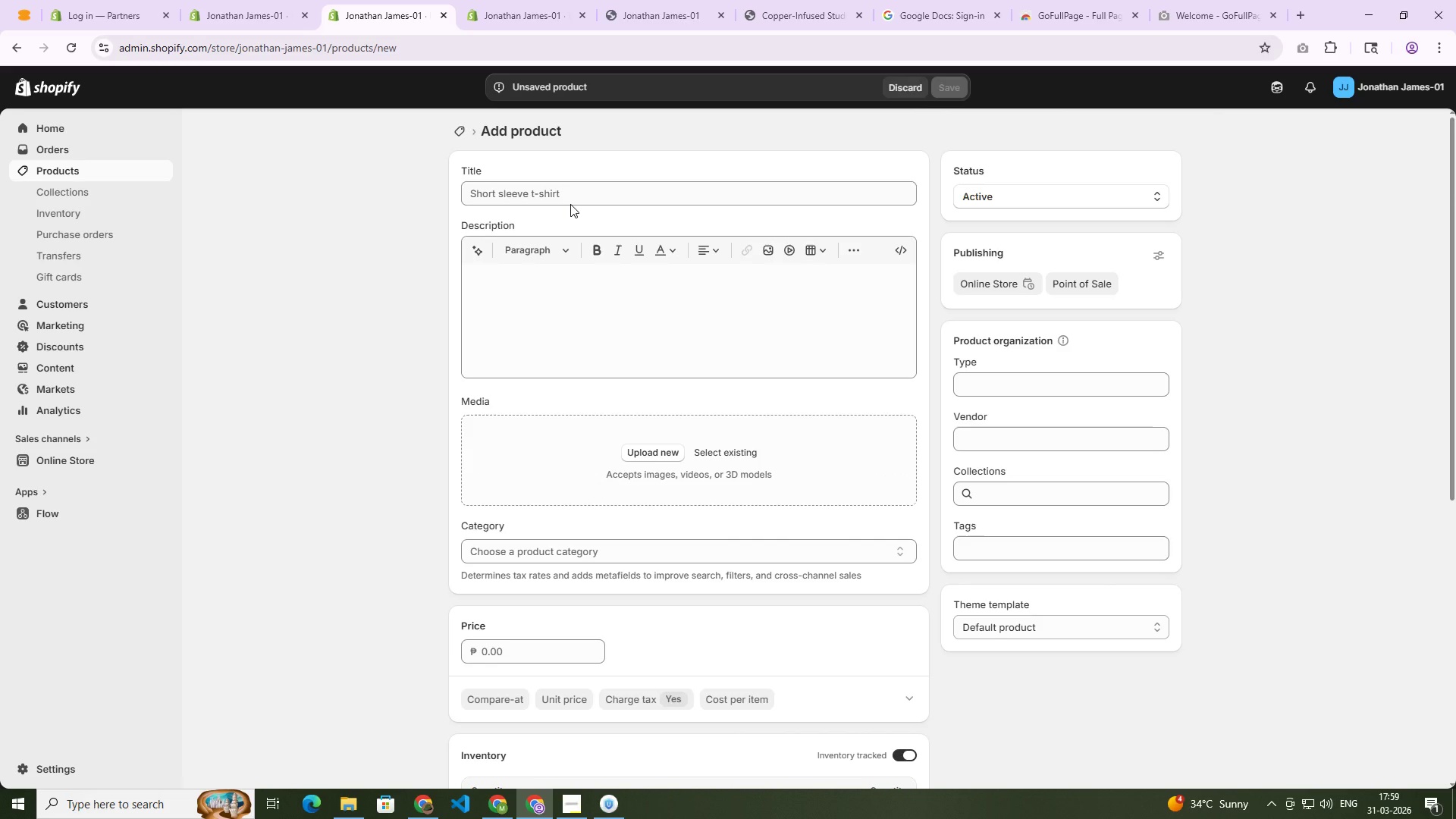 
key(Alt+AltLeft)
 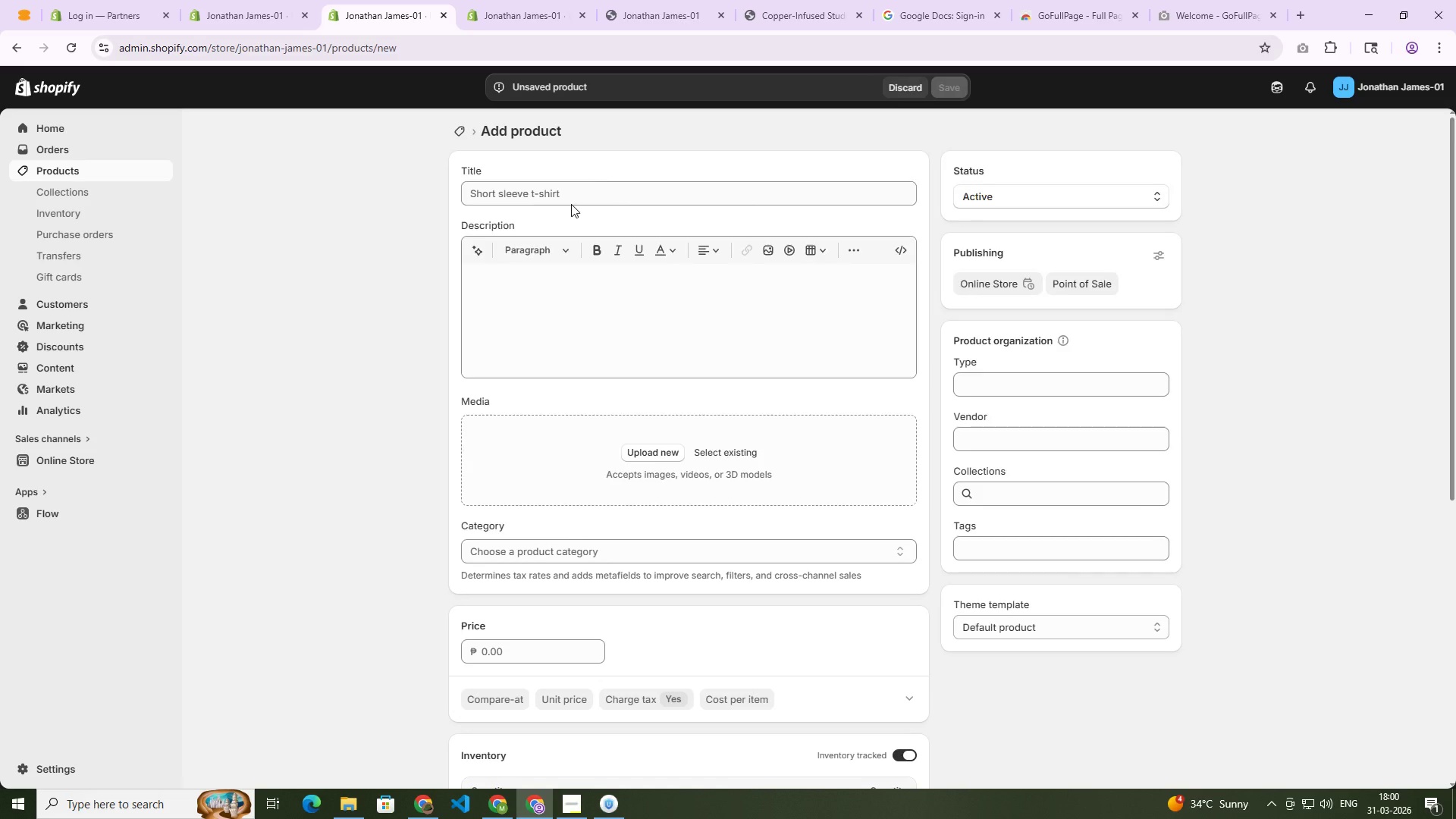 
key(Alt+Tab)
 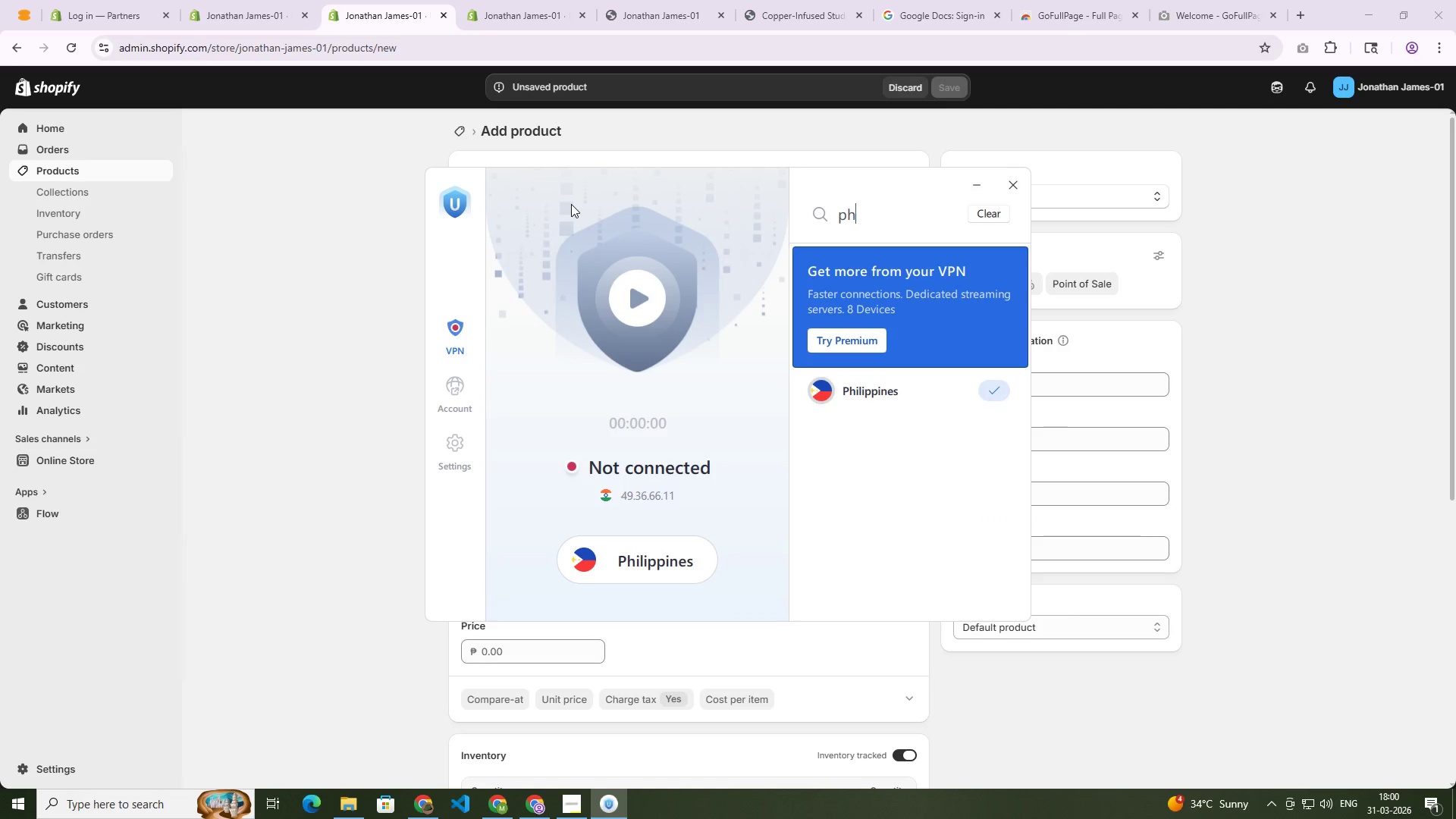 
key(Alt+AltLeft)
 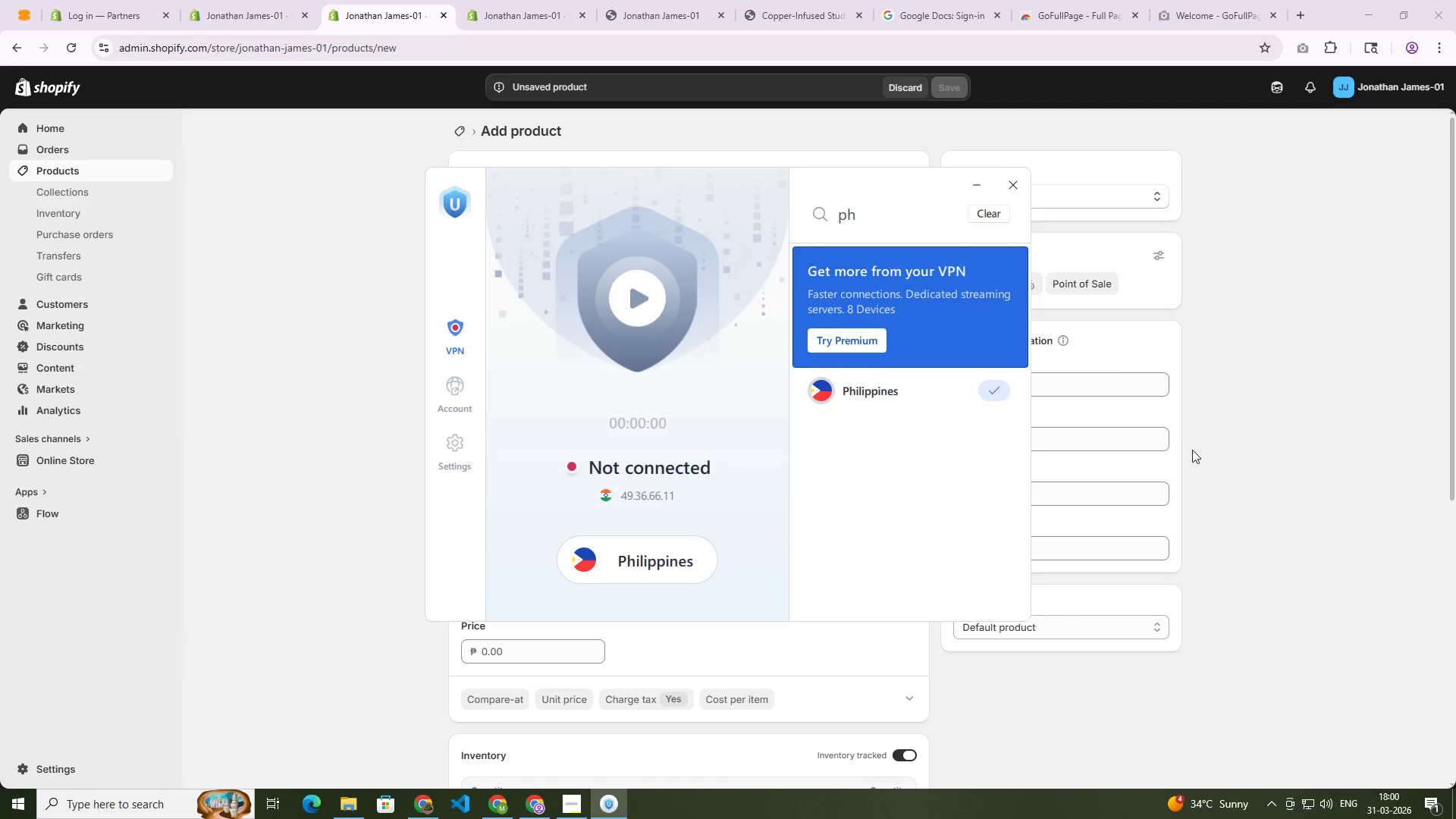 
key(Alt+Tab)
 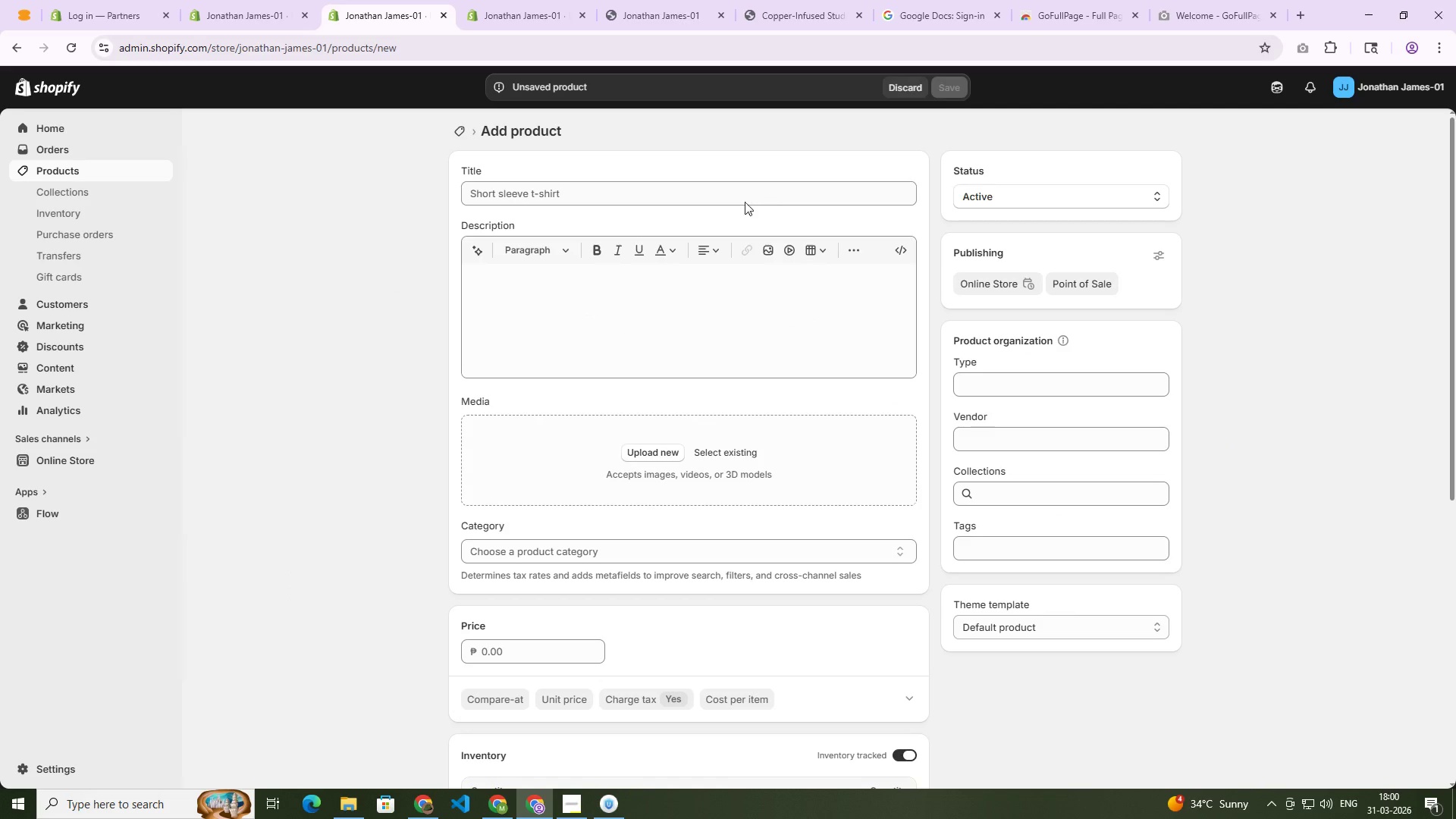 
left_click([720, 201])
 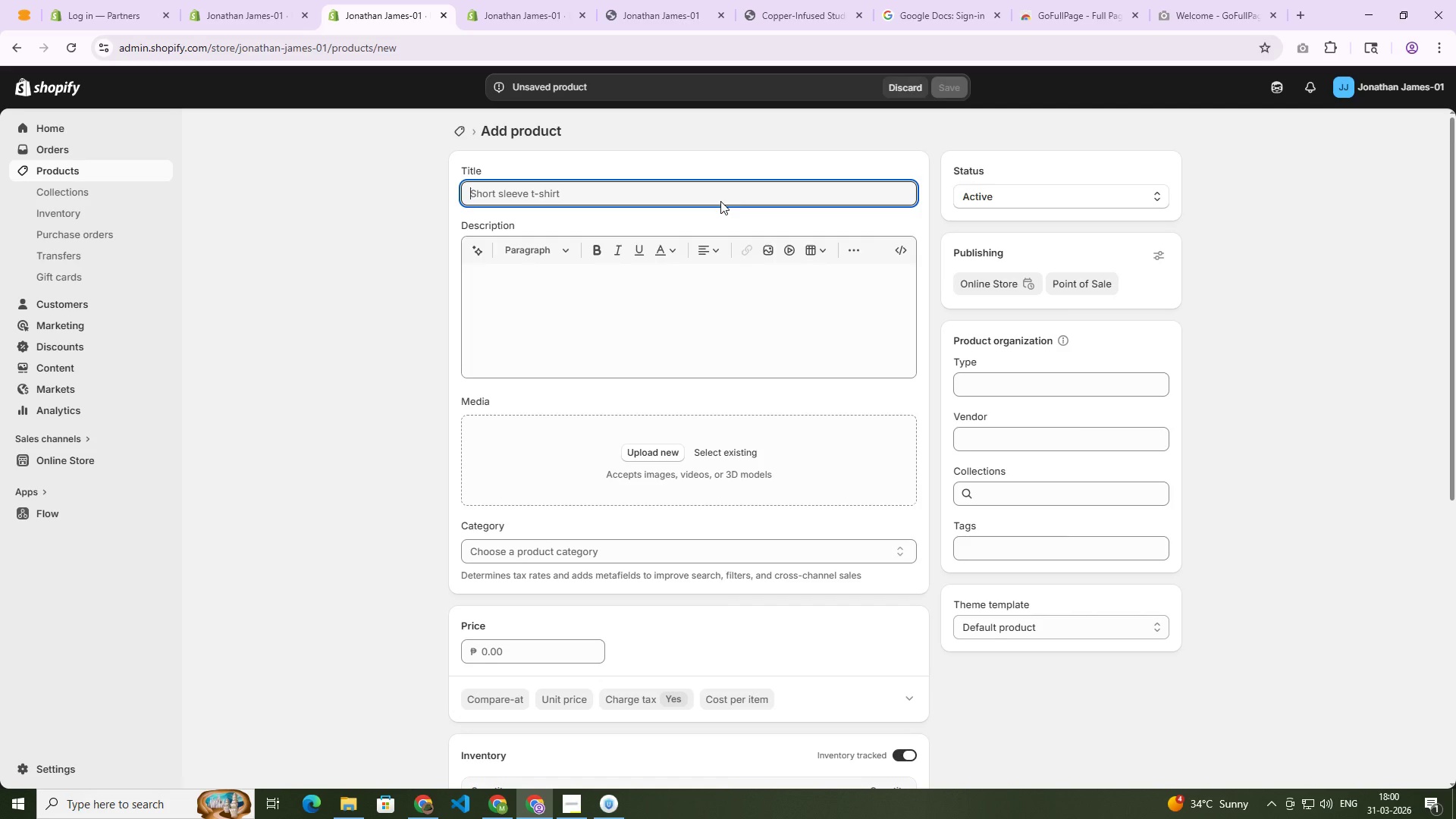 
wait(23.31)
 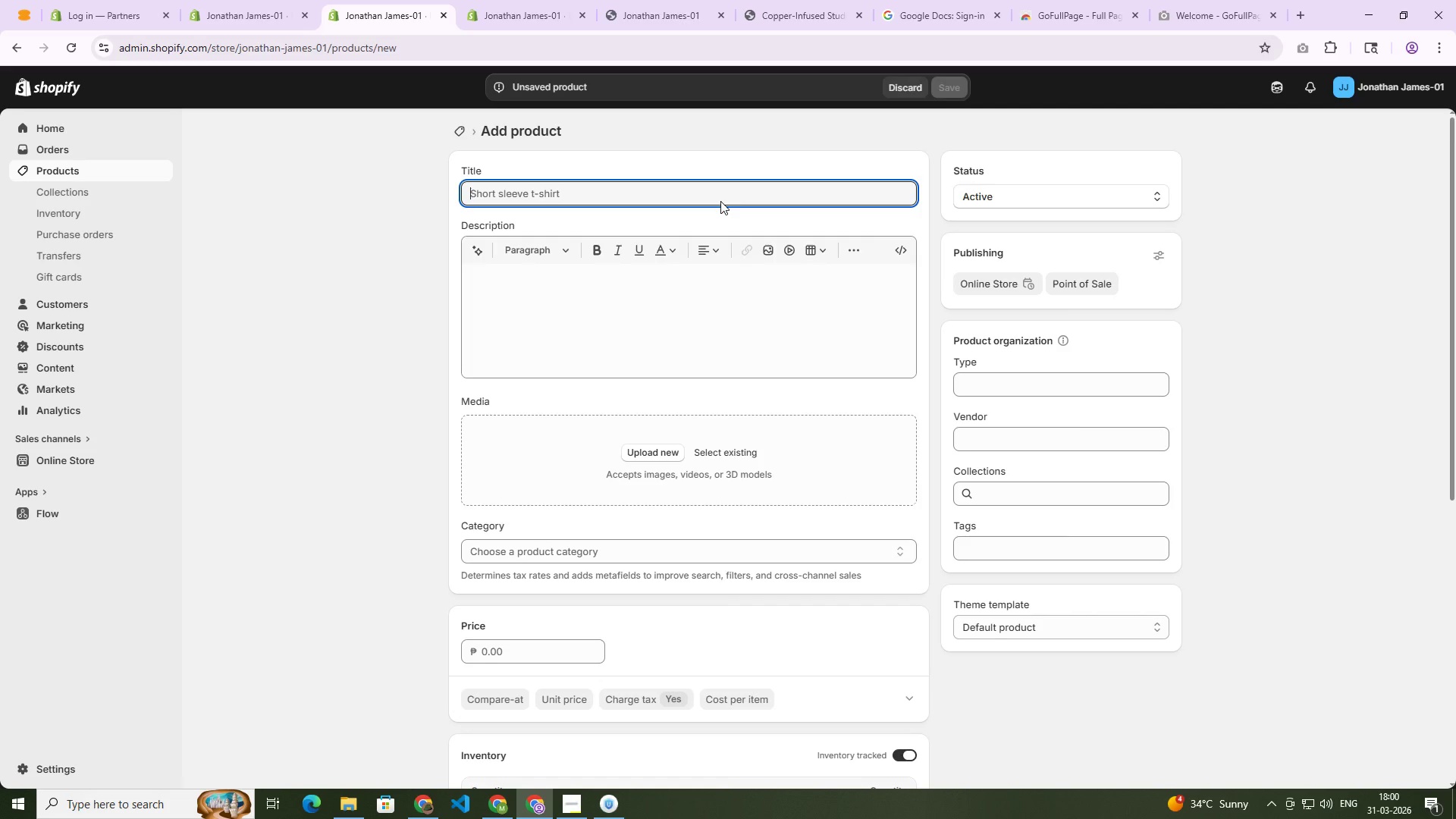 
type(Wireless Y)
key(Backspace)
type(USB Rechar)
 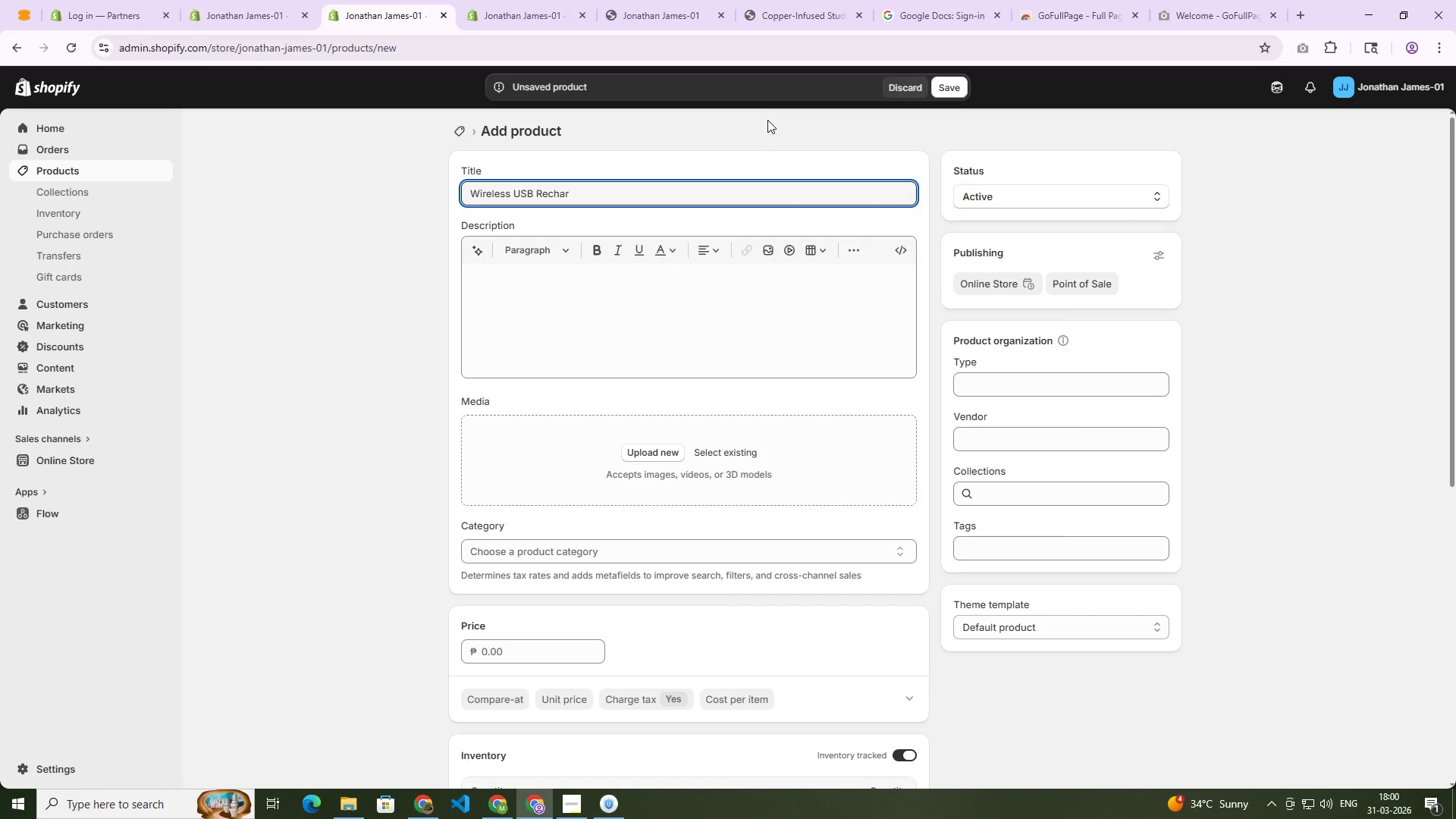 
wait(5.67)
 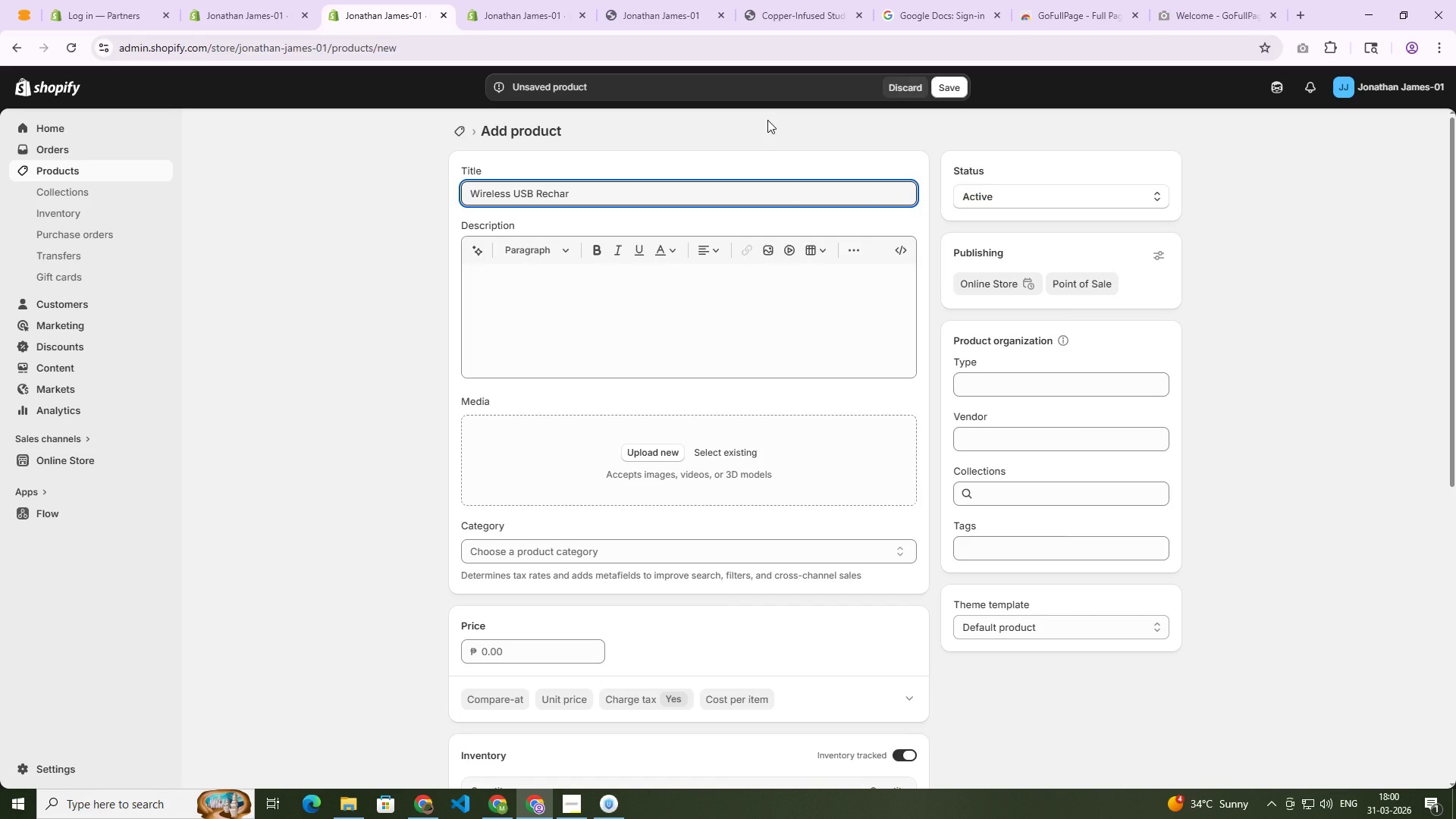 
type(geable Mouse)
 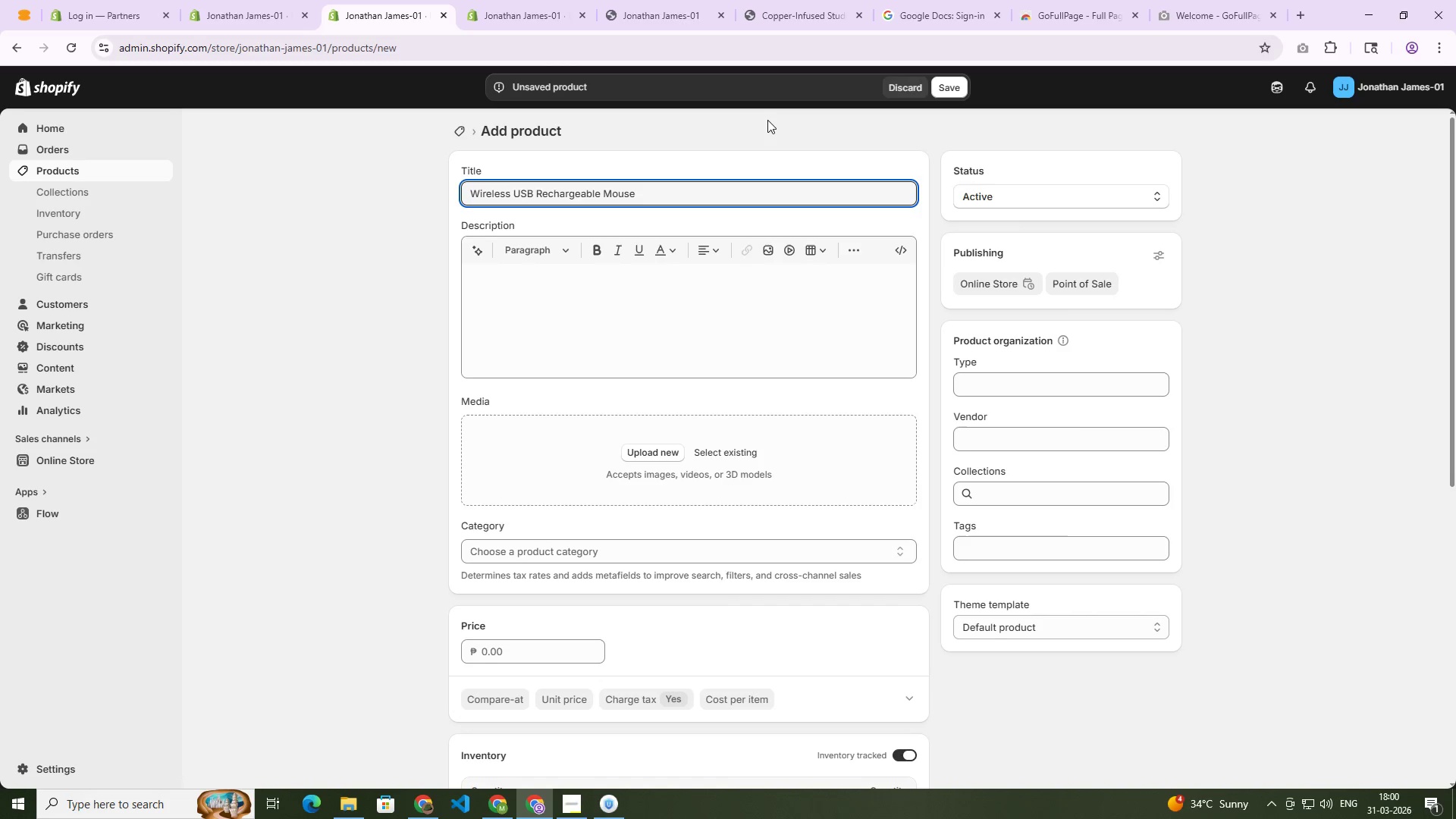 
wait(7.0)
 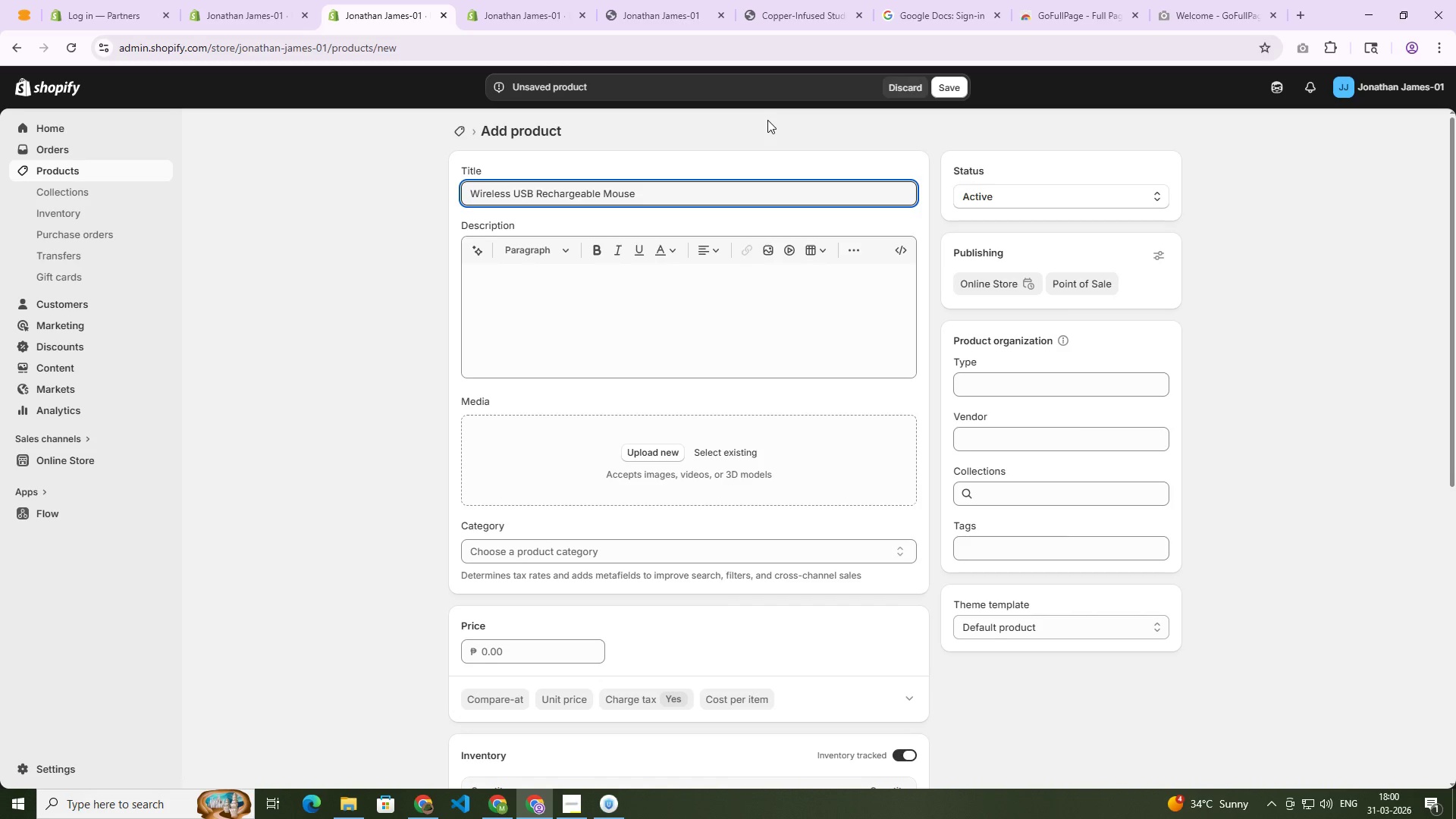 
left_click([523, 285])
 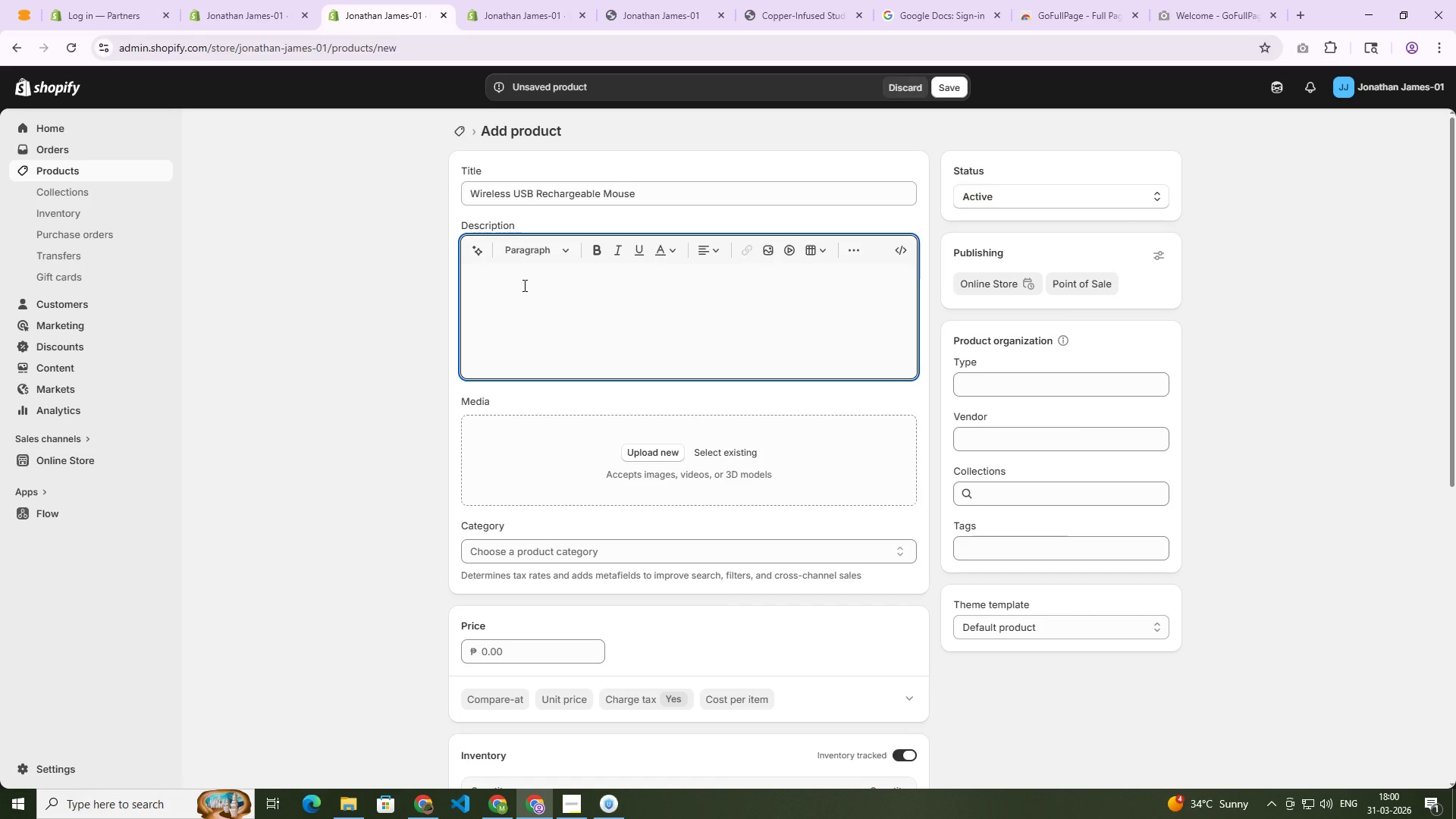 
type(Features :[Home])
 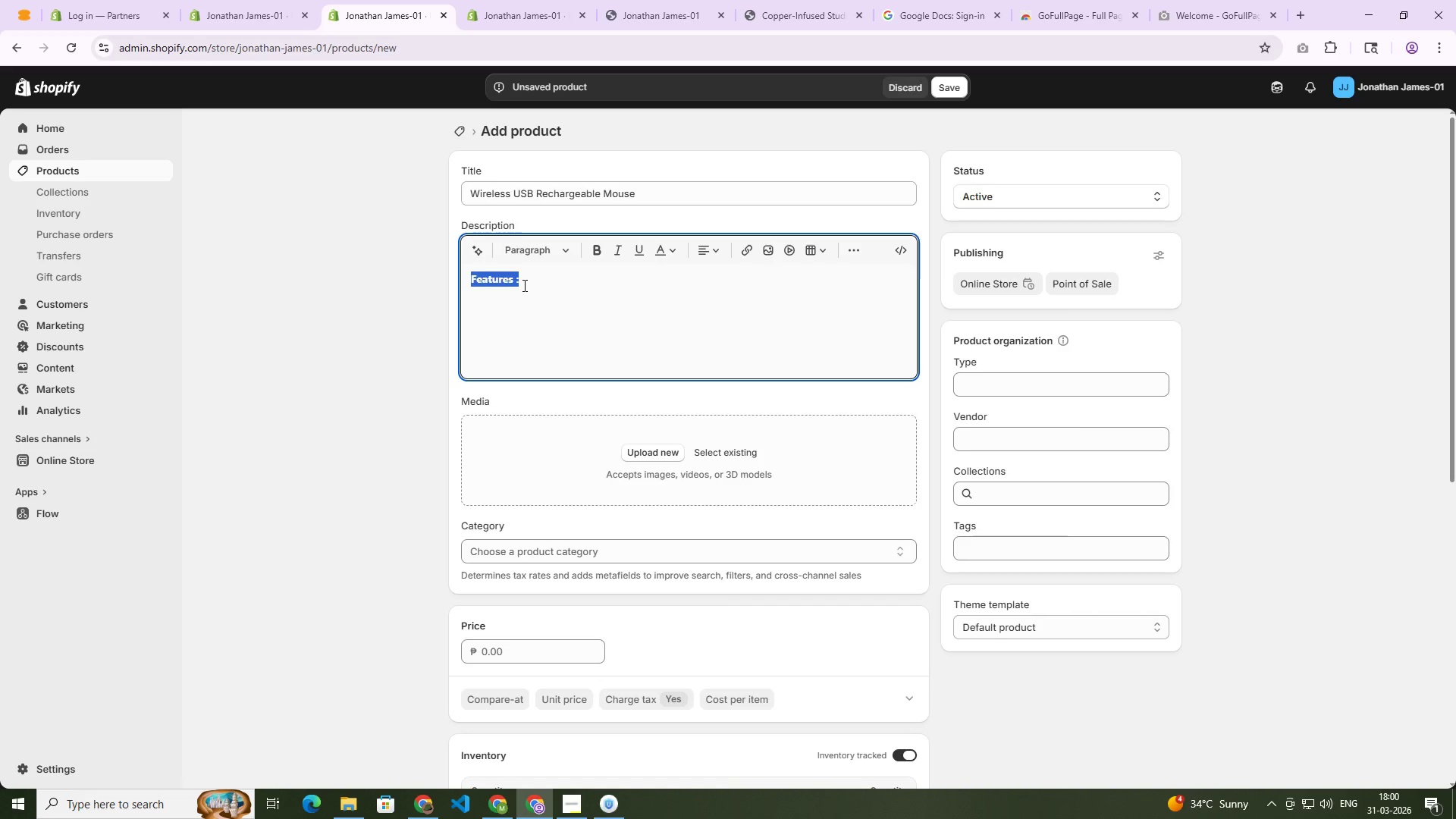 
key(Control+B)
 